 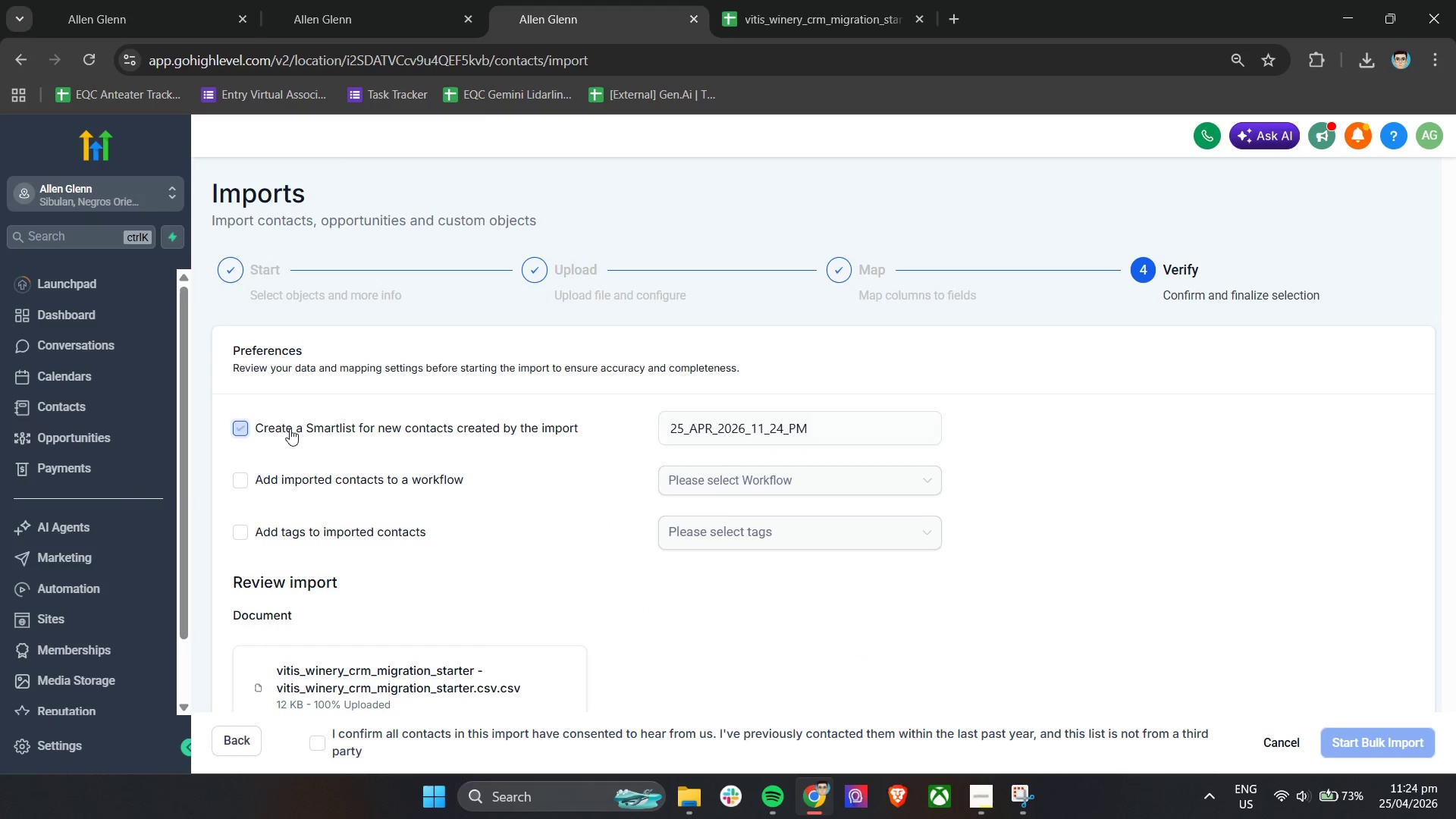 
double_click([823, 431])
 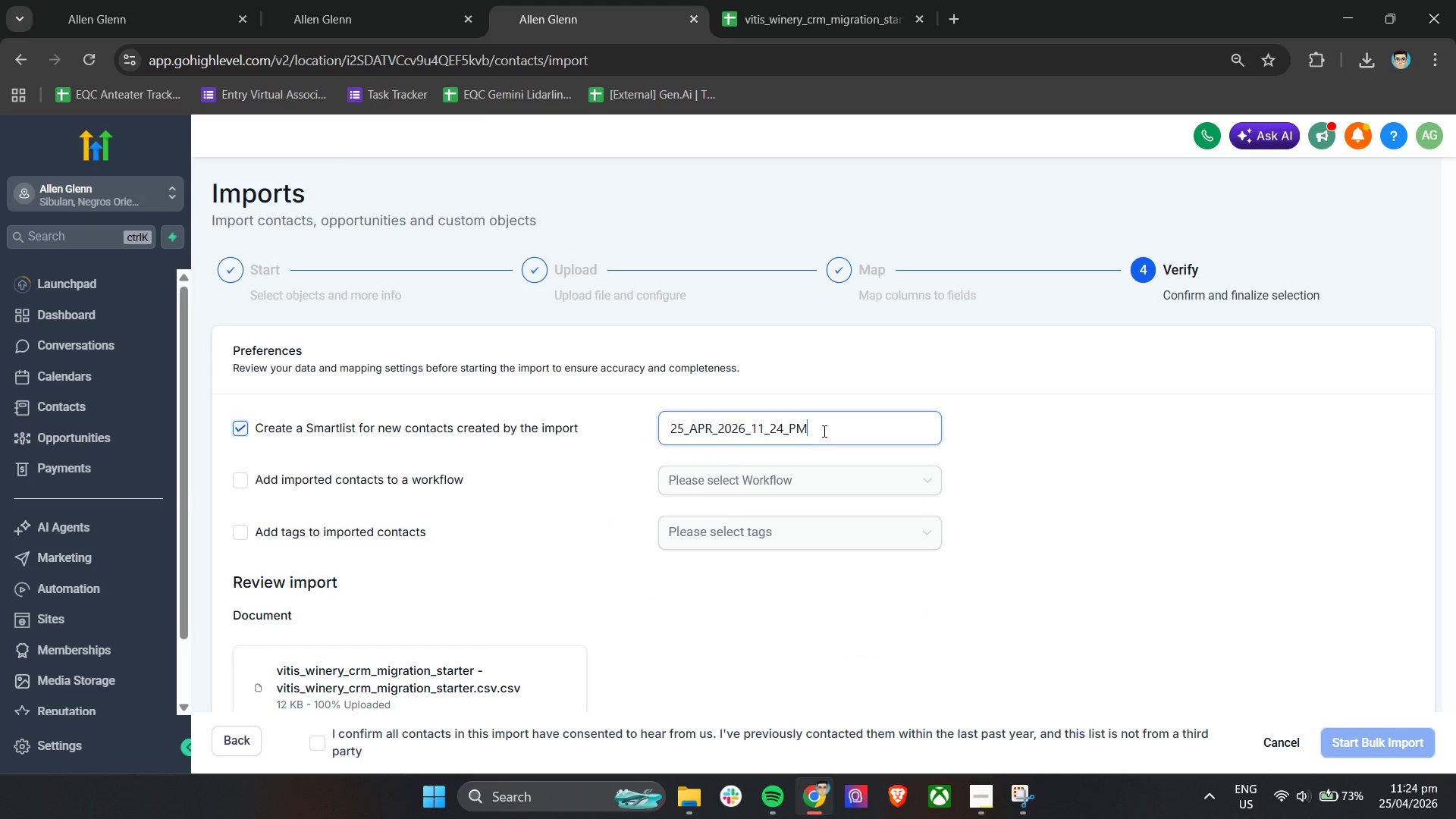 
key(Control+V)
 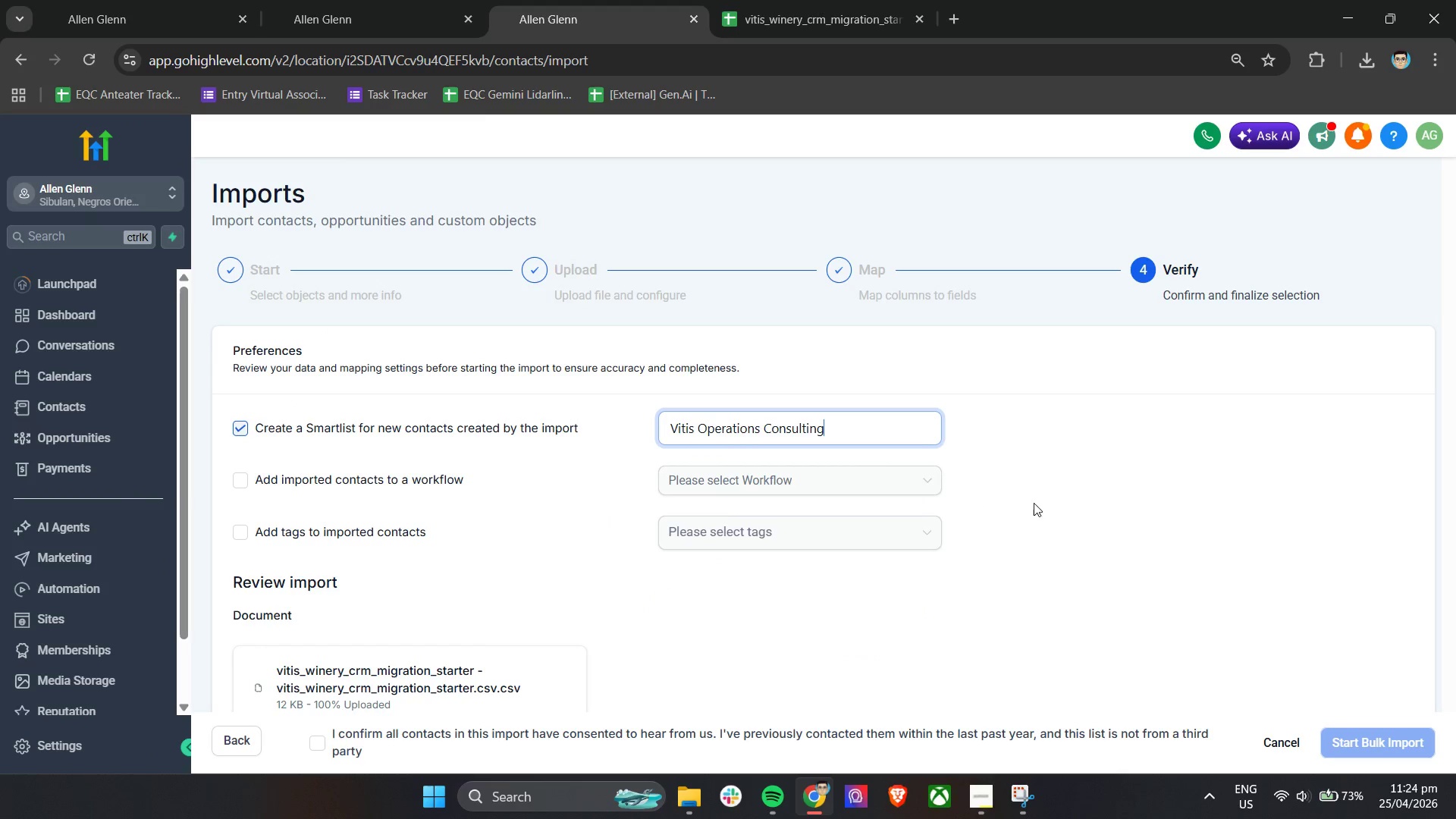 
left_click([1040, 503])
 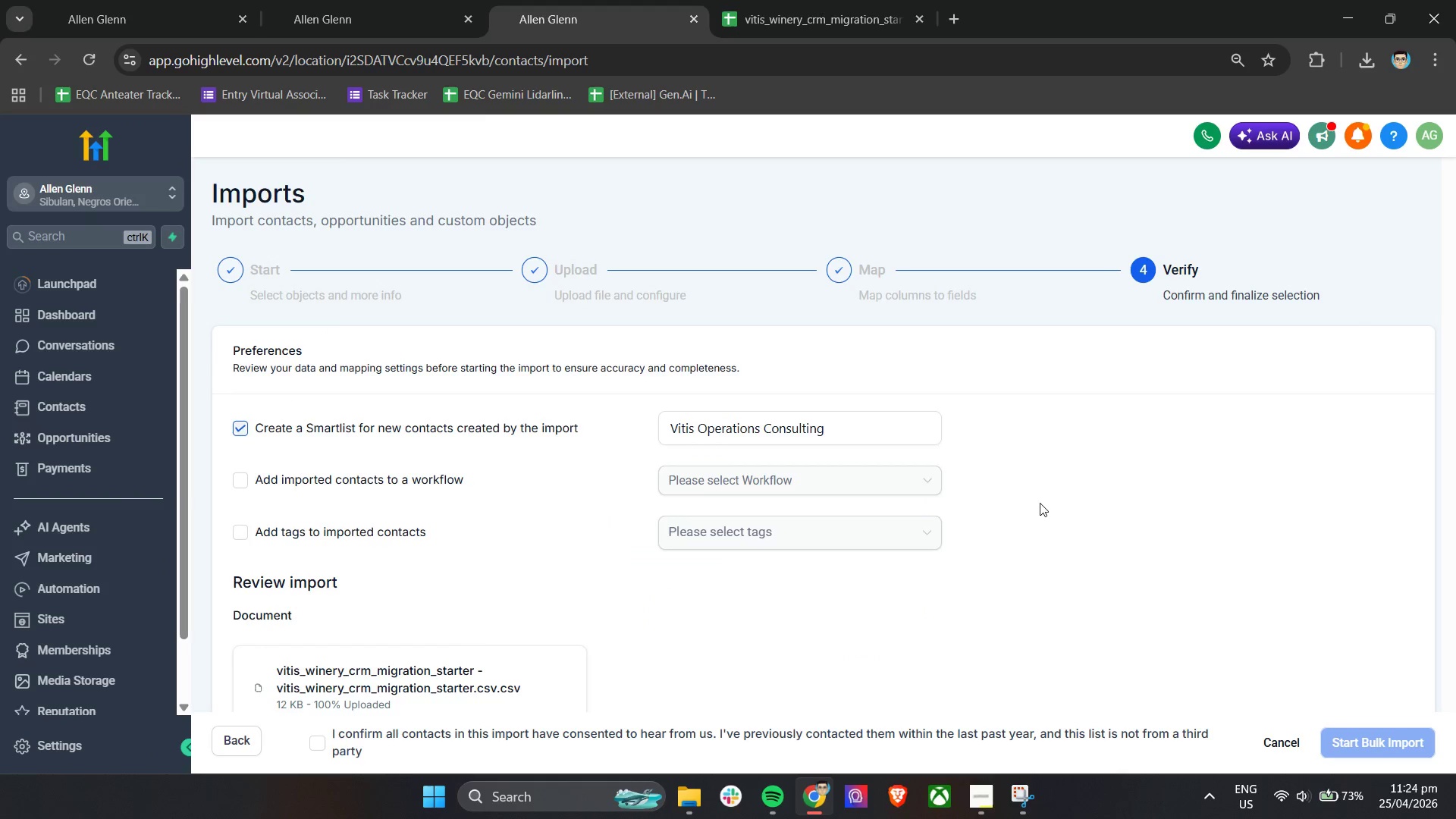 
scroll: coordinate [1033, 509], scroll_direction: down, amount: 3.0
 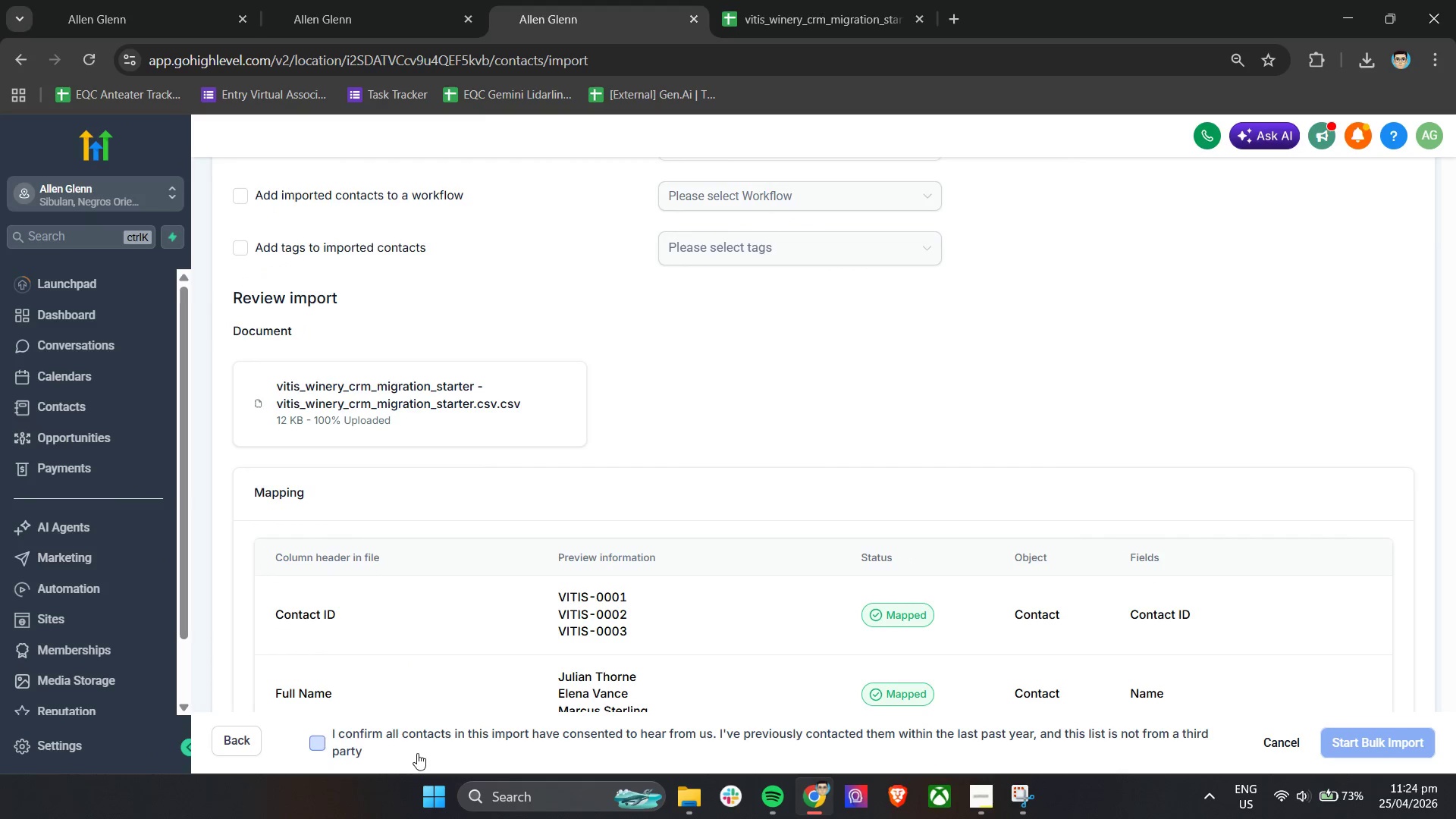 
left_click([414, 736])
 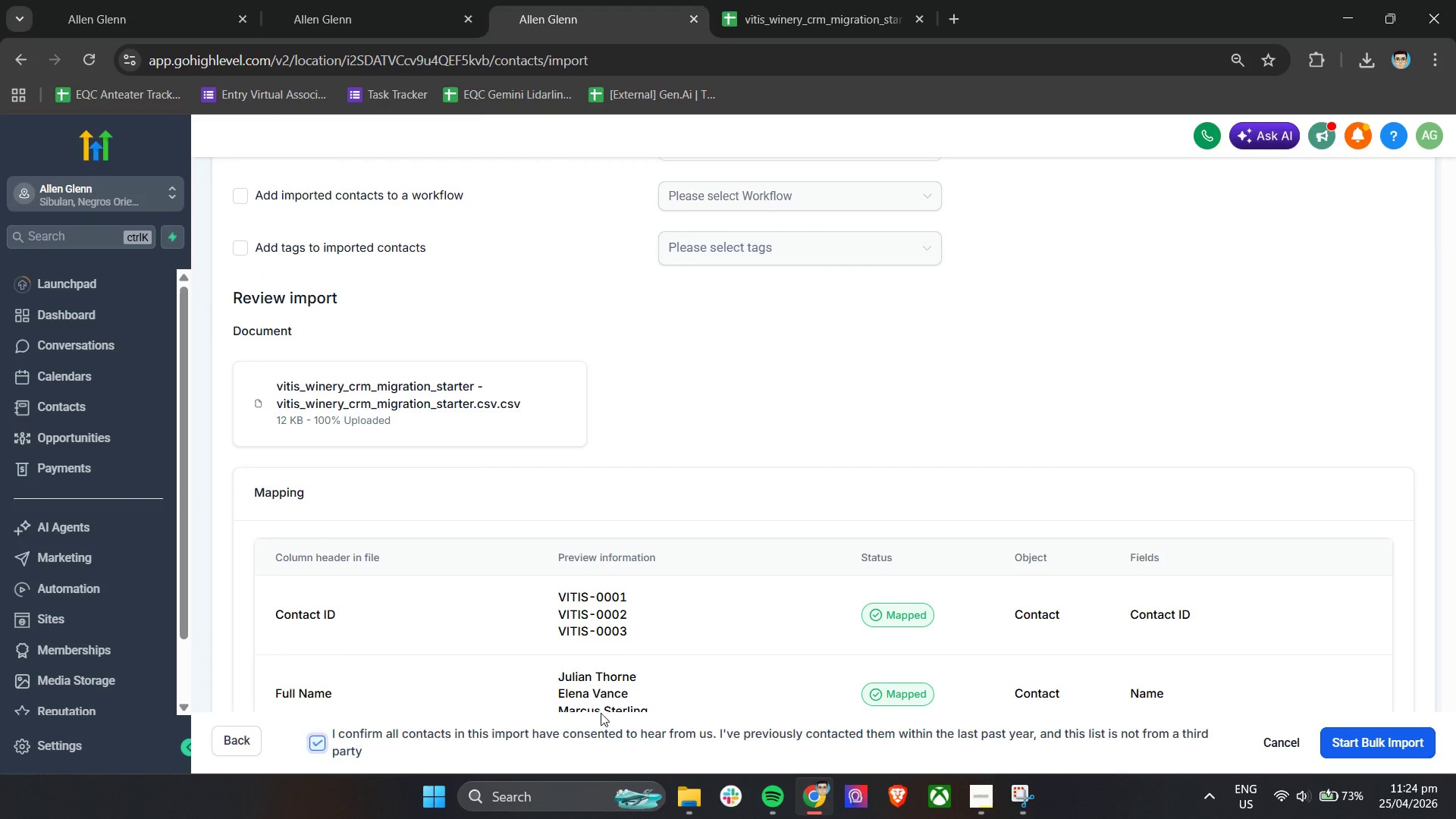 
scroll: coordinate [1200, 679], scroll_direction: down, amount: 8.0
 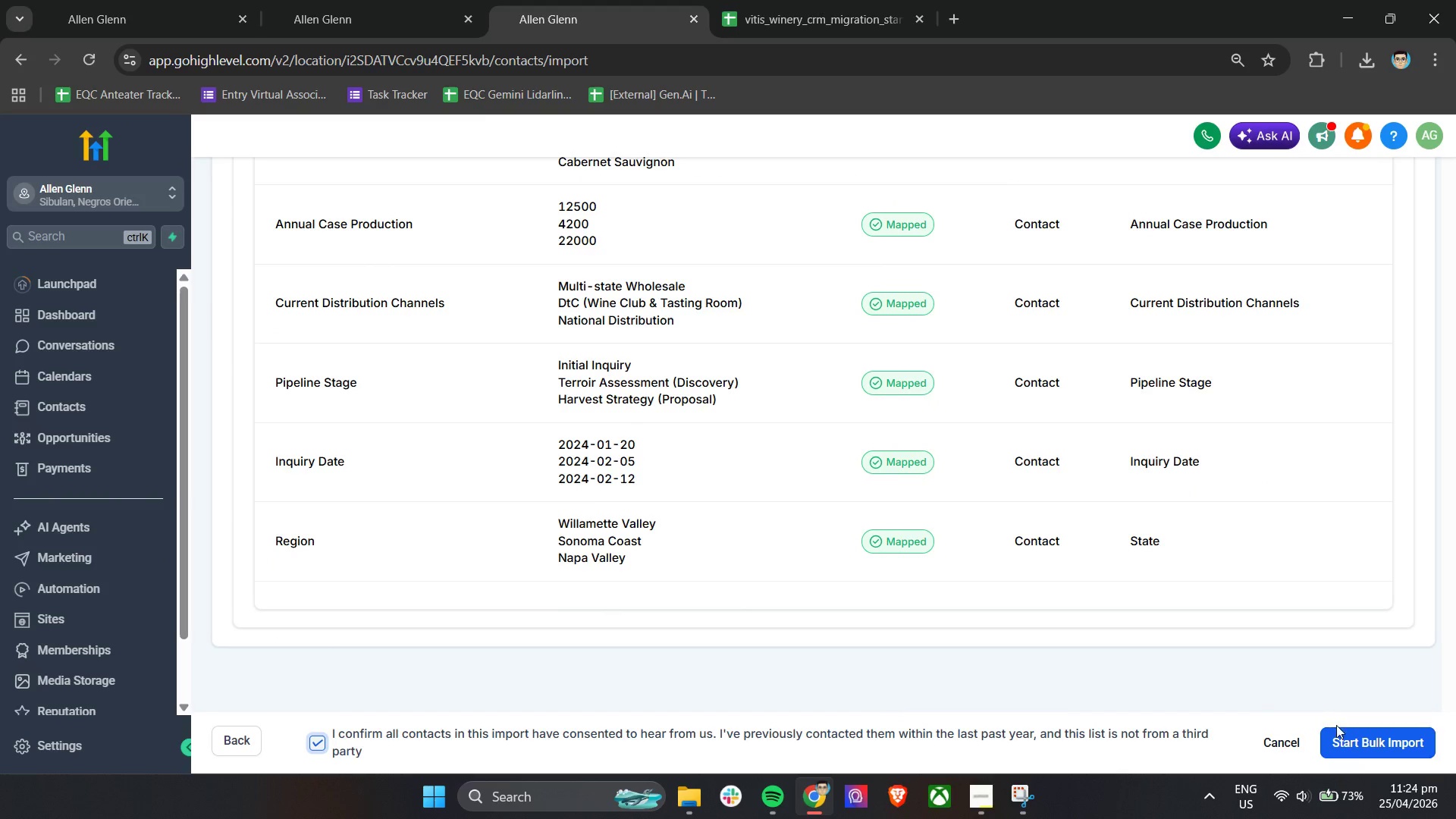 
left_click([1354, 745])
 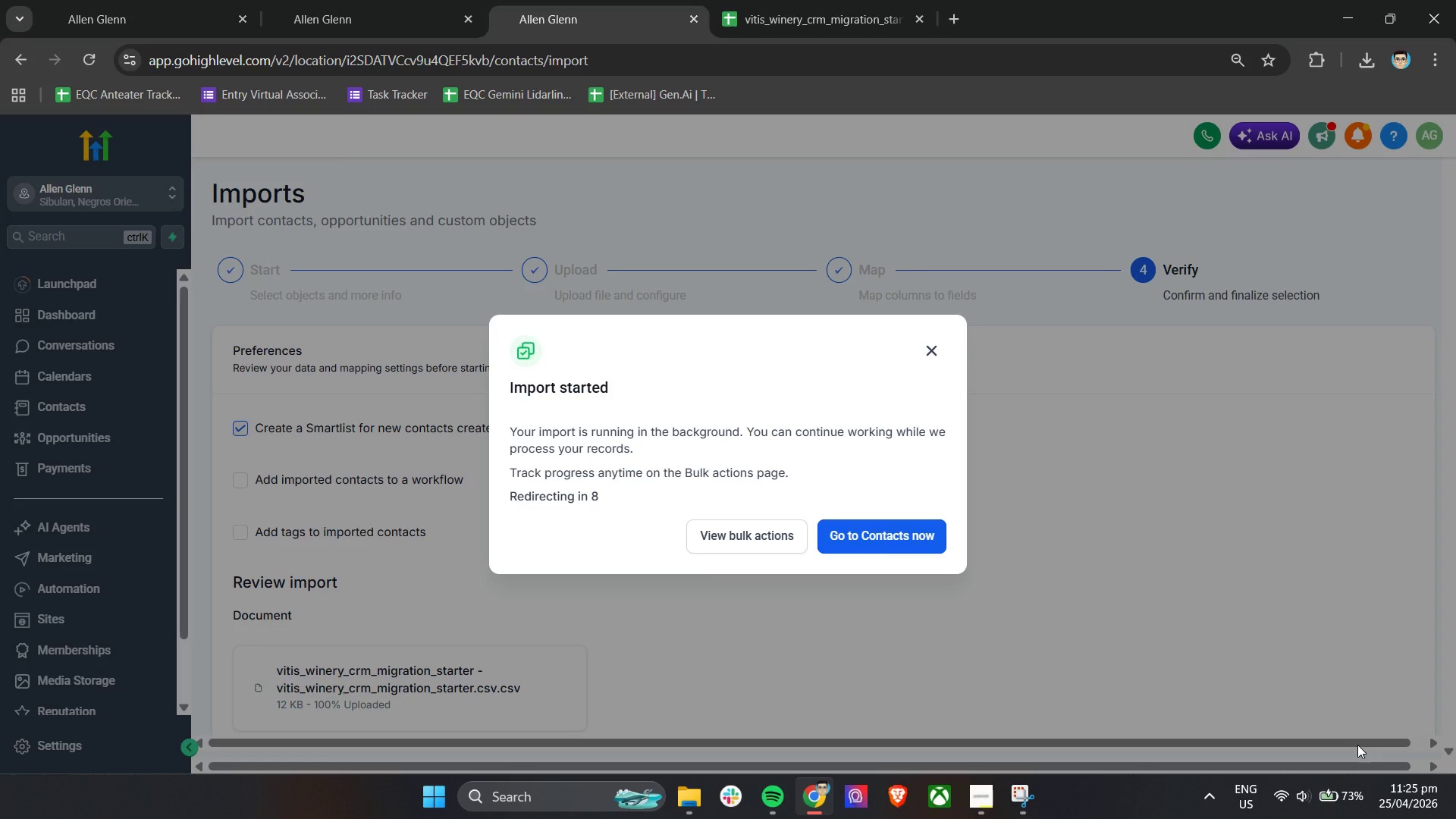 
wait(5.22)
 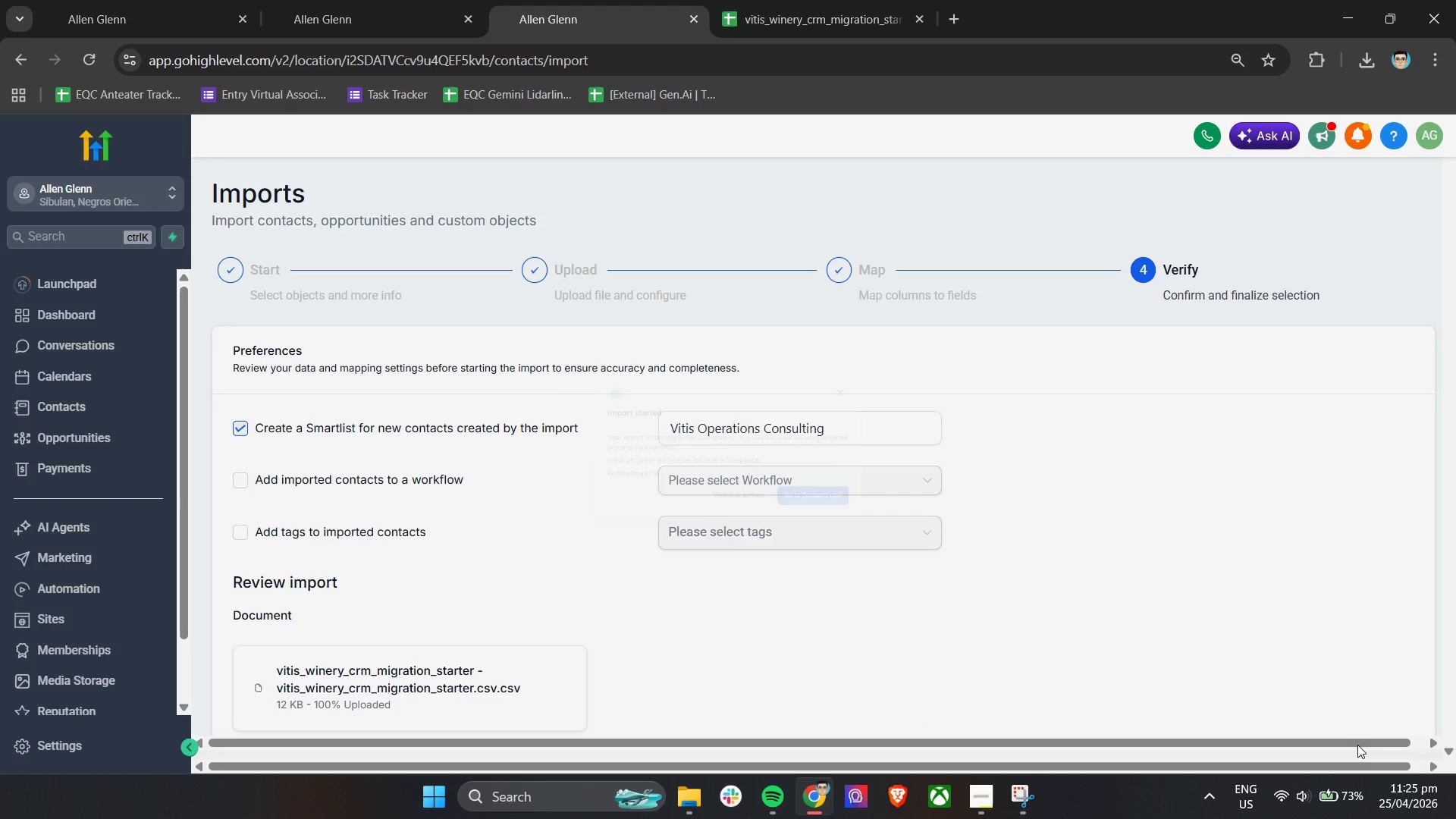 
left_click([795, 532])
 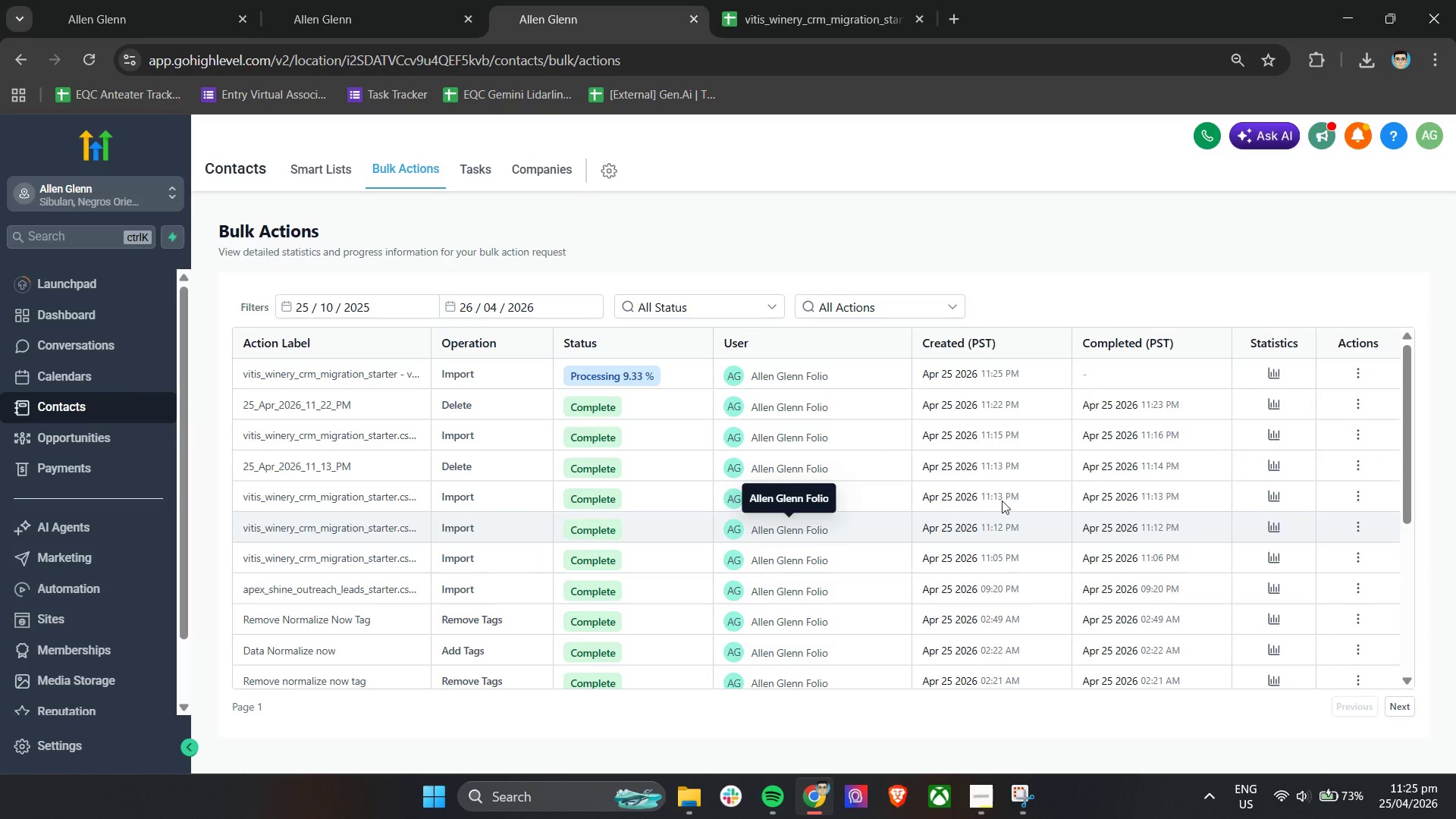 
left_click([1364, 372])
 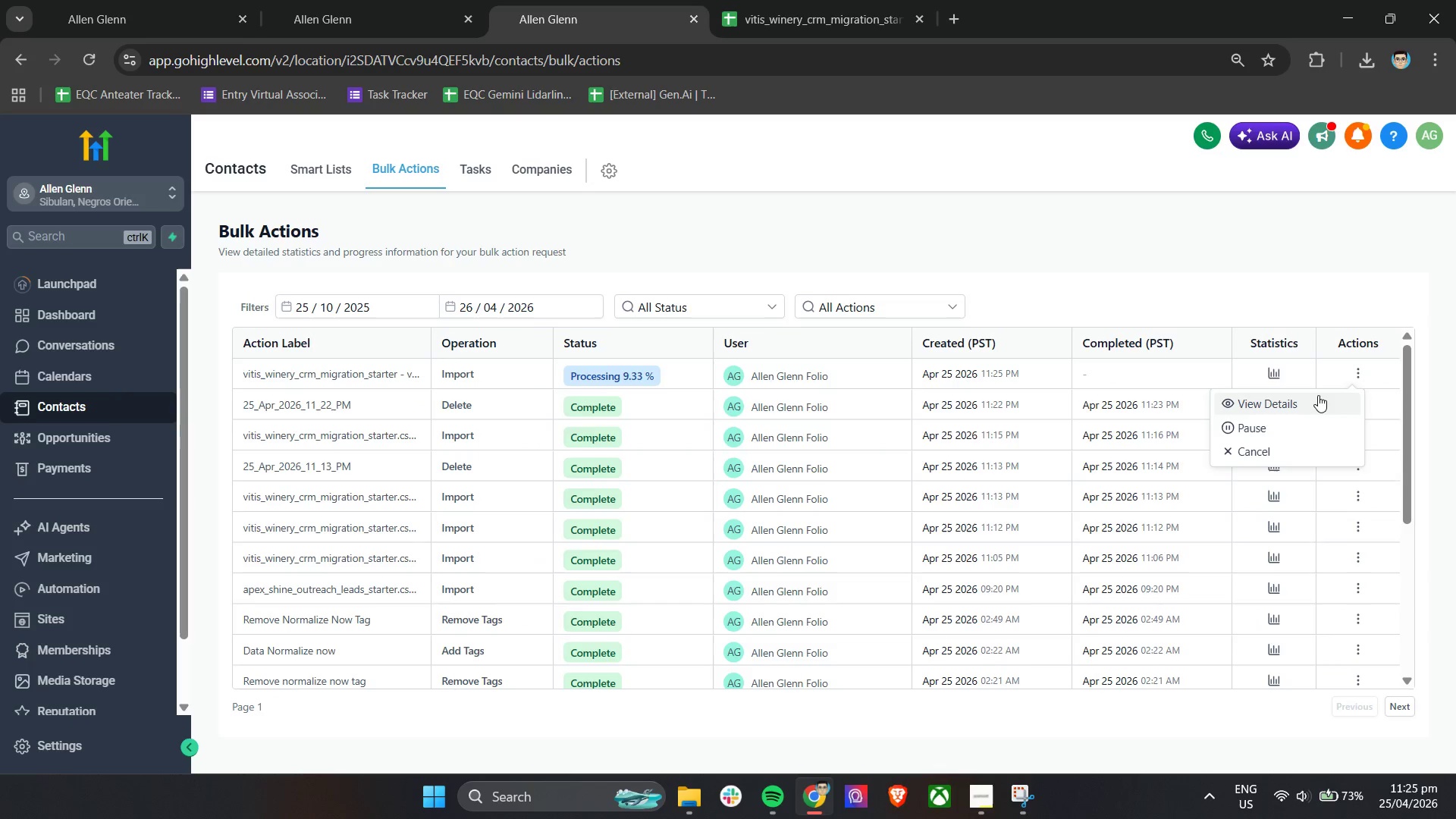 
left_click([1307, 403])
 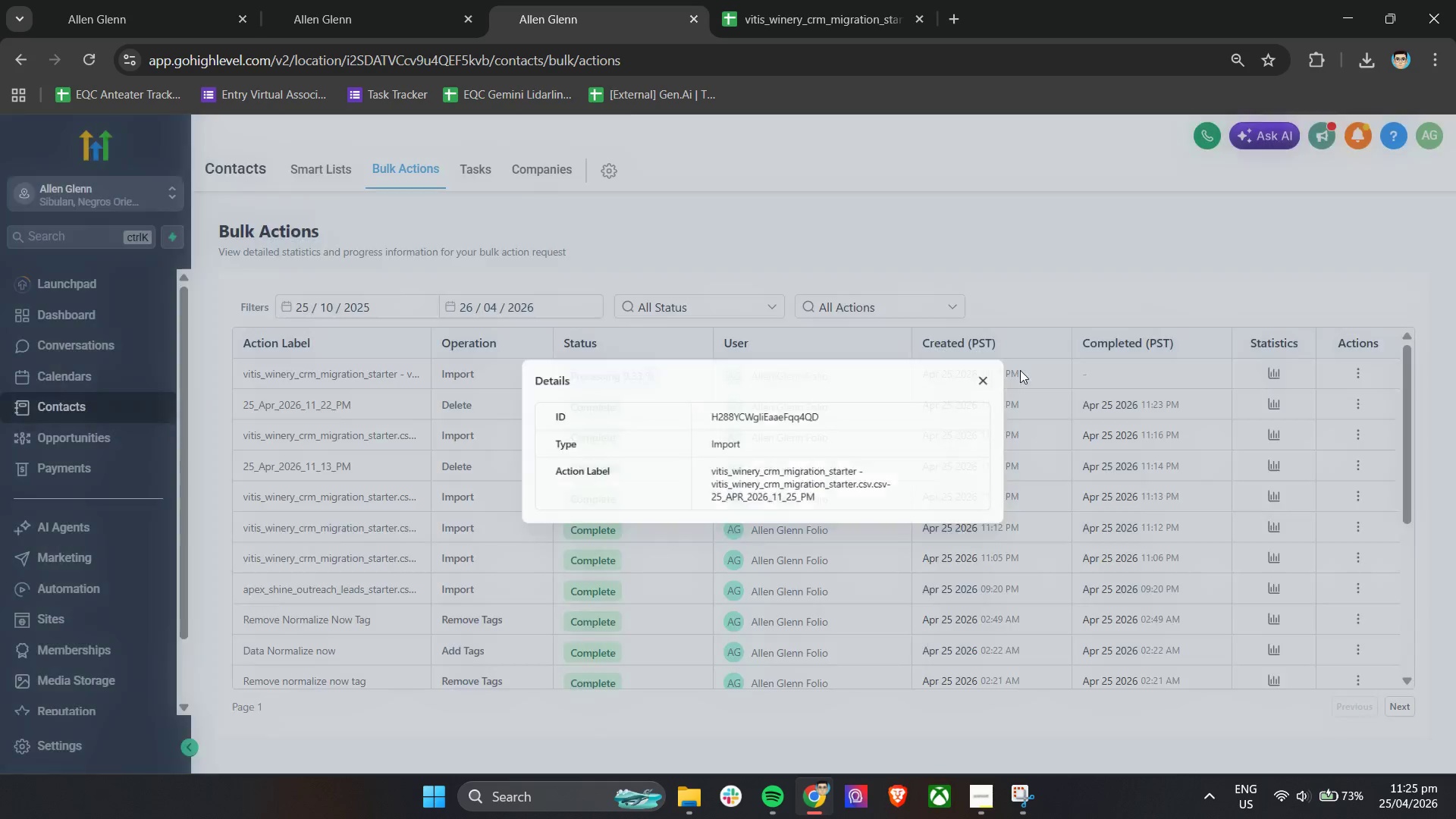 
left_click([1276, 369])
 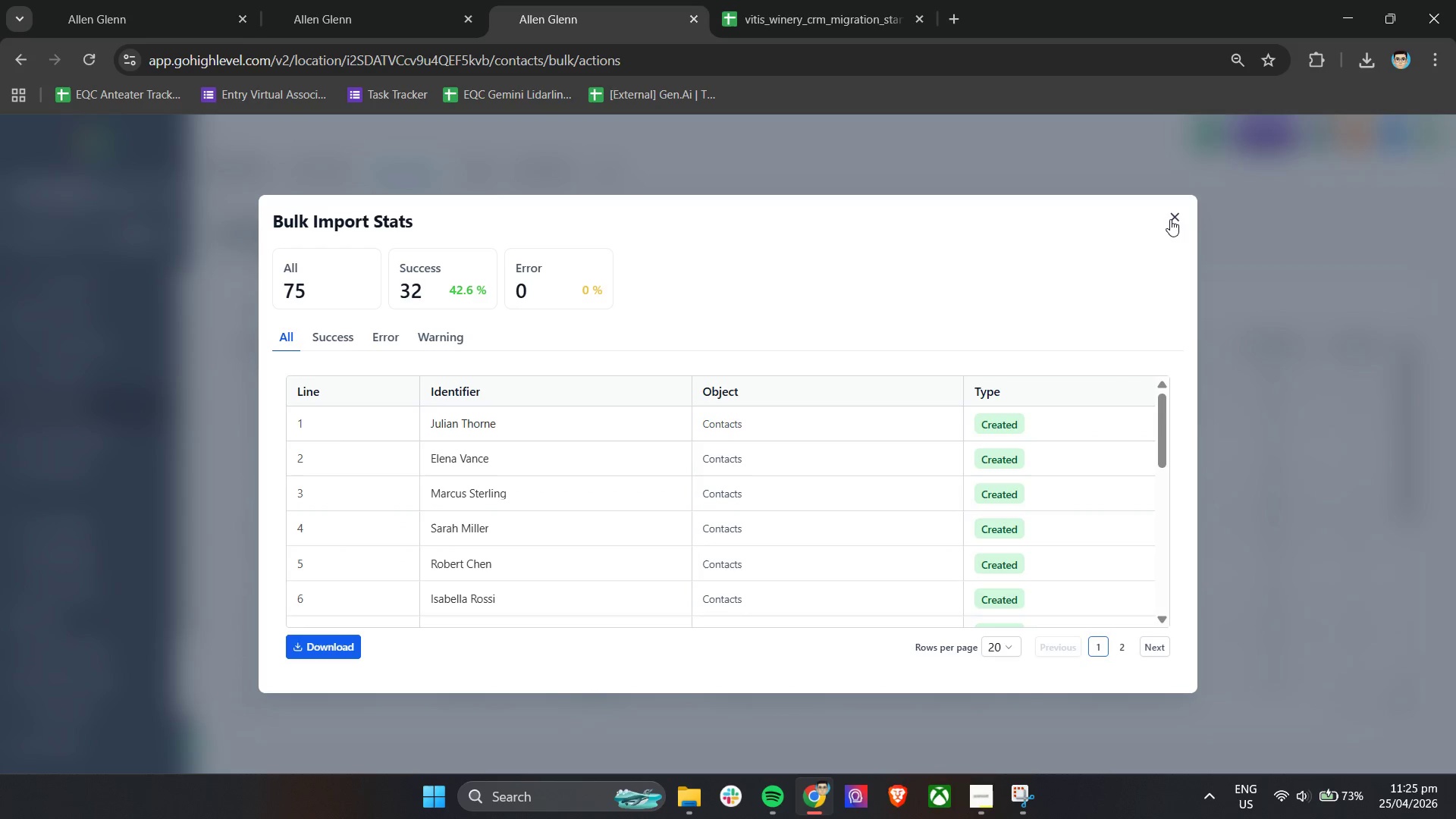 
left_click([1170, 218])
 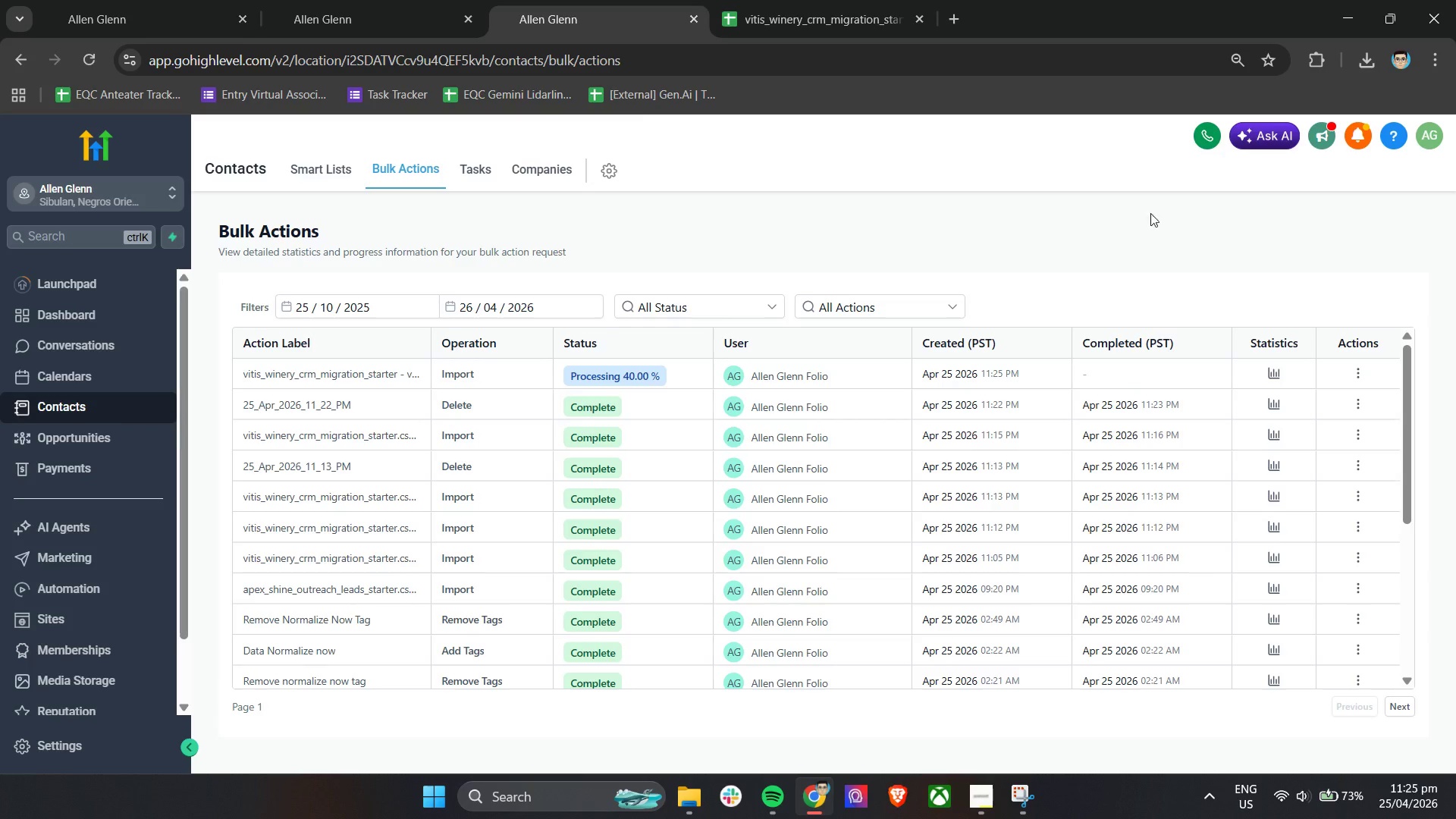 
wait(8.86)
 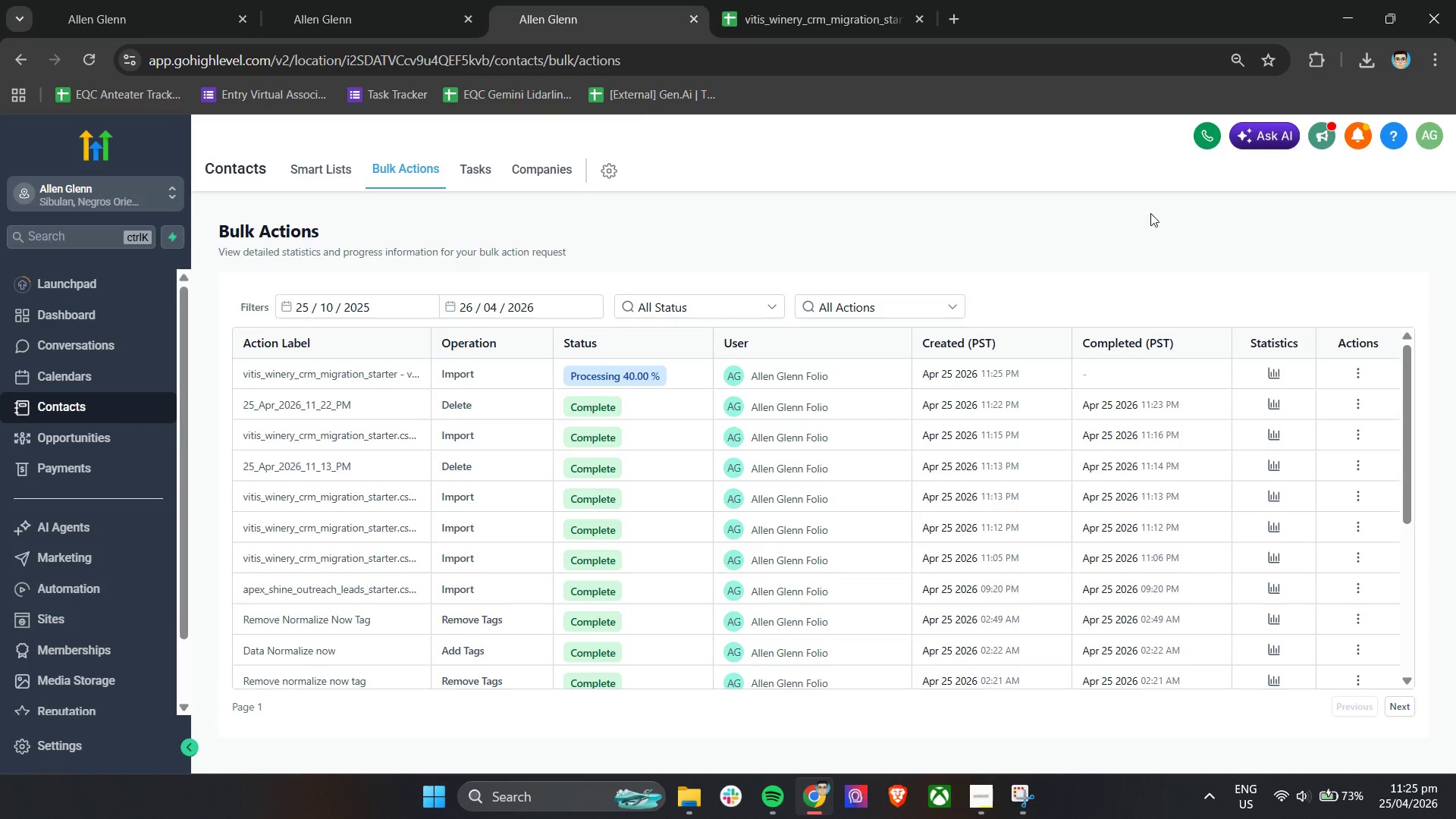 
left_click([1272, 378])
 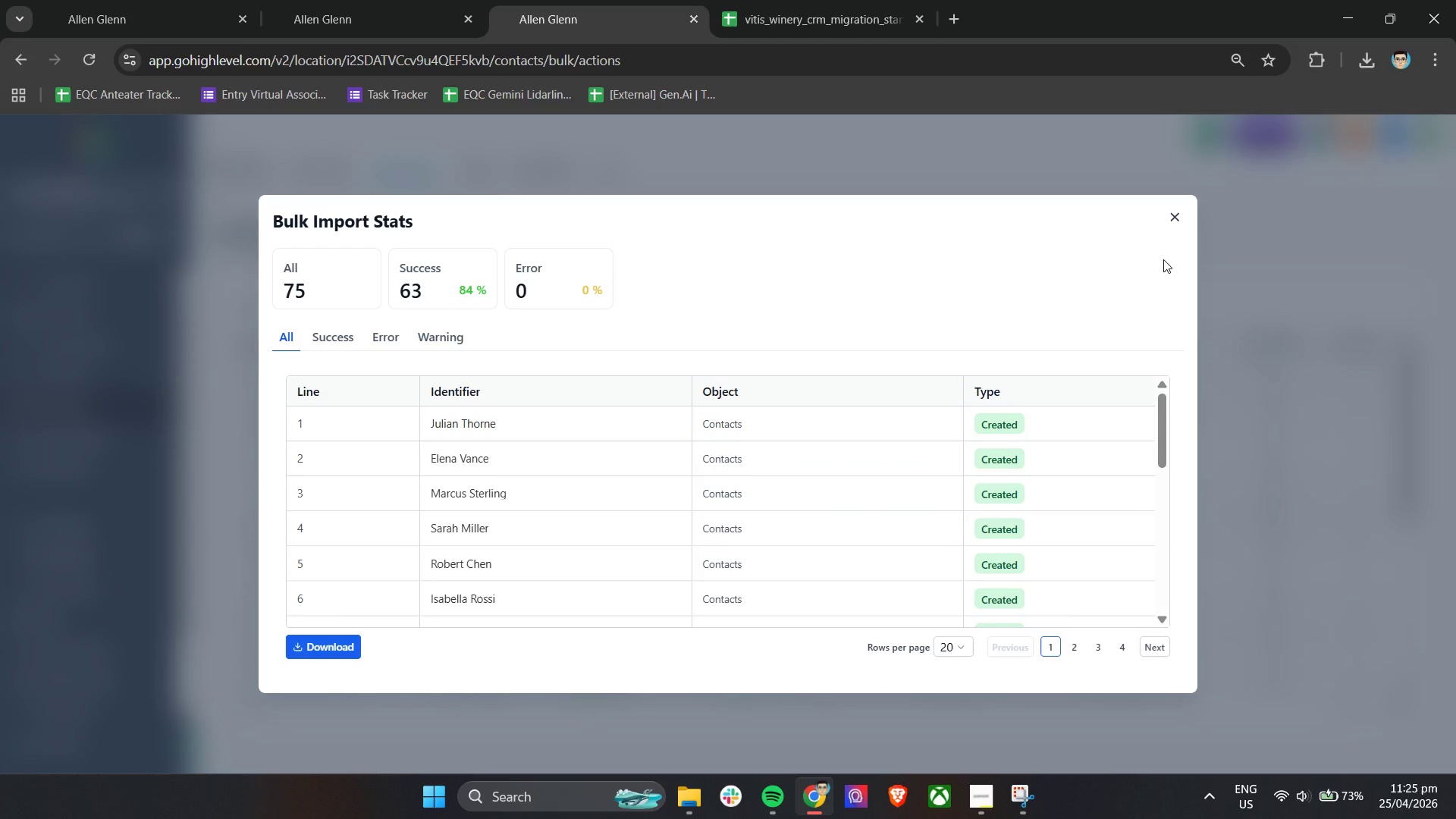 
left_click([1175, 217])
 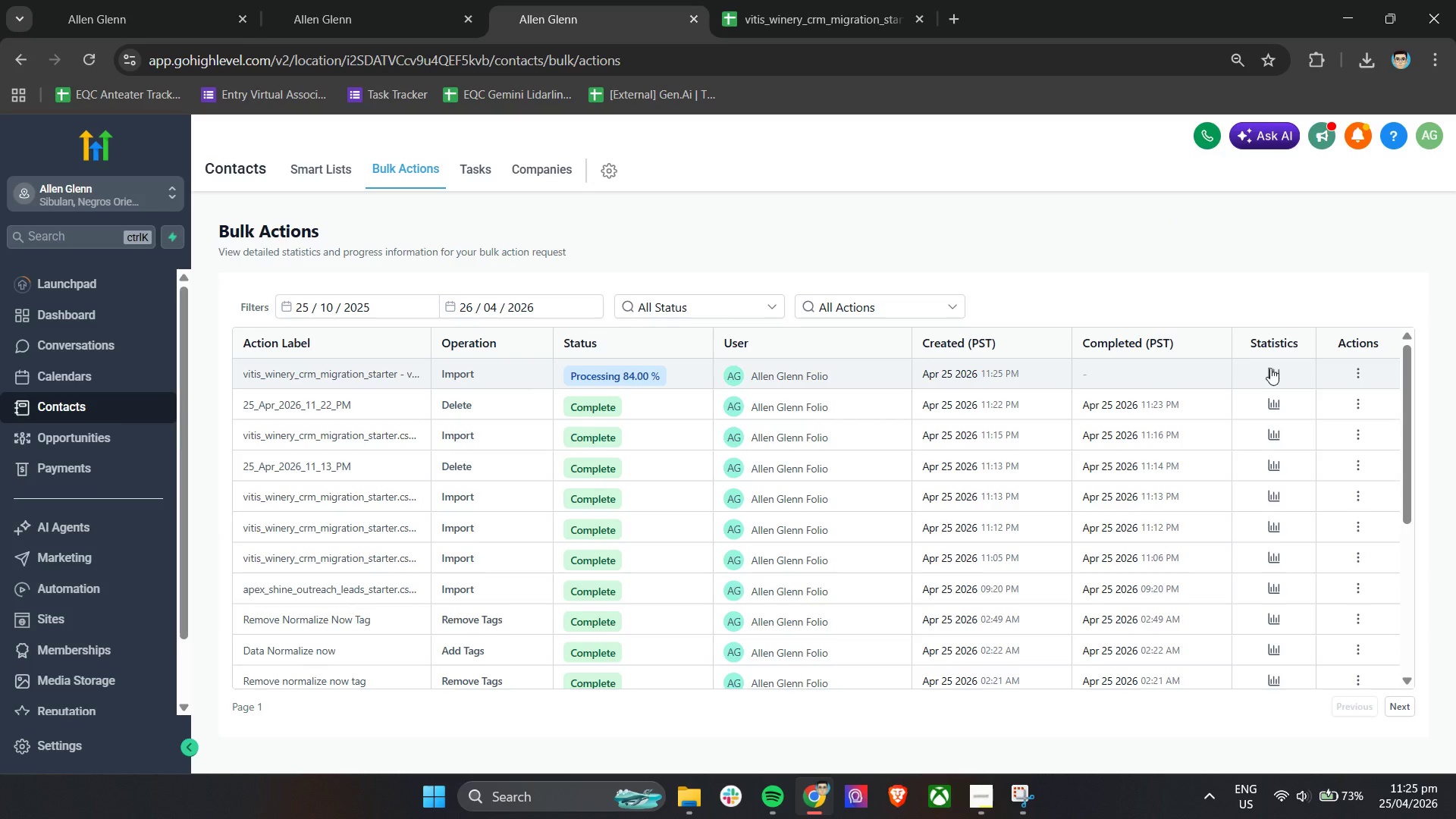 
left_click([1275, 377])
 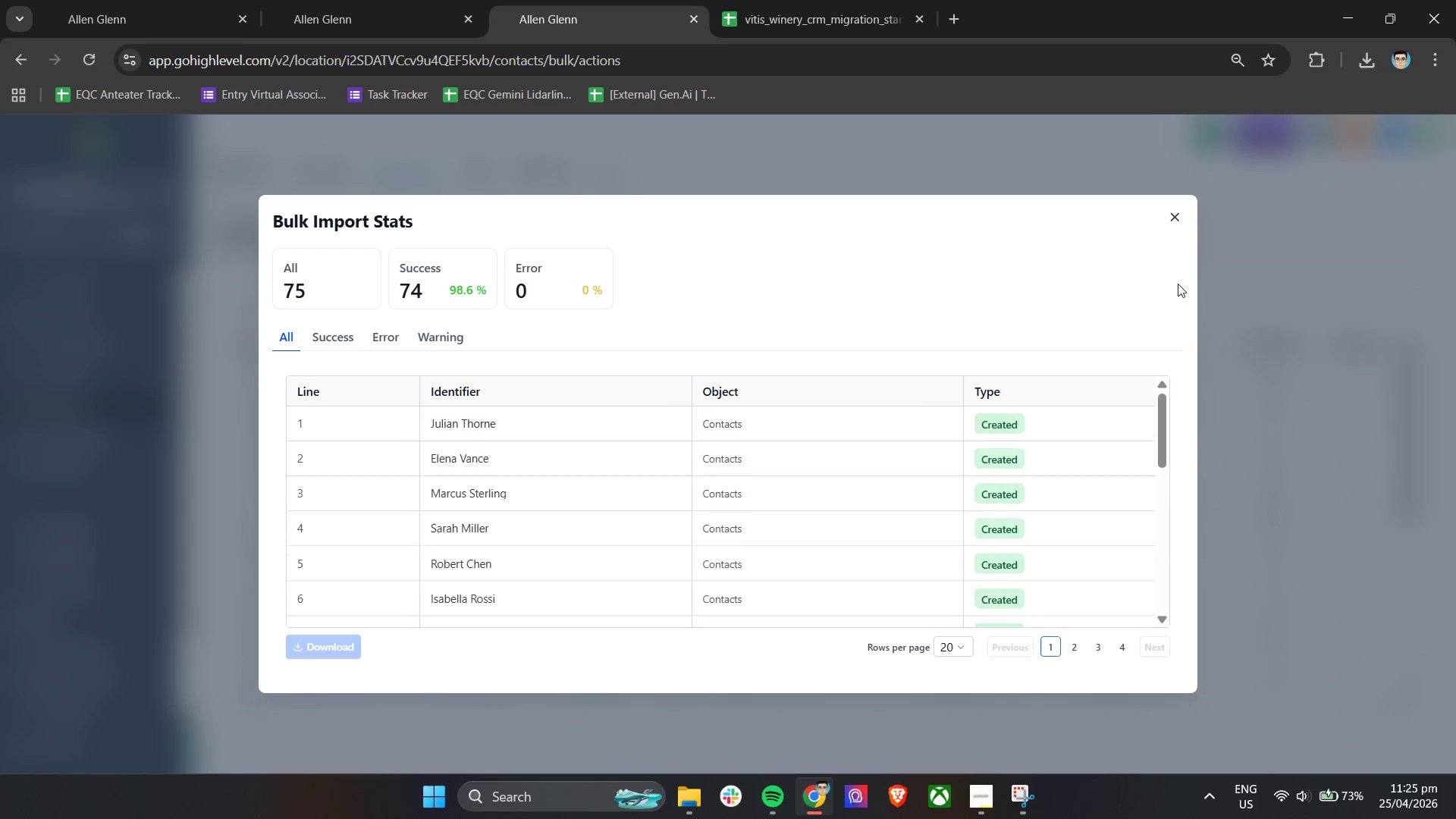 
left_click_drag(start_coordinate=[1167, 209], to_coordinate=[1171, 209])
 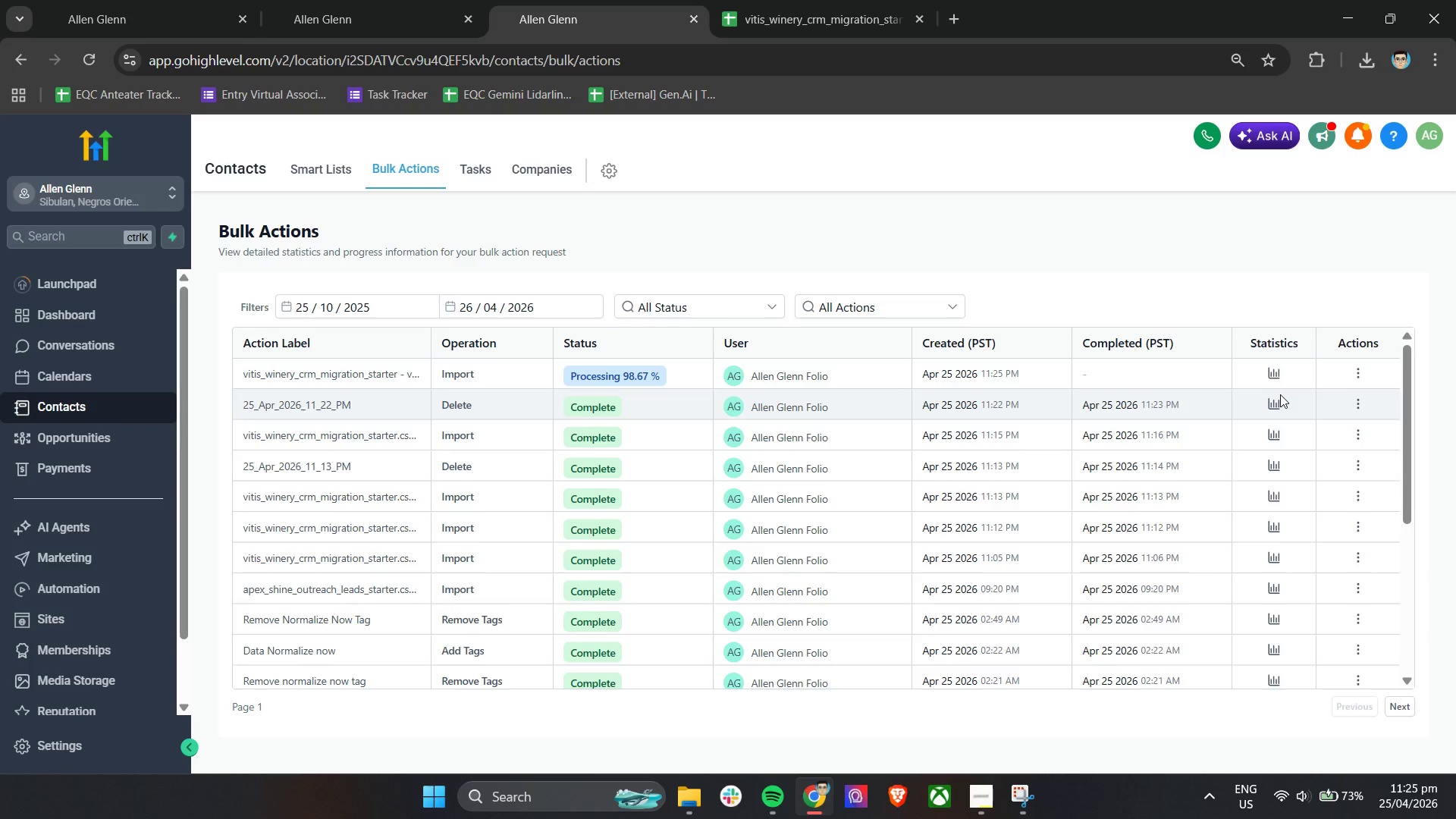 
left_click([1278, 376])
 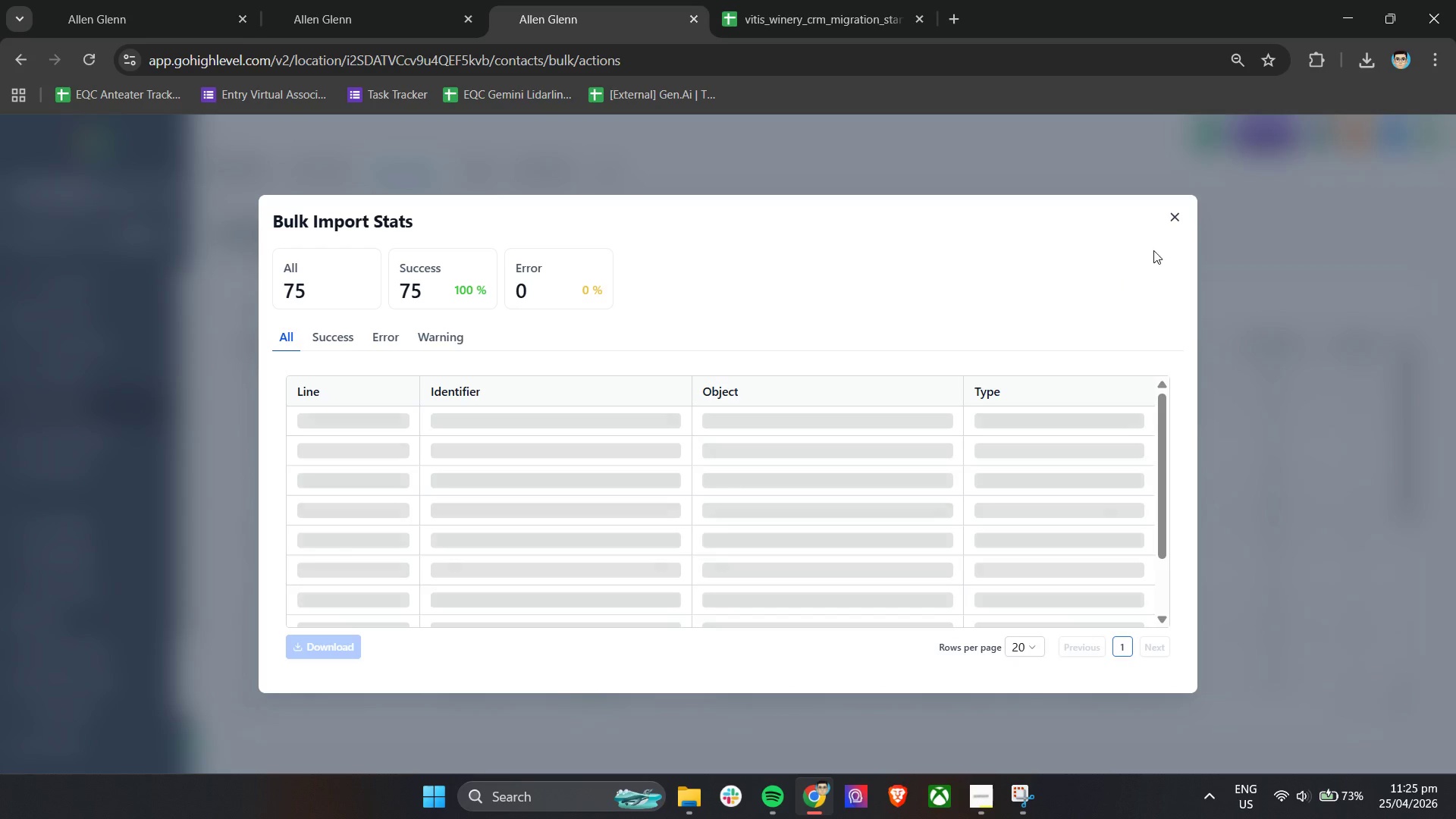 
left_click([1173, 213])
 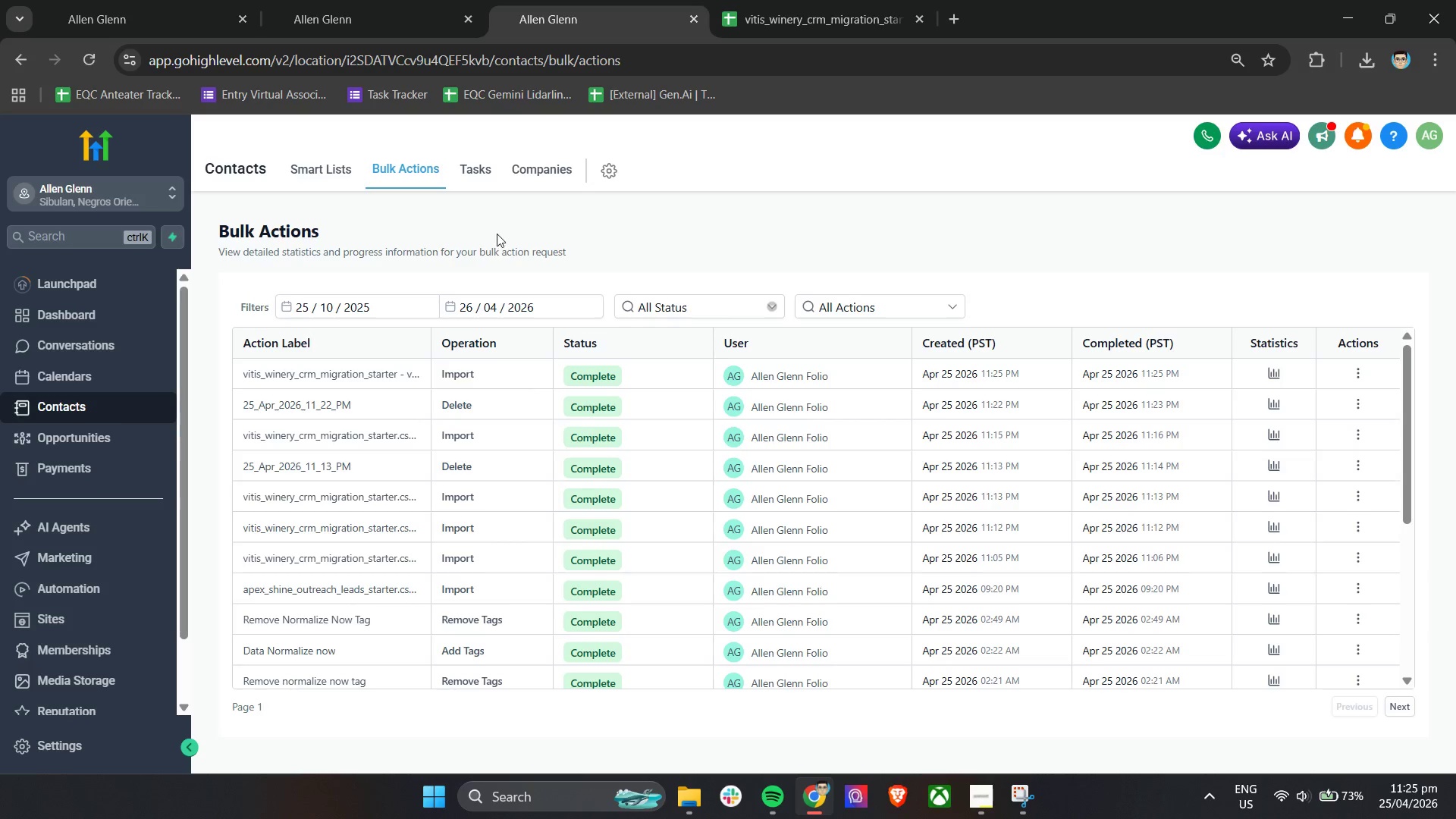 
left_click([304, 174])
 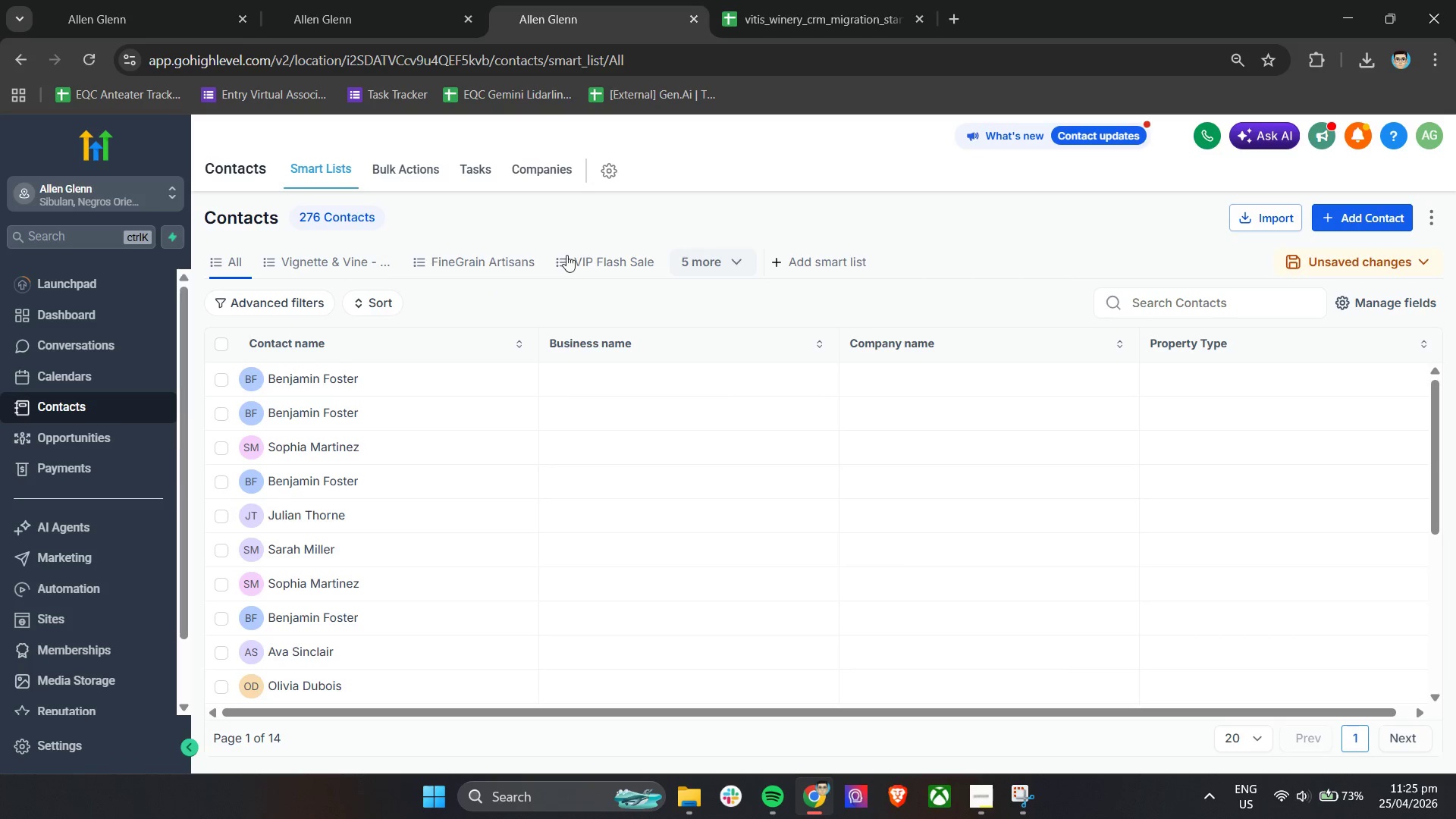 
wait(5.47)
 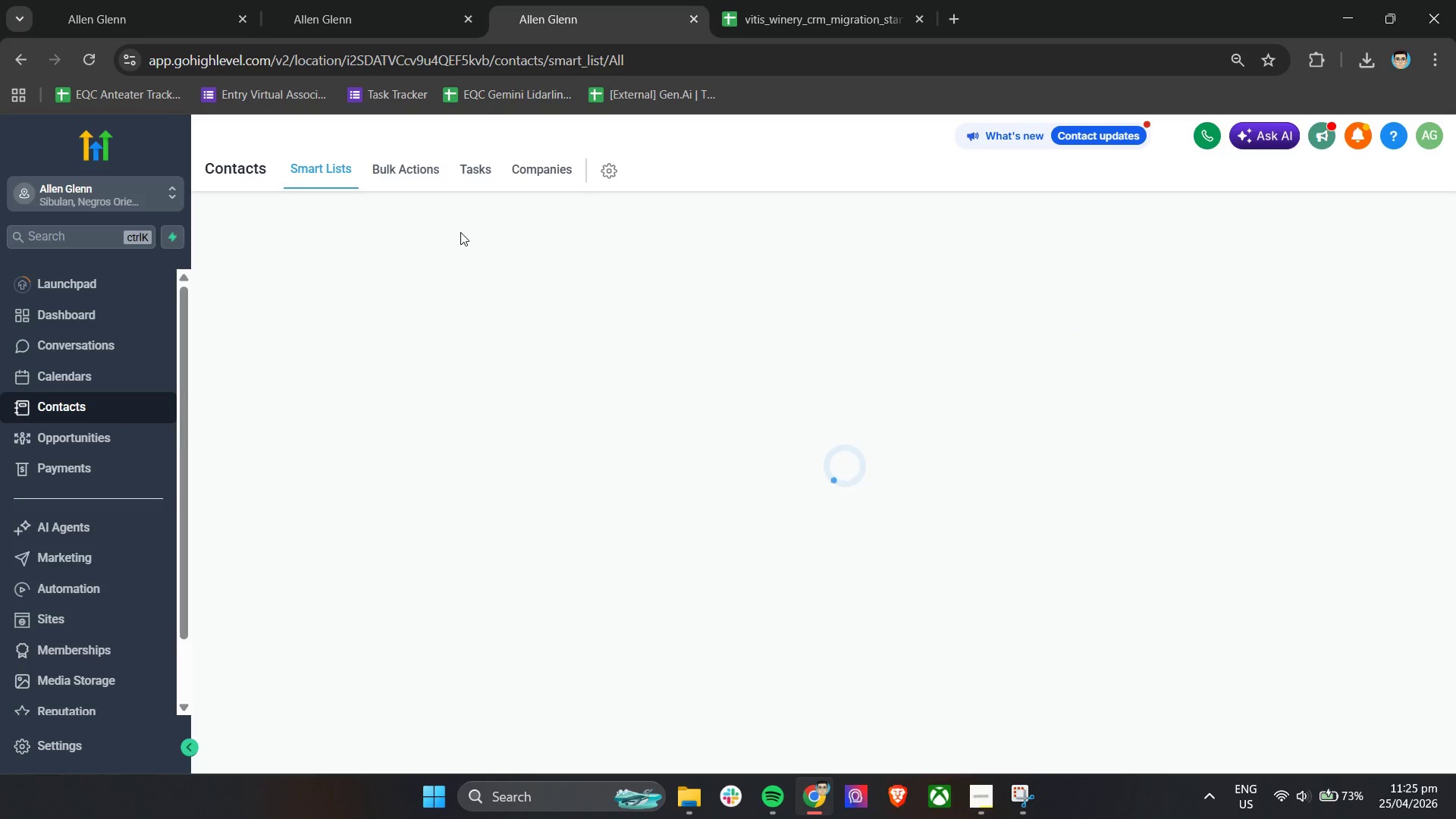 
left_click([711, 259])
 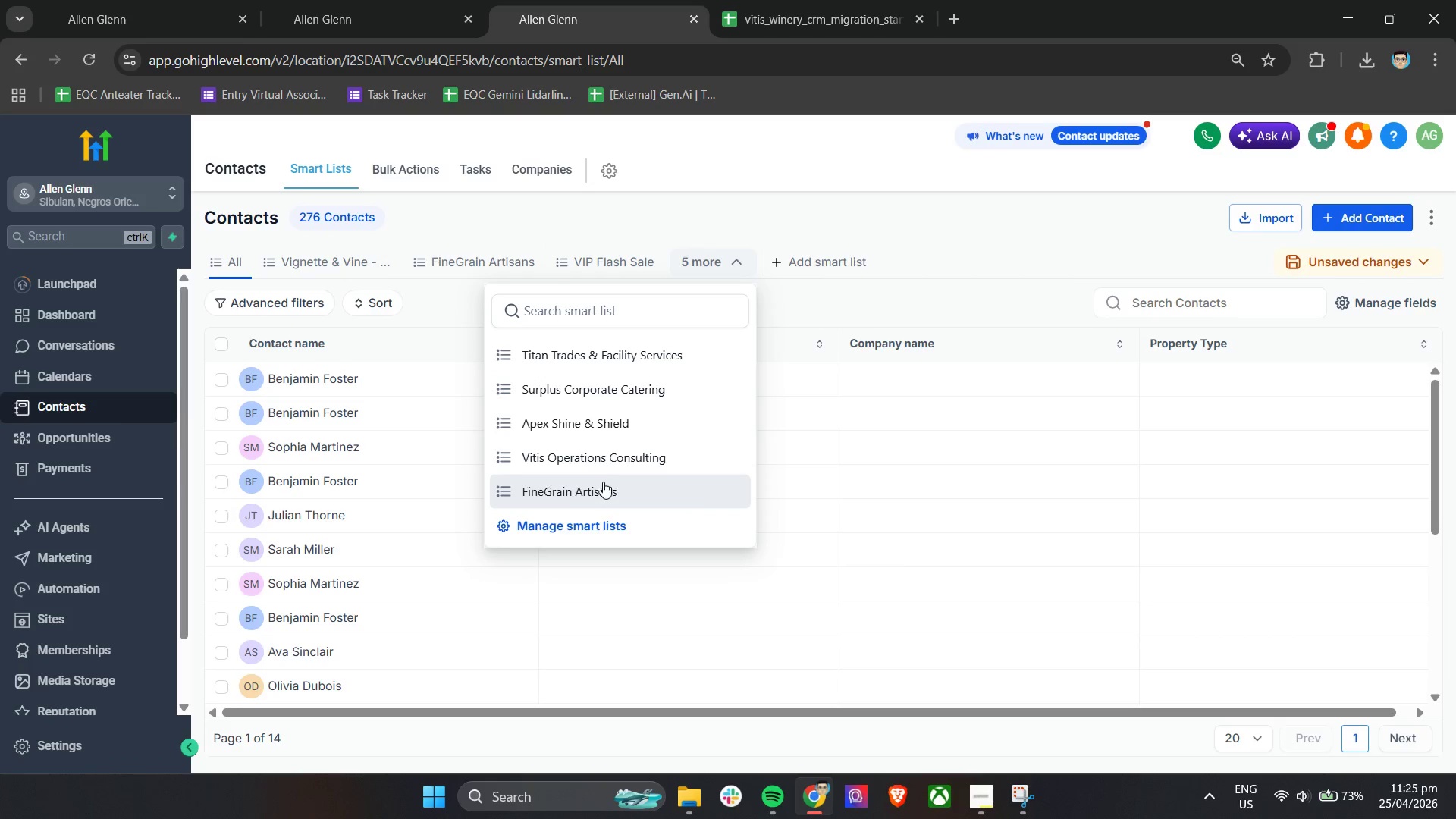 
left_click([610, 464])
 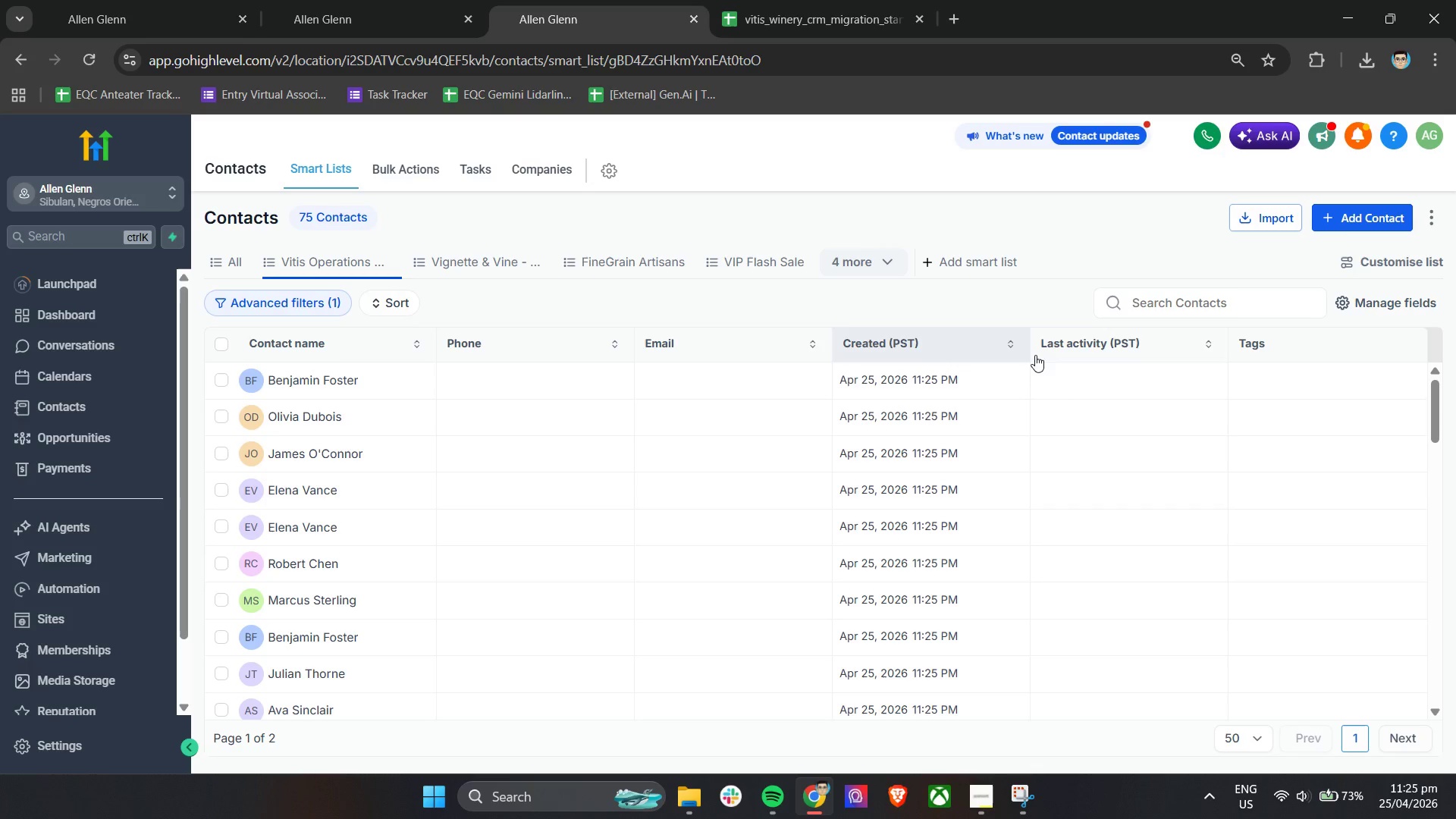 
left_click([1387, 303])
 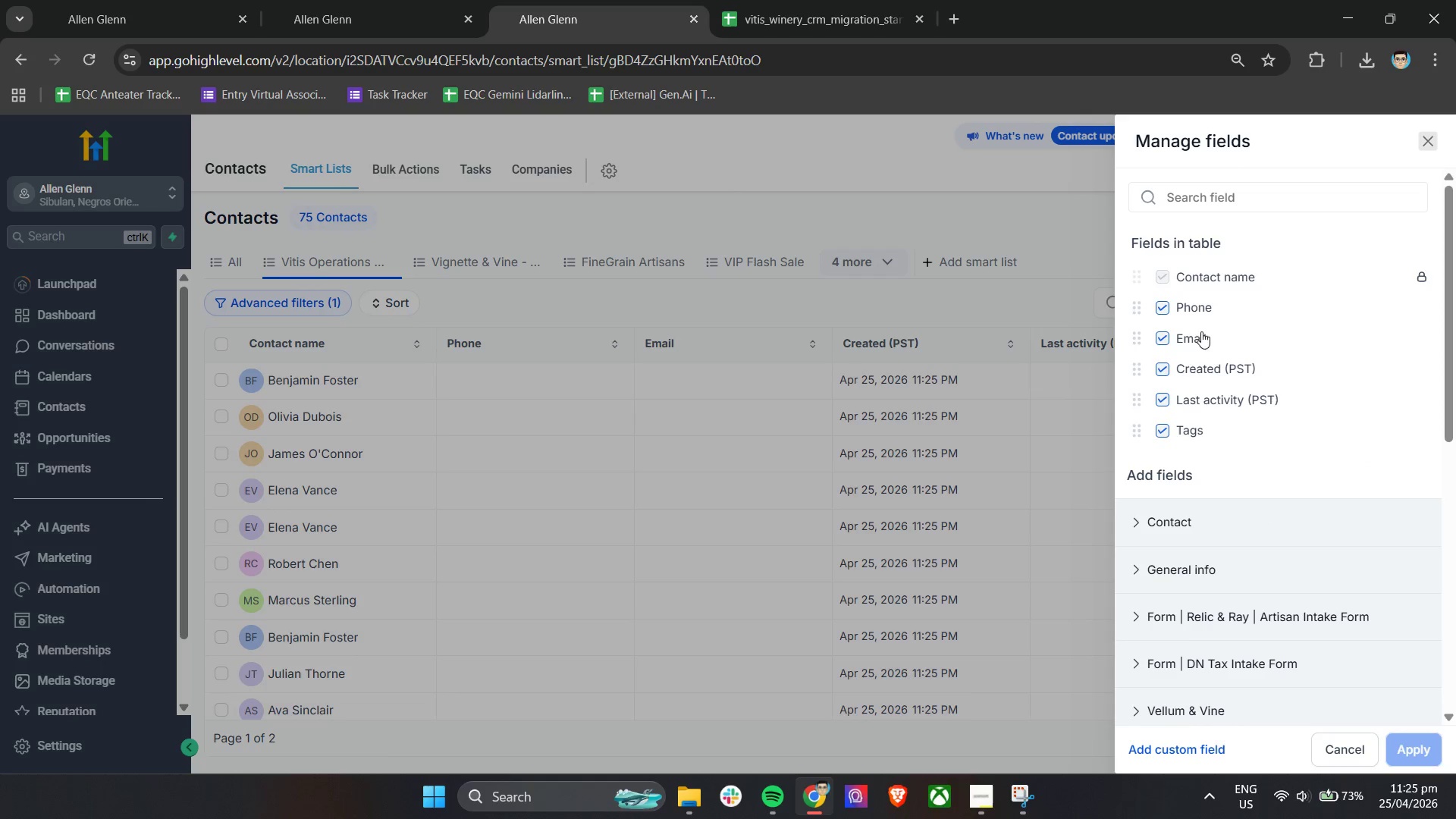 
double_click([1192, 304])
 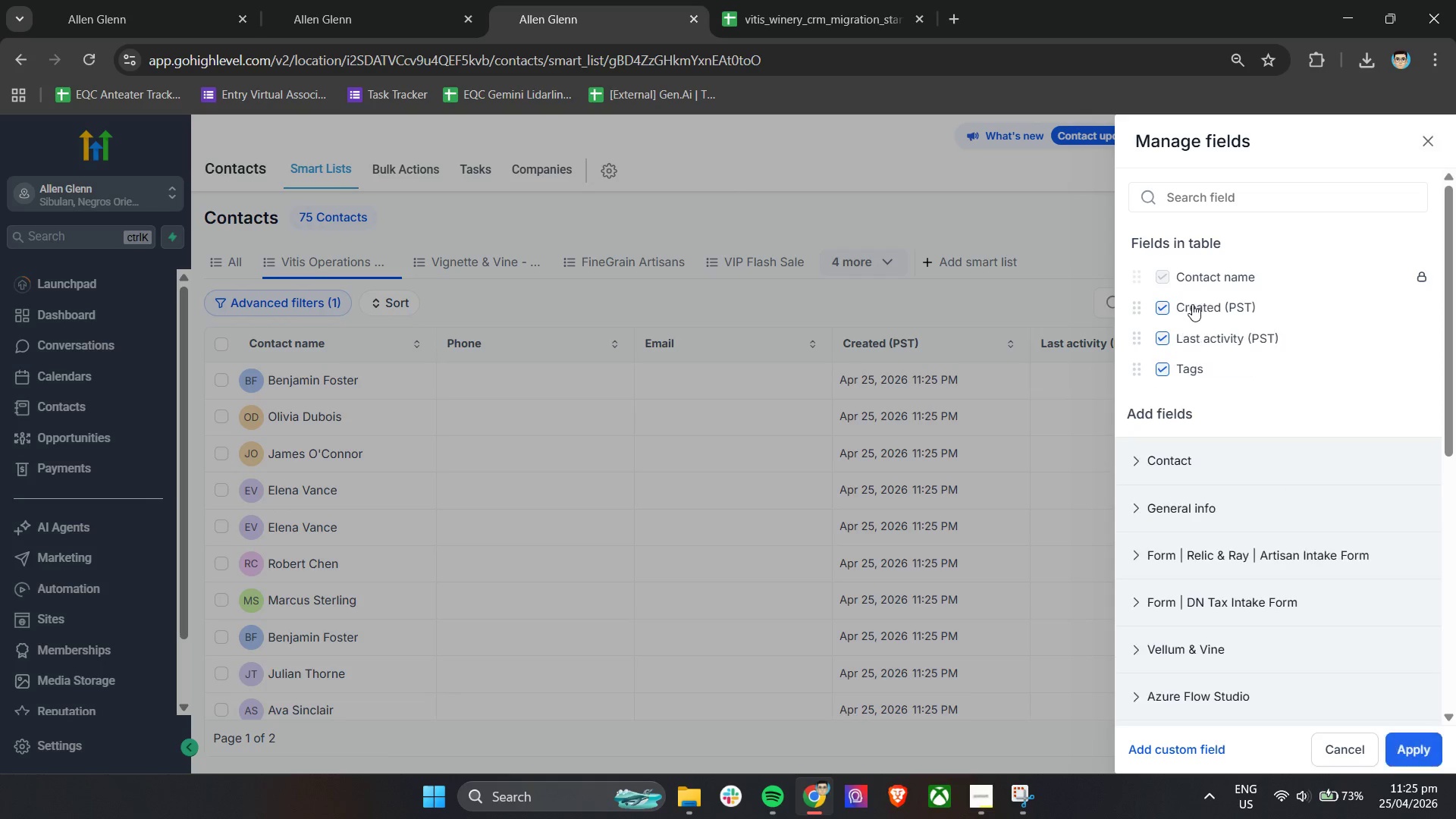 
triple_click([1192, 304])
 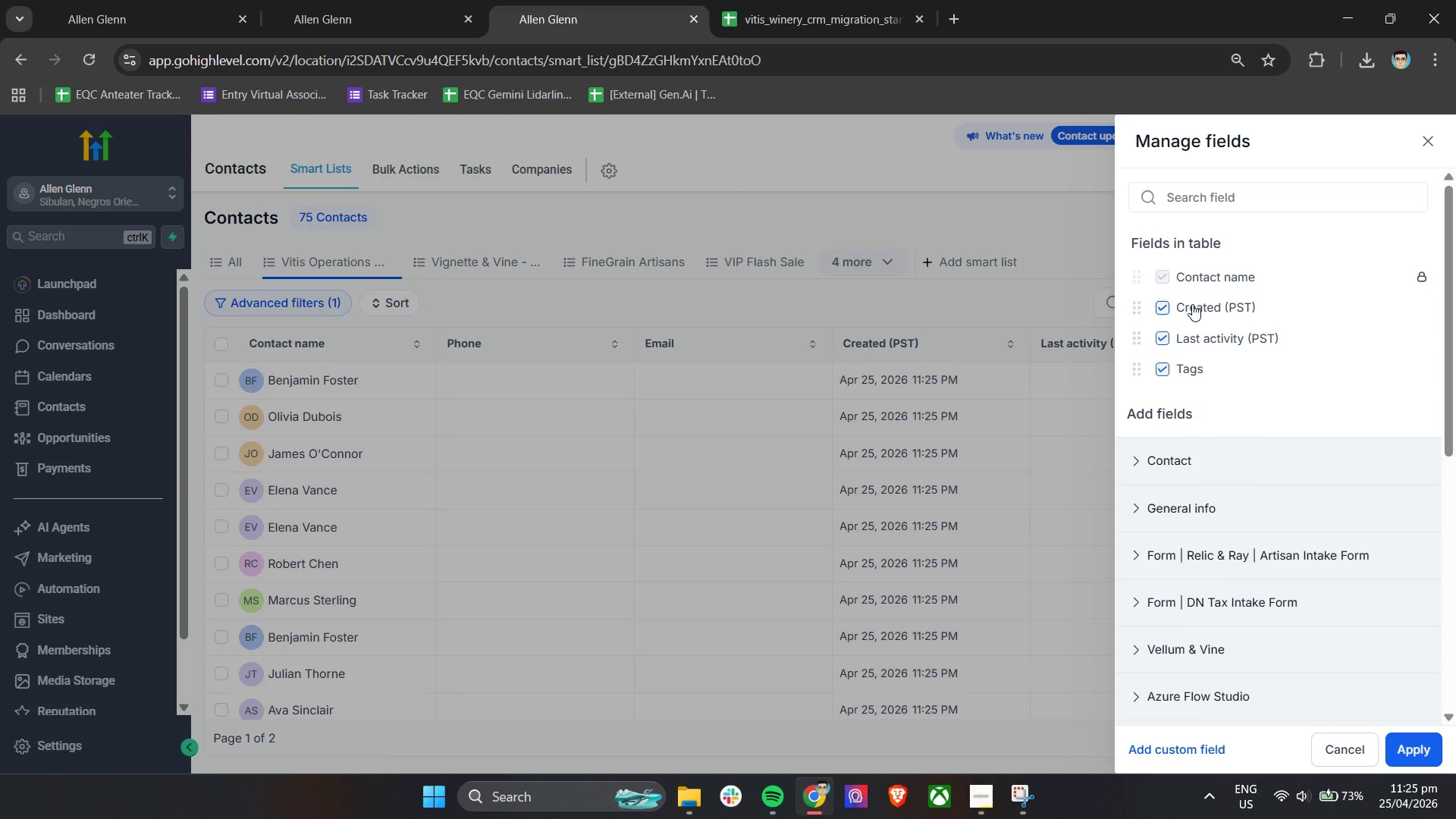 
triple_click([1192, 304])
 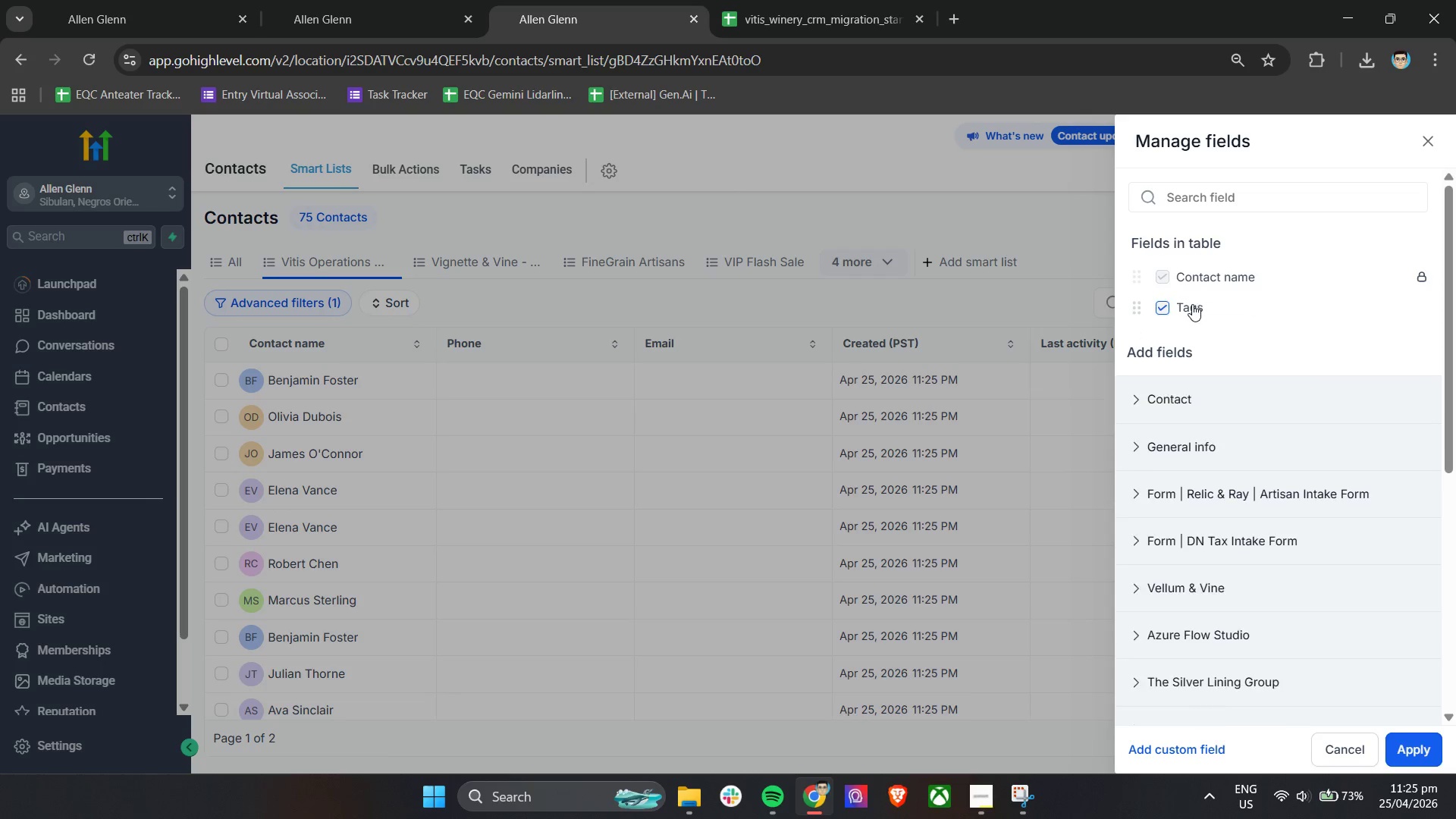 
triple_click([1192, 304])
 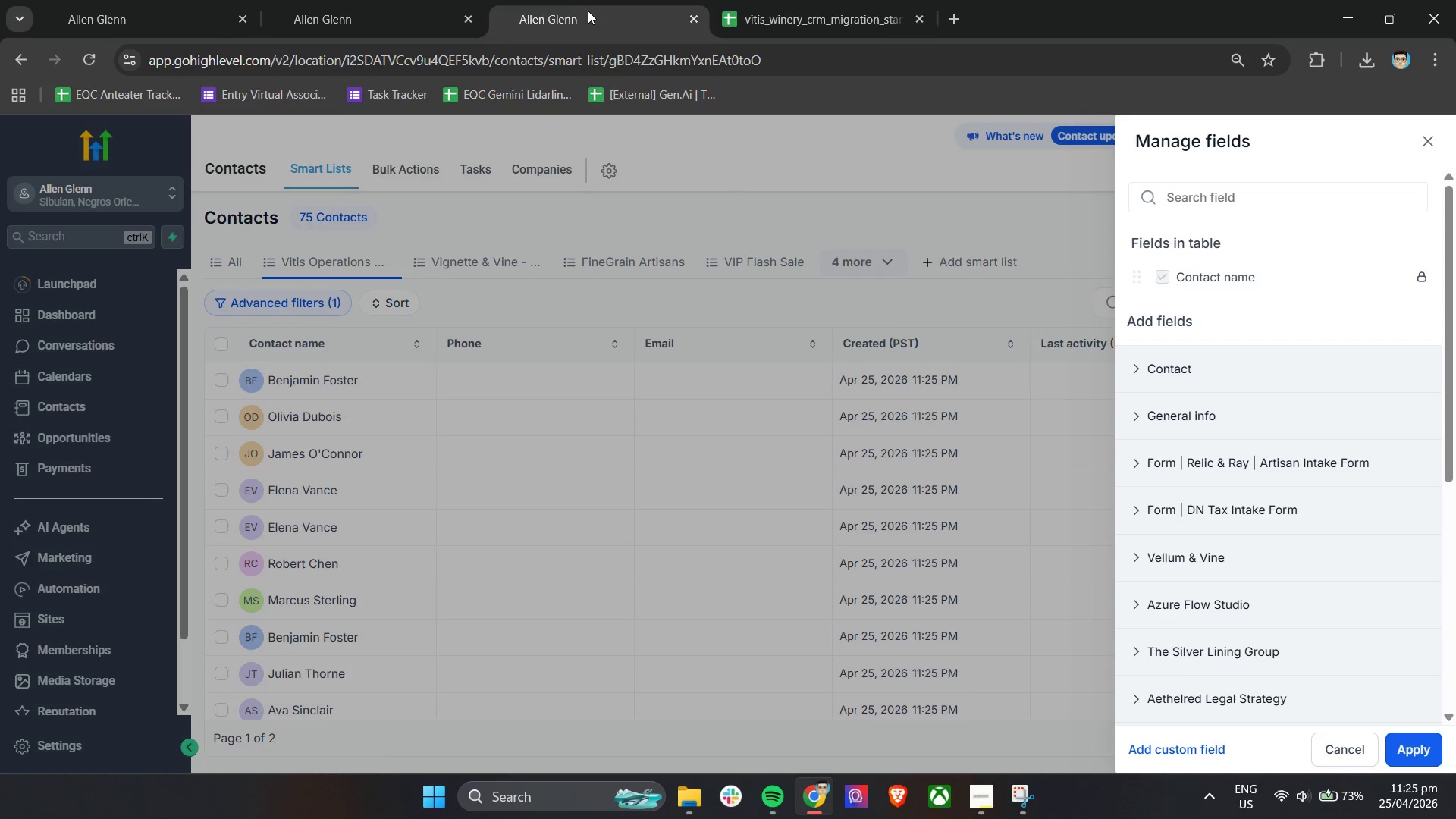 
left_click([742, 0])
 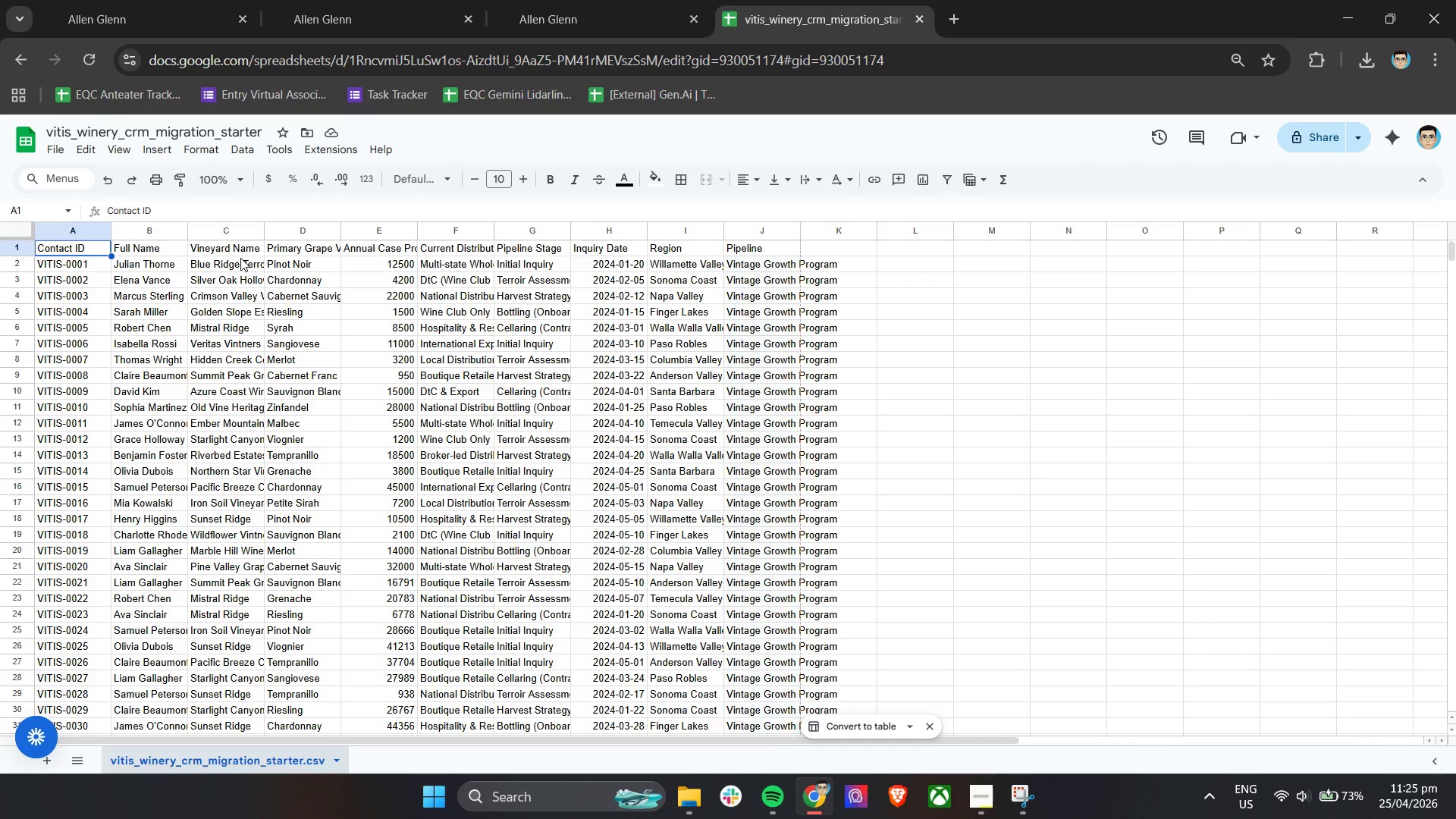 
left_click([241, 249])
 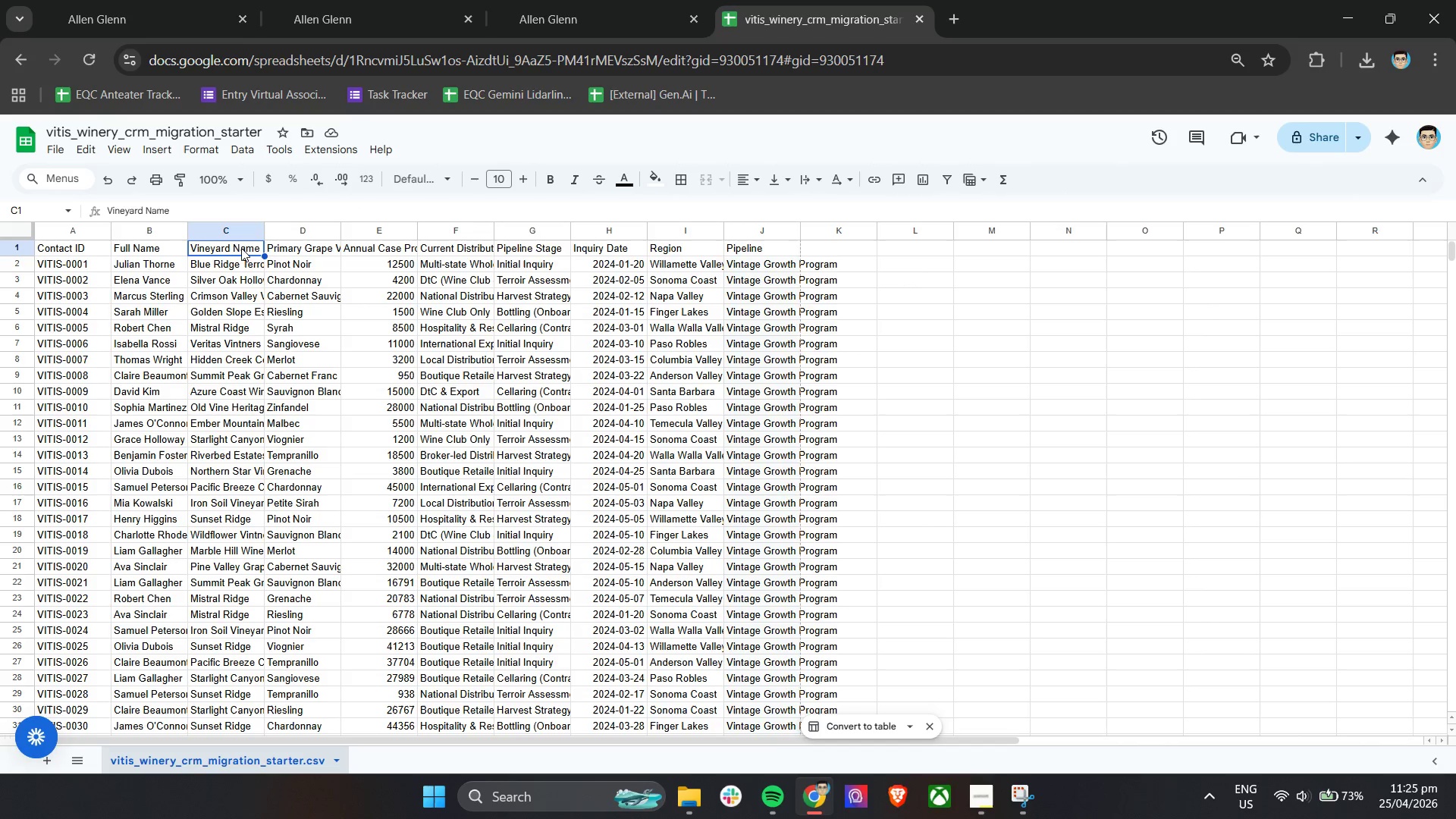 
key(Control+C)
 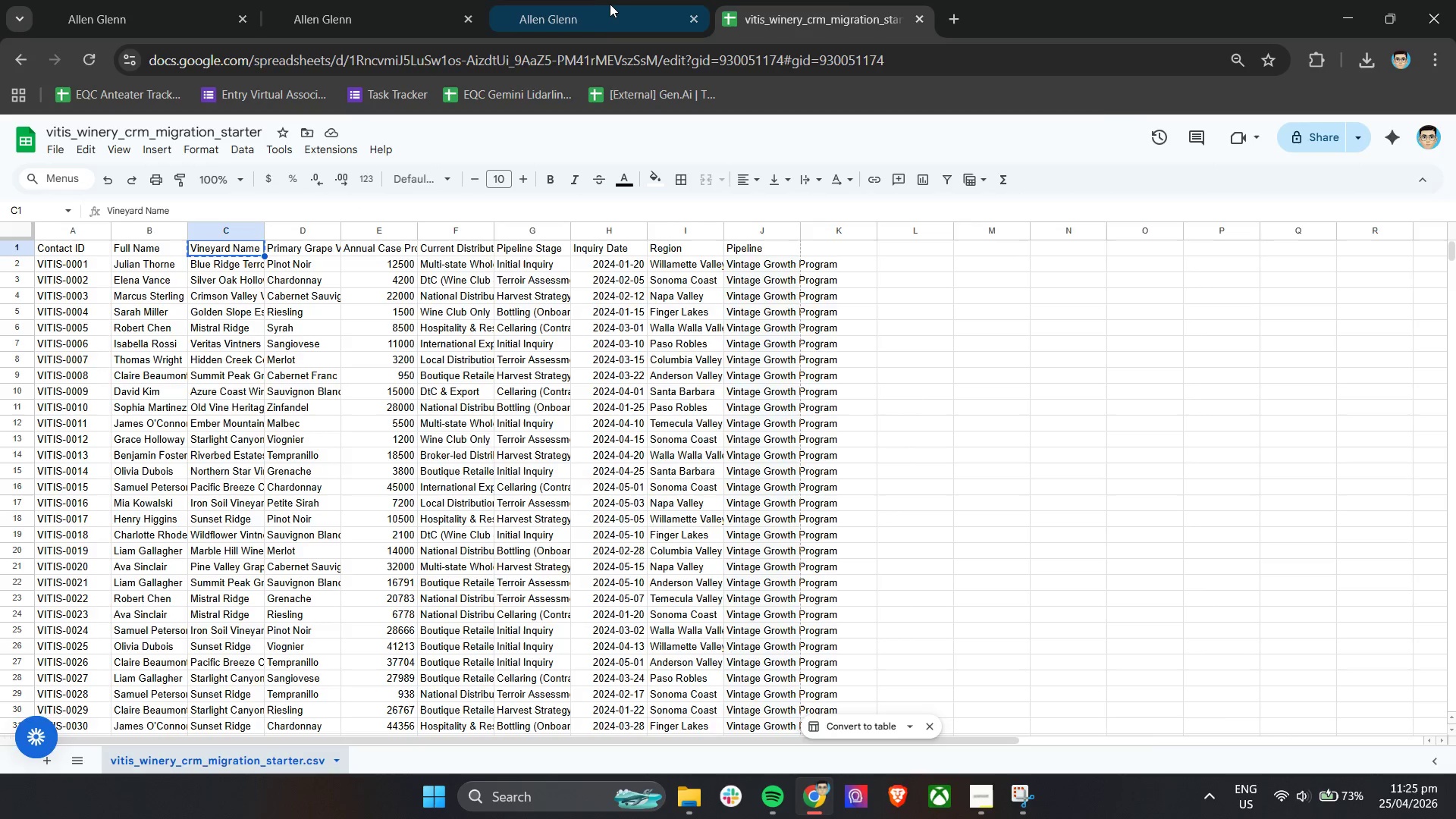 
left_click([610, 0])
 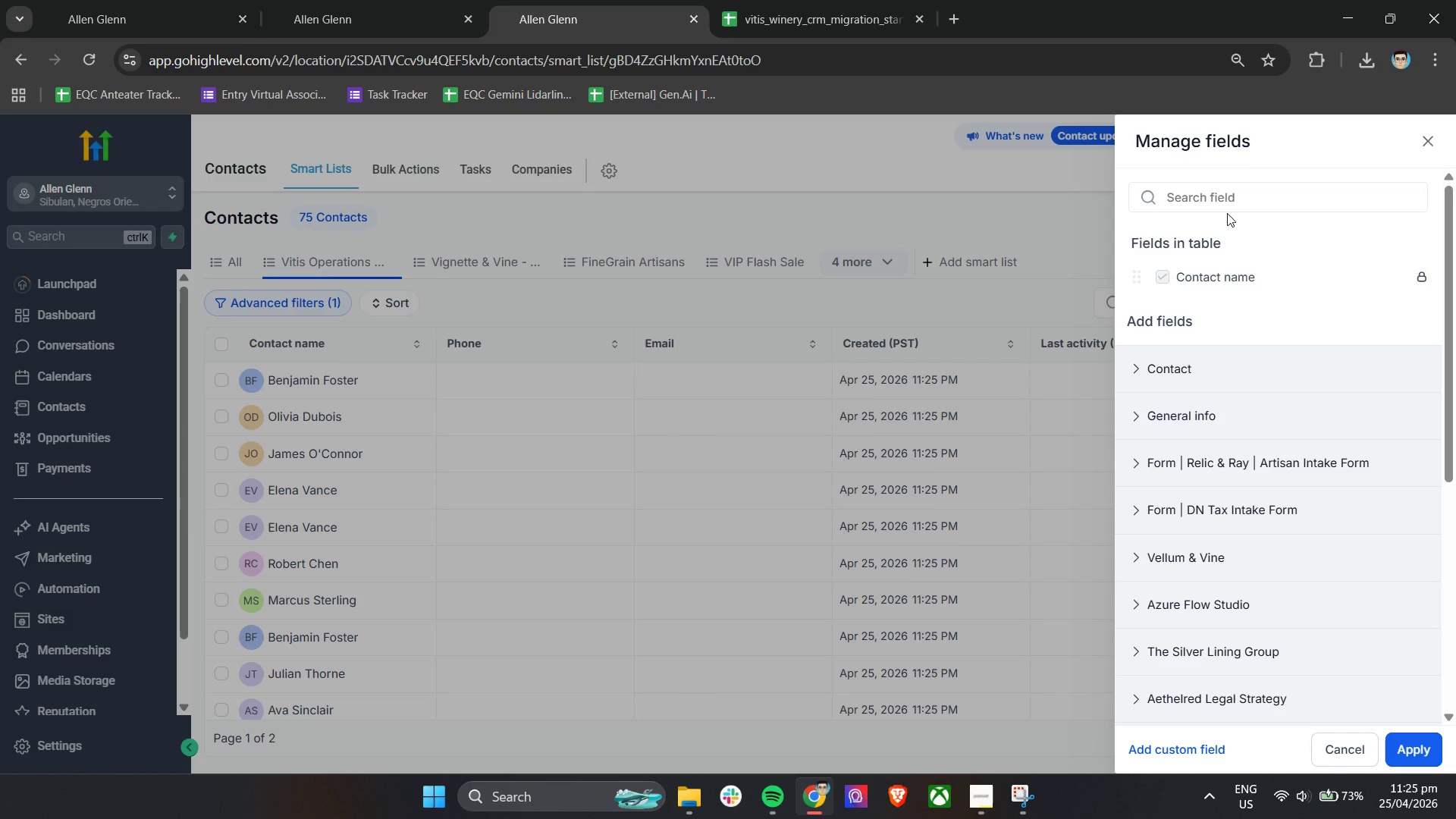 
key(Control+V)
 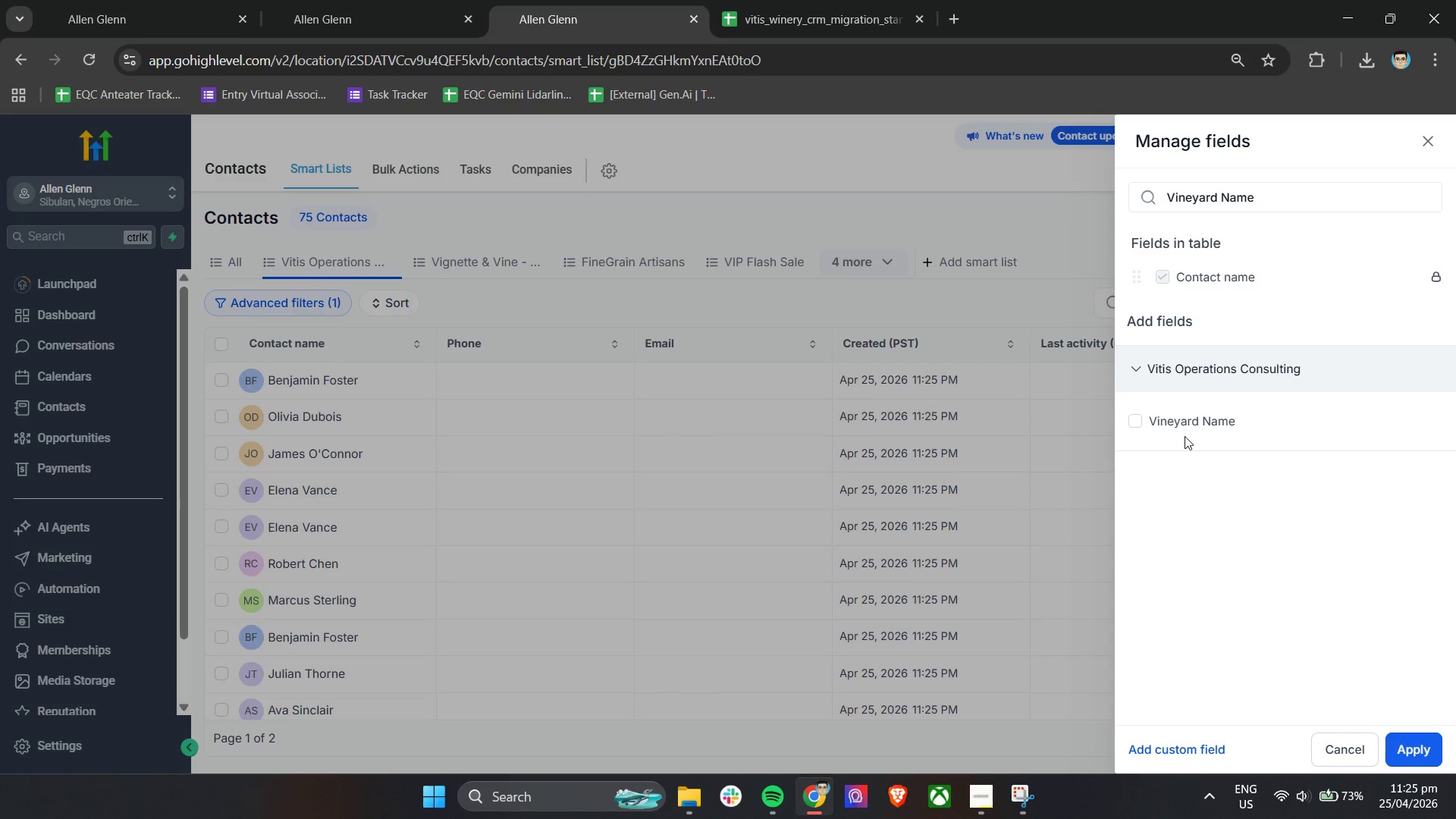 
triple_click([1159, 422])
 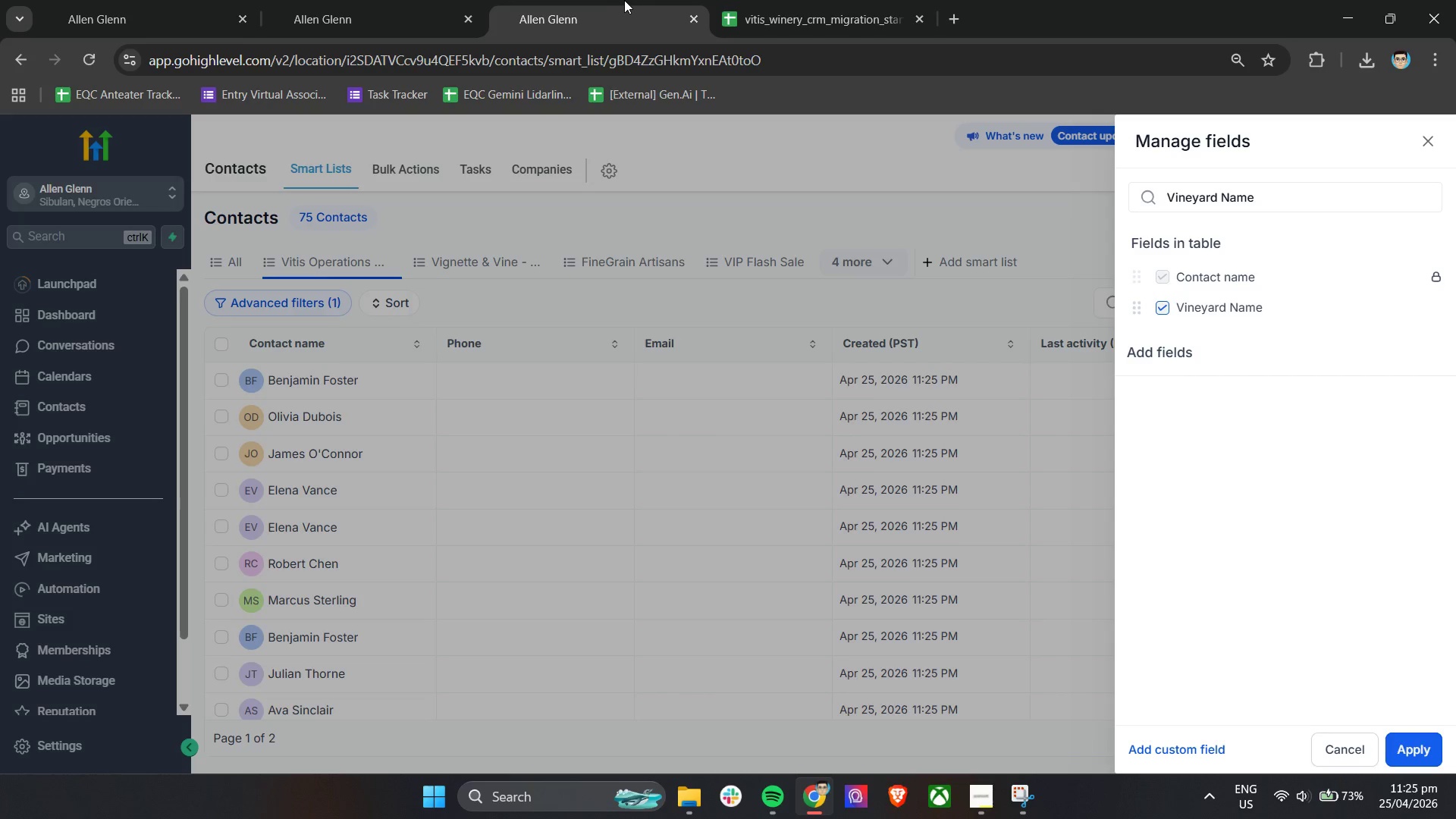 
left_click([758, 0])
 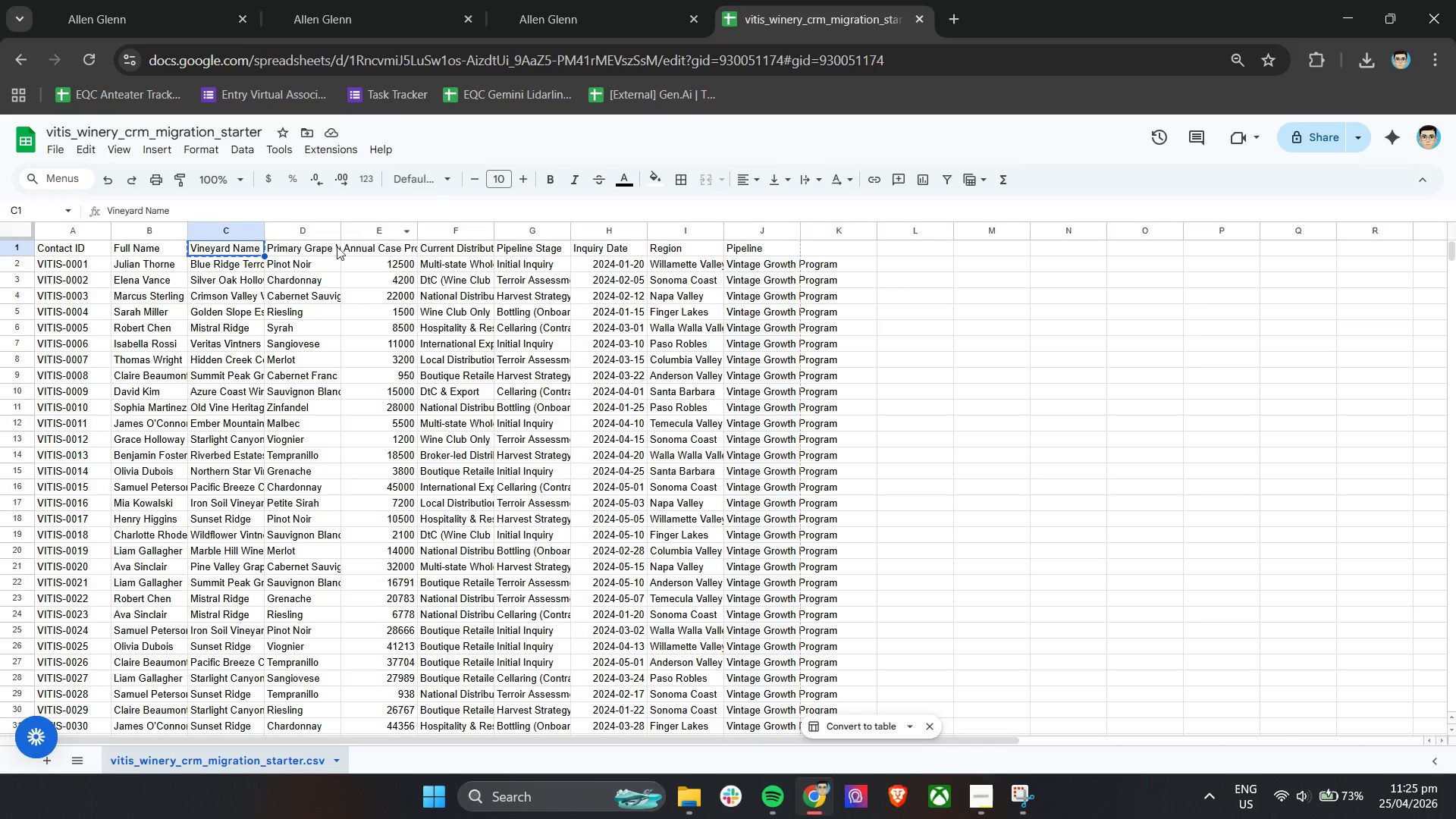 
left_click([323, 251])
 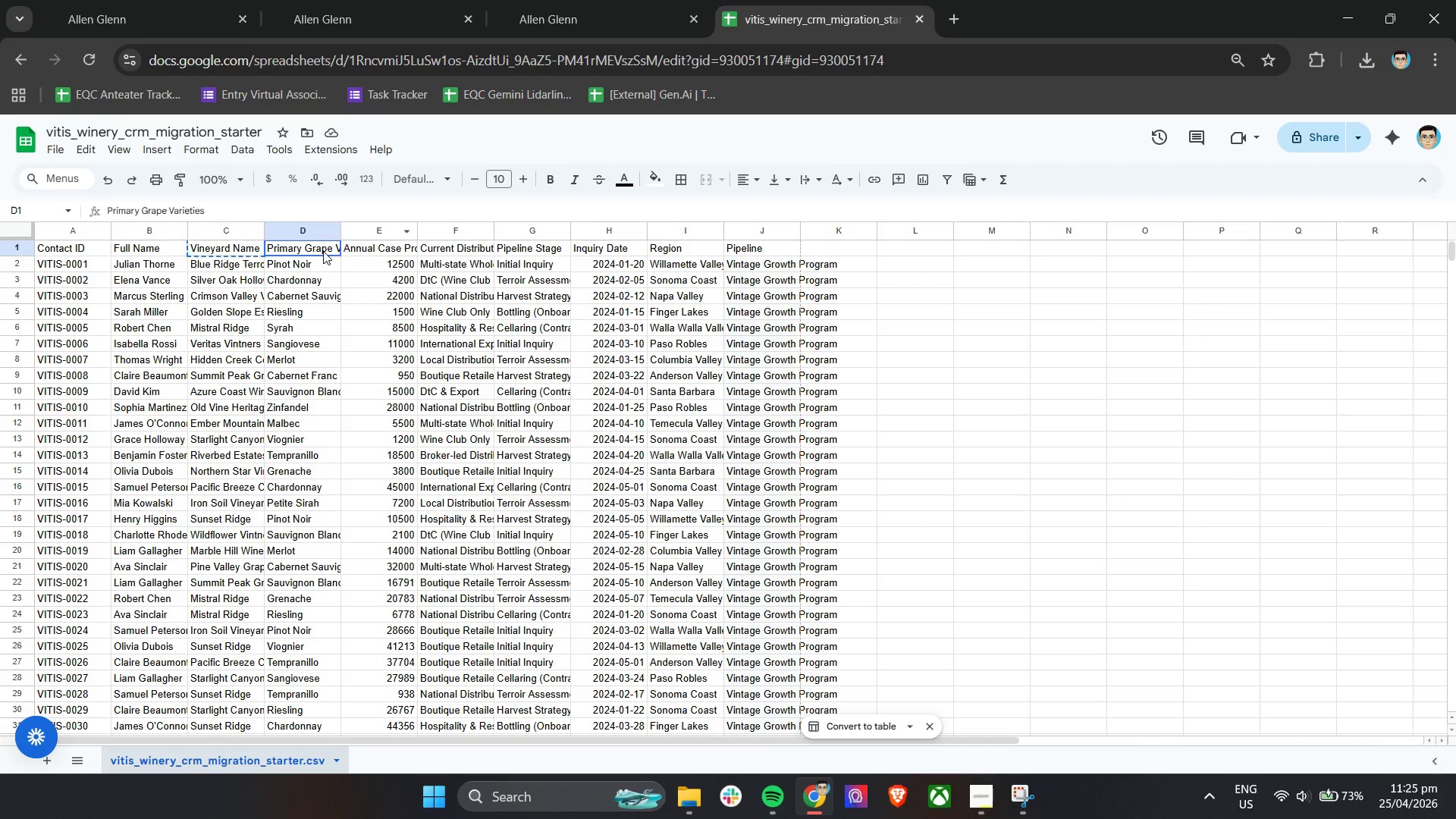 
key(Control+C)
 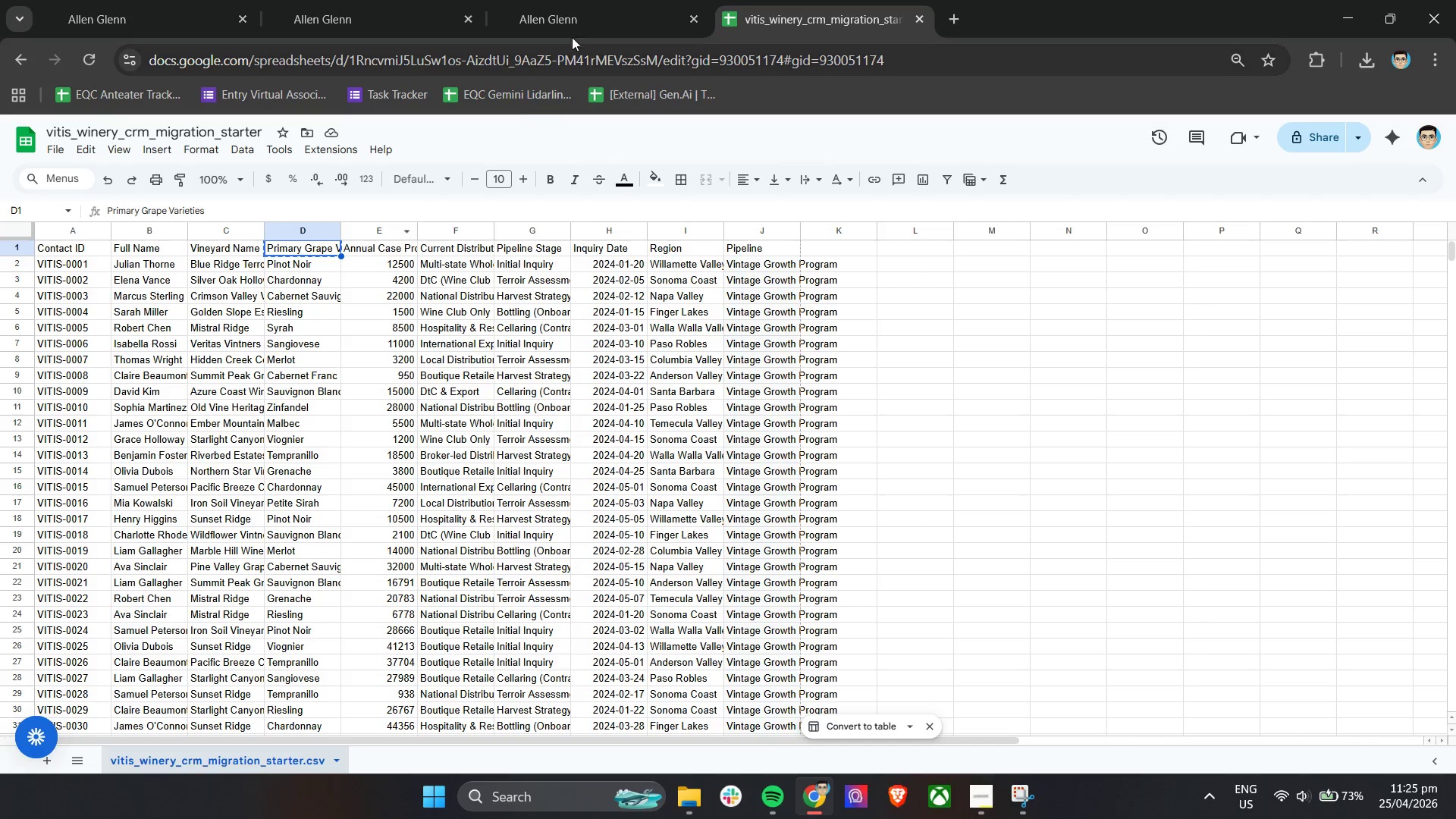 
left_click([596, 7])
 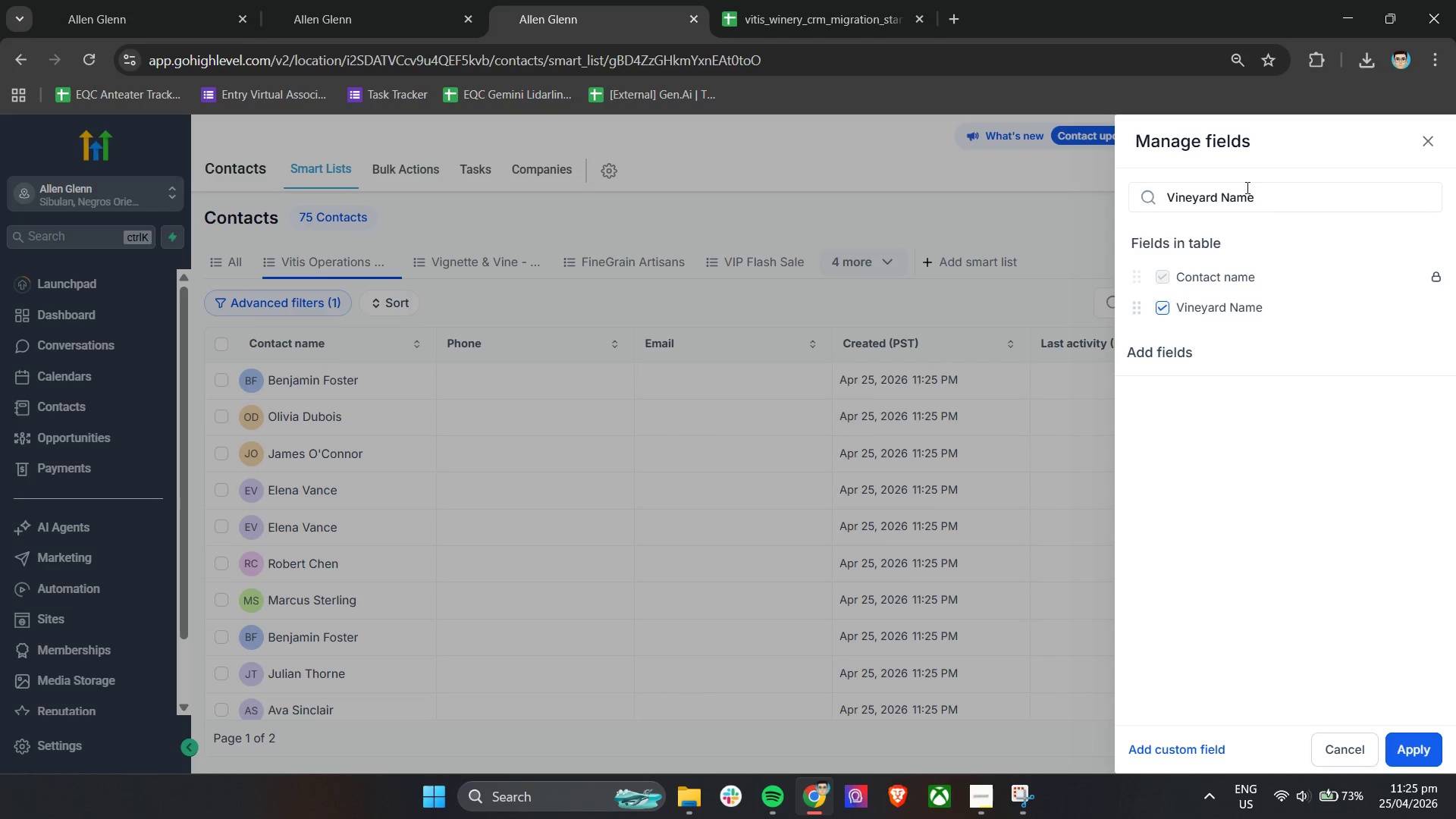 
double_click([1246, 187])
 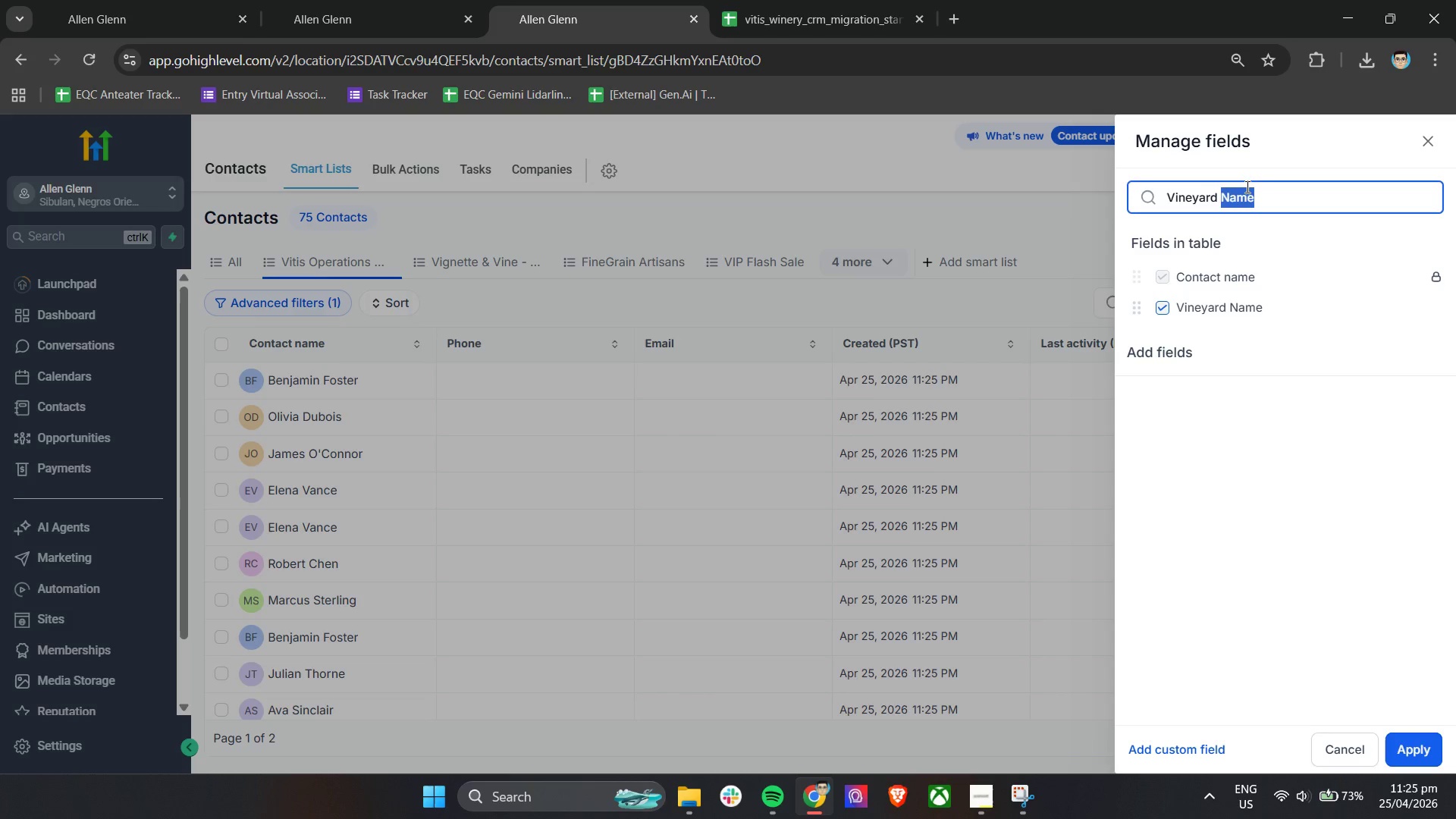 
triple_click([1246, 187])
 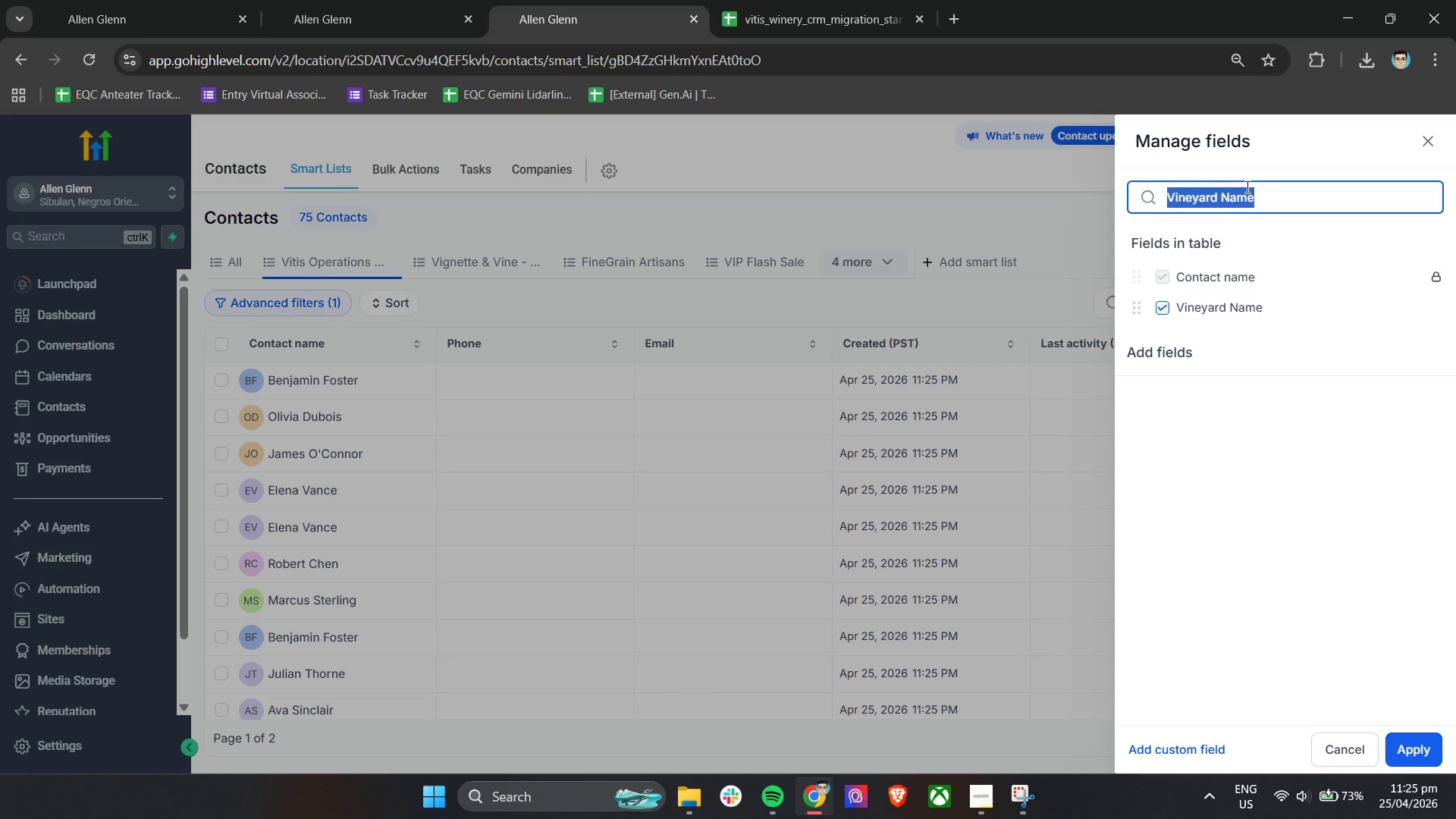 
key(Control+V)
 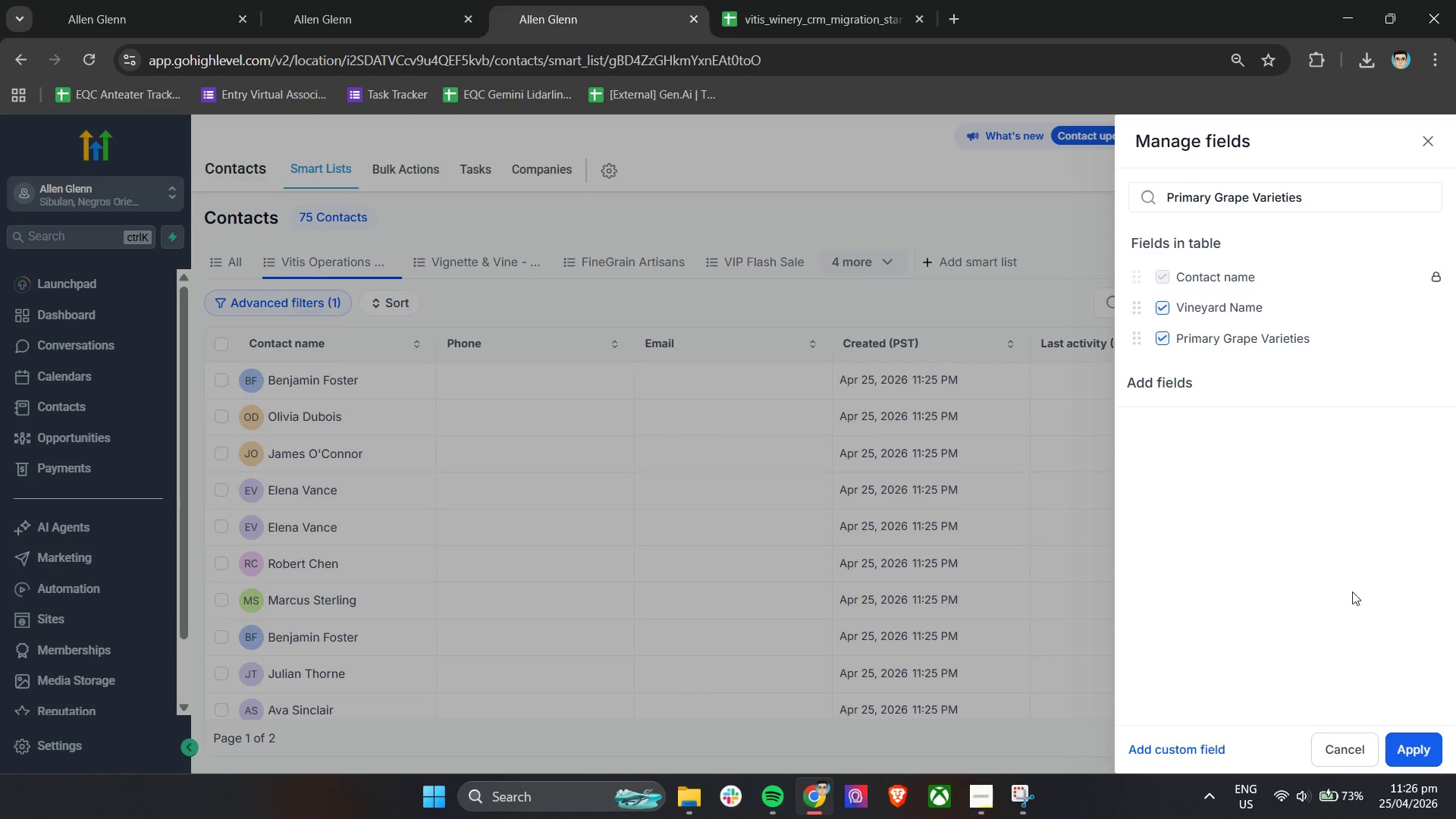 
left_click([758, 0])
 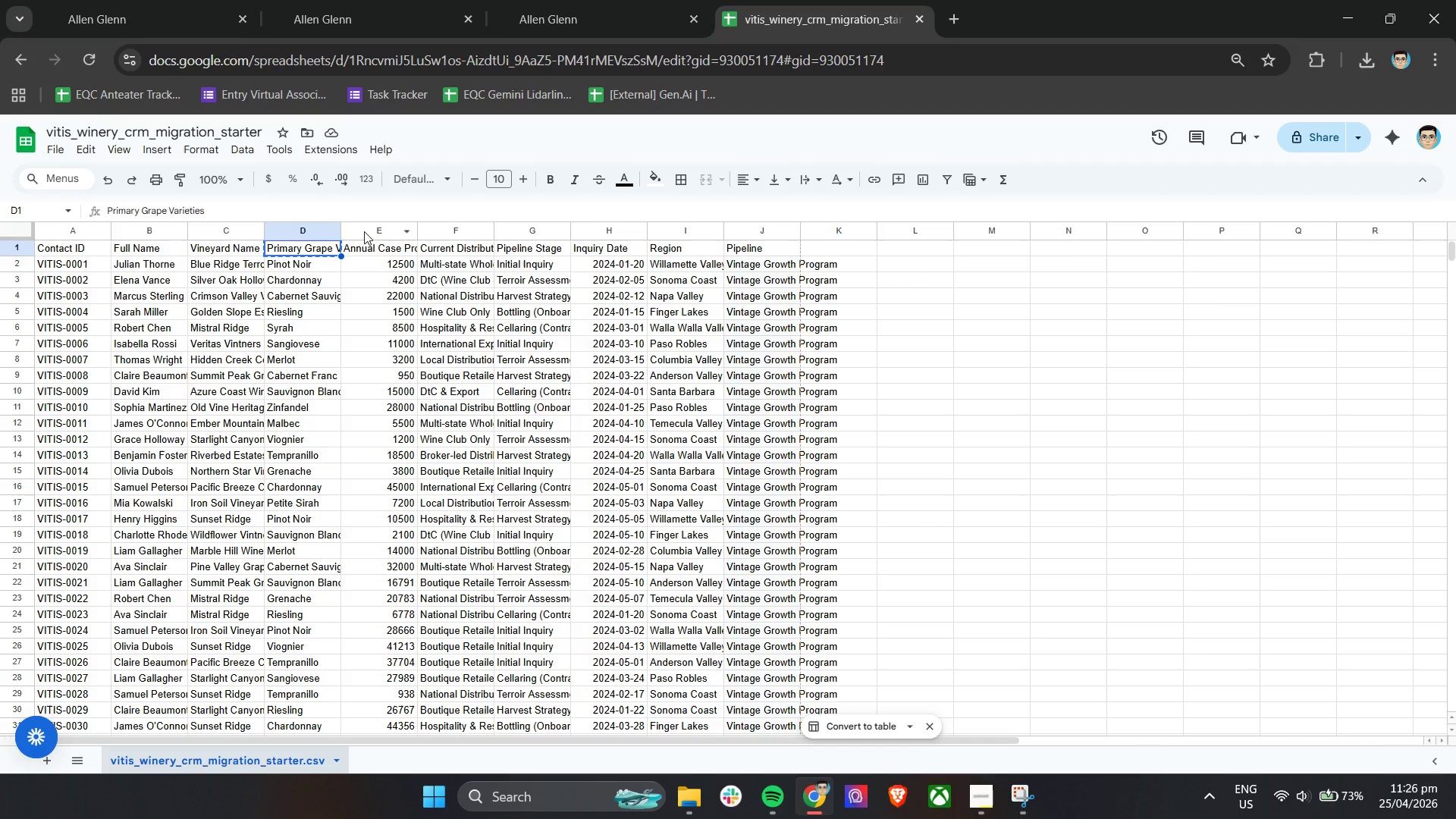 
left_click([373, 249])
 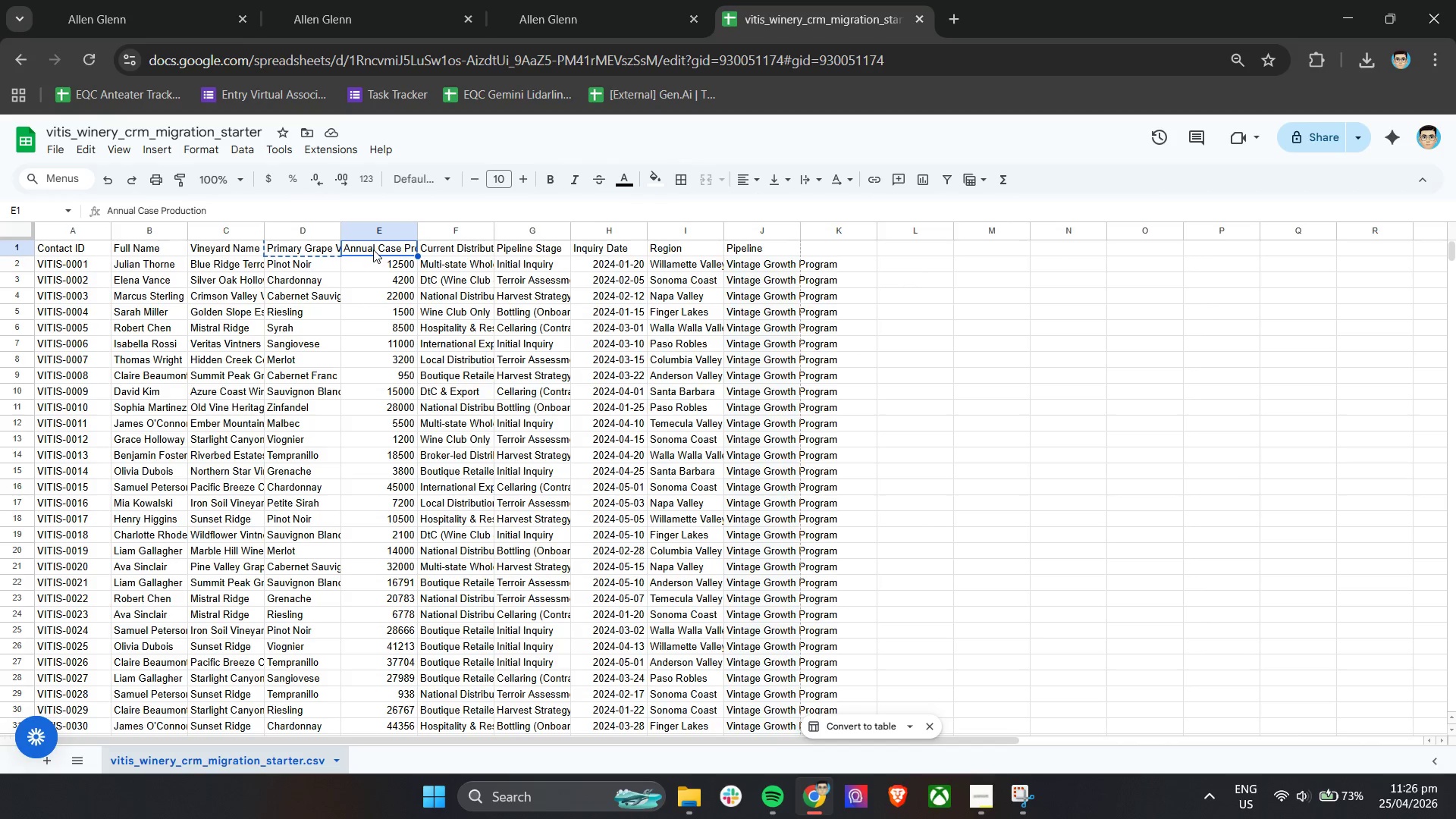 
key(Control+C)
 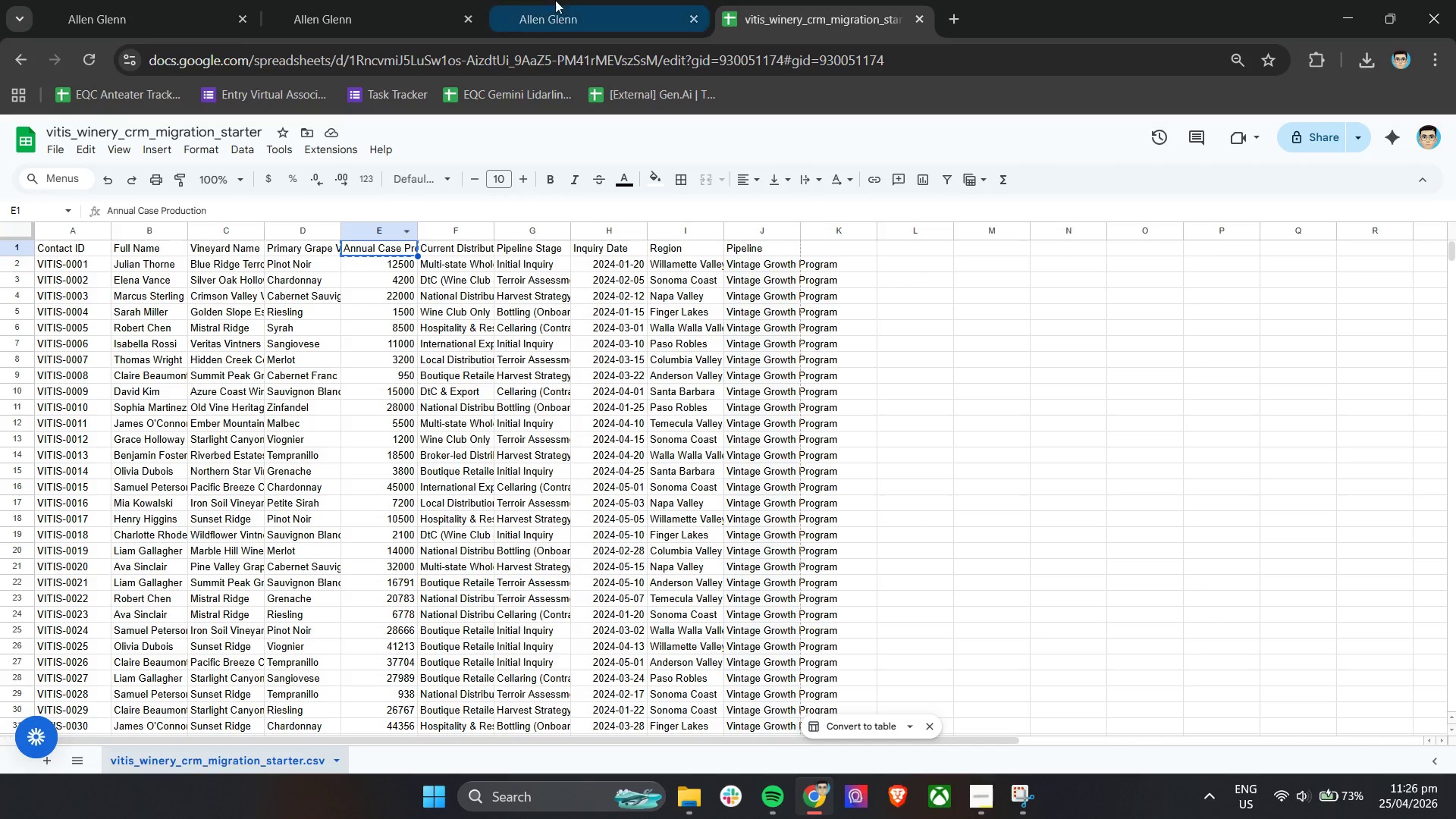 
left_click([560, 0])
 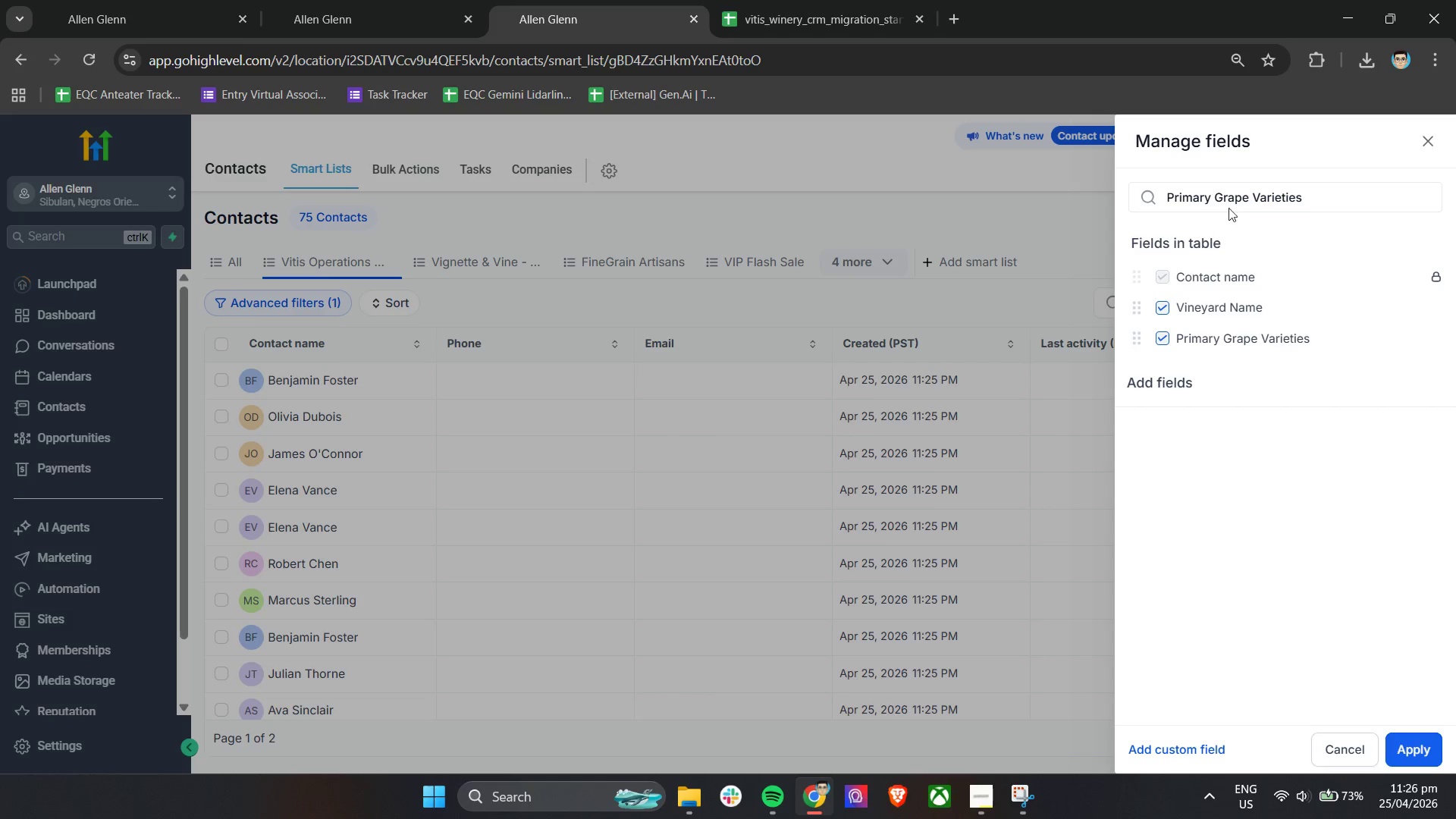 
double_click([1233, 202])
 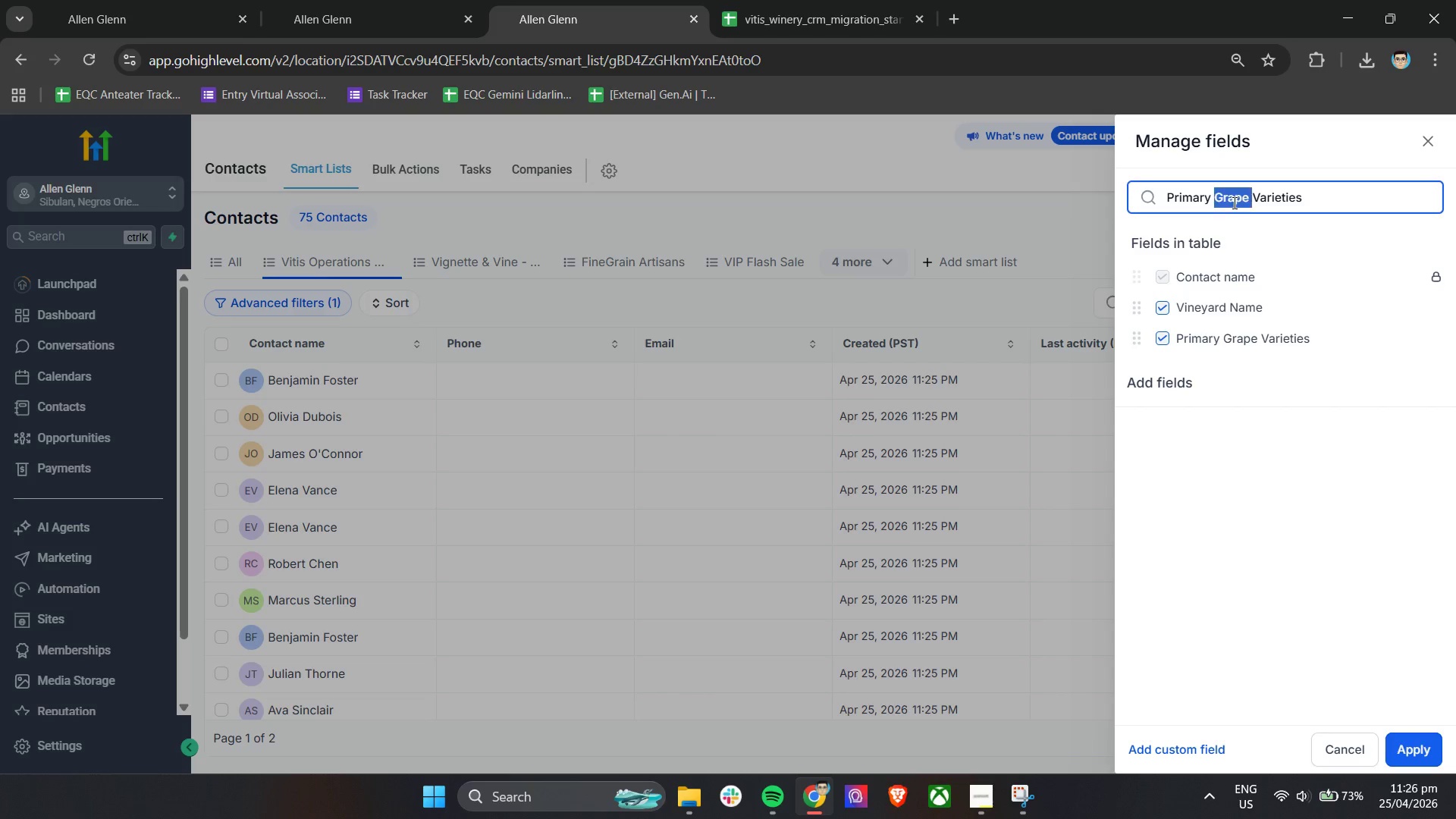 
key(Control+V)
 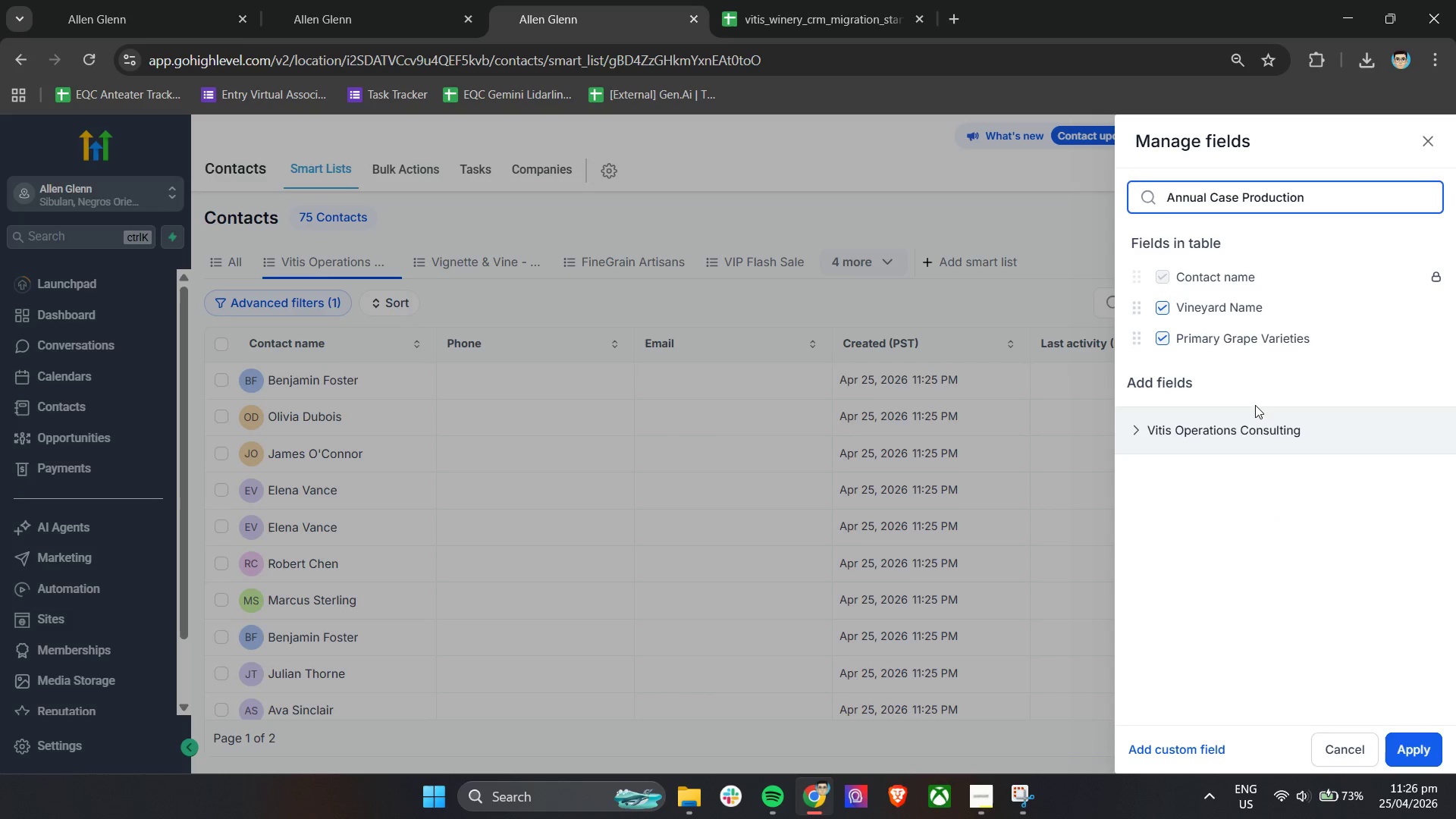 
double_click([1233, 488])
 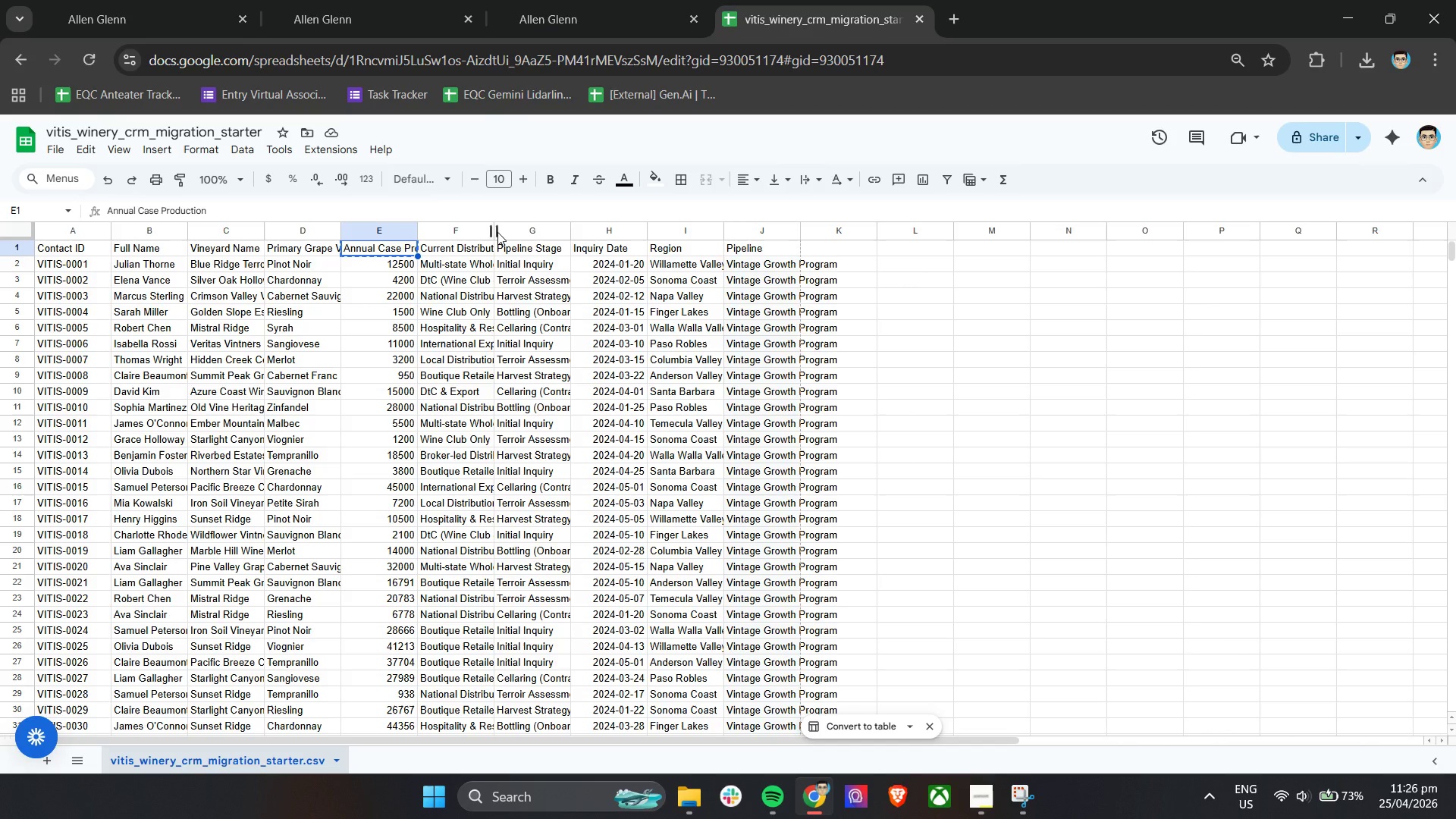 
left_click([457, 251])
 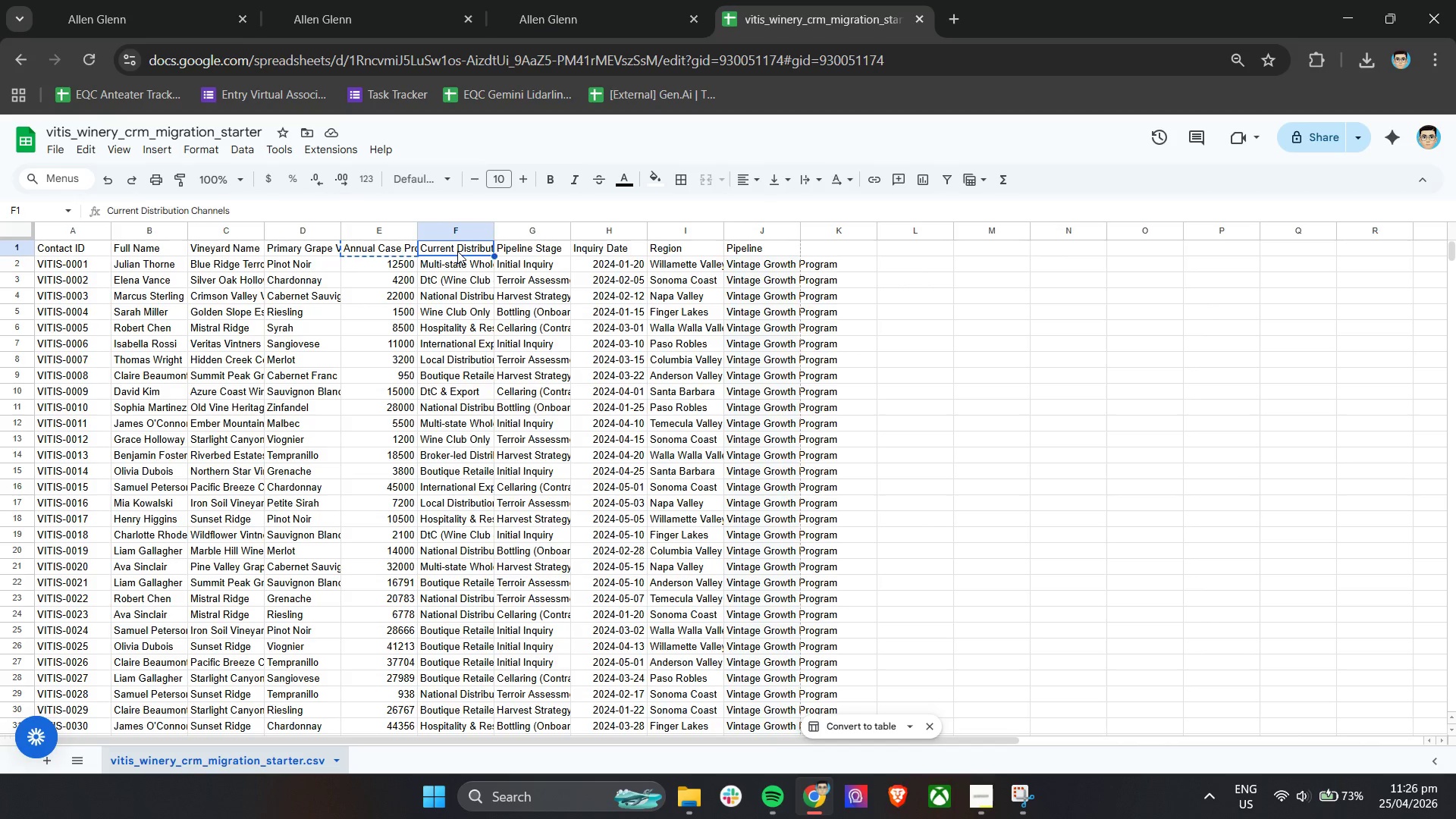 
key(Control+C)
 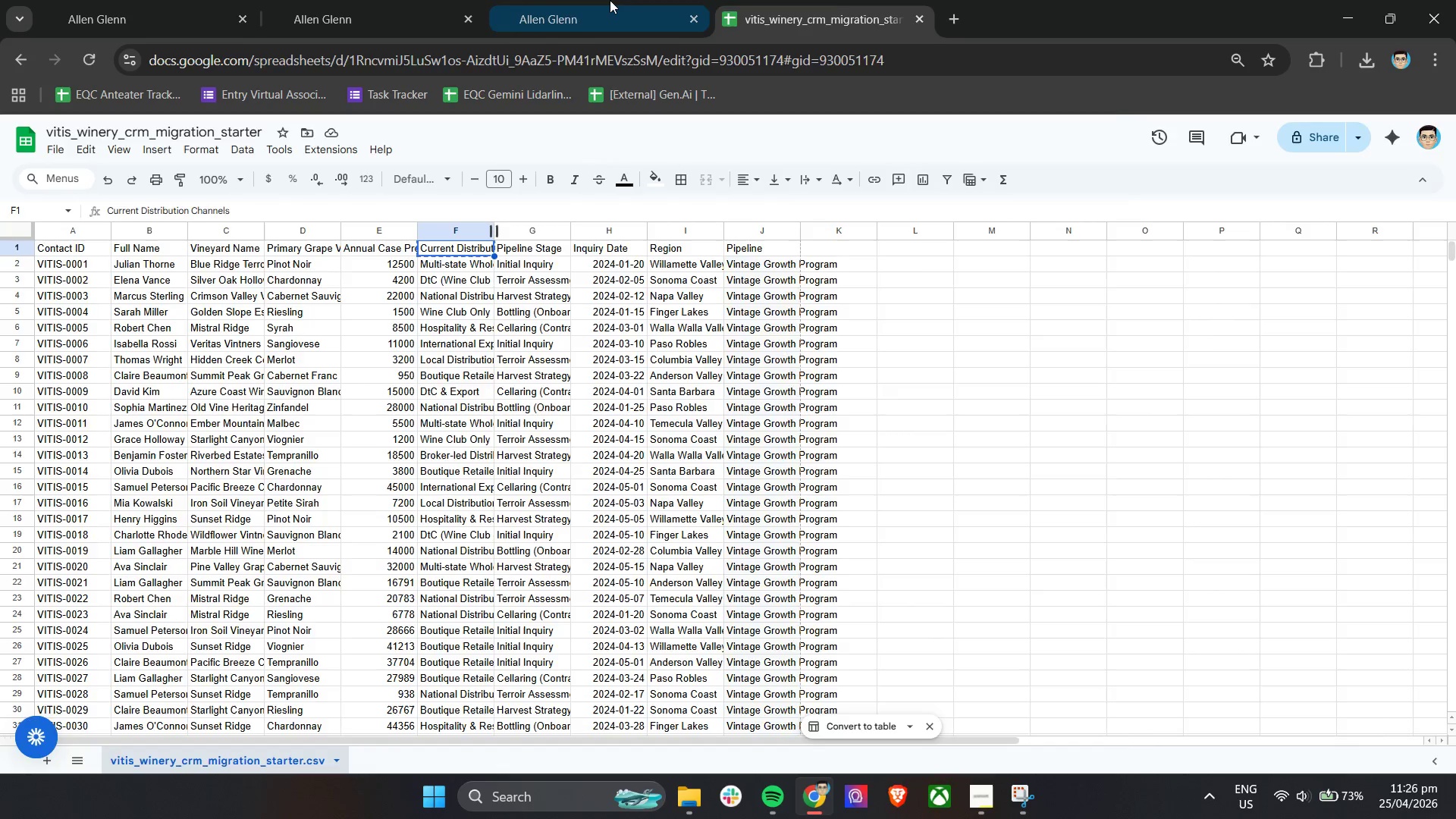 
left_click([610, 0])
 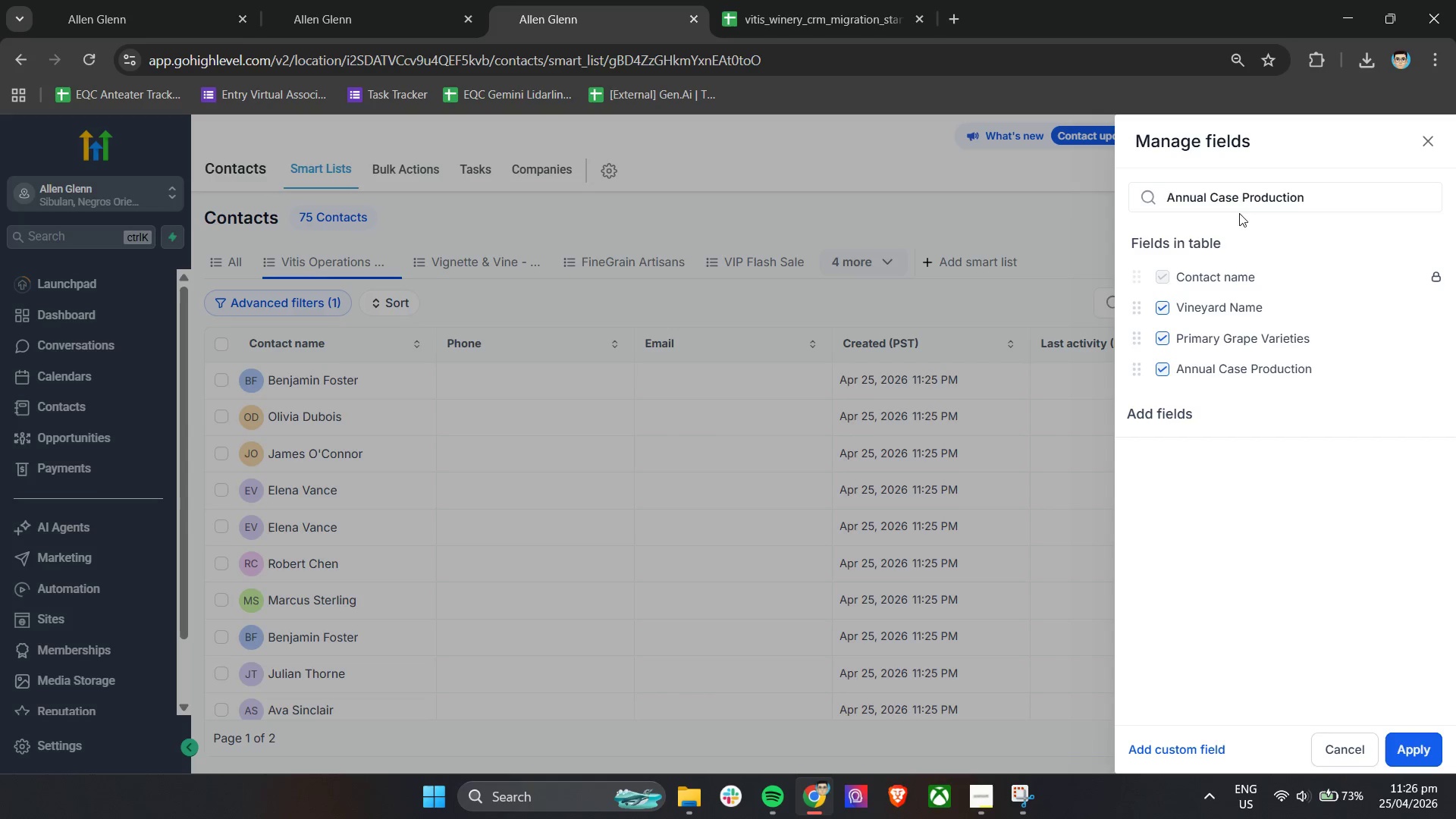 
double_click([1240, 202])
 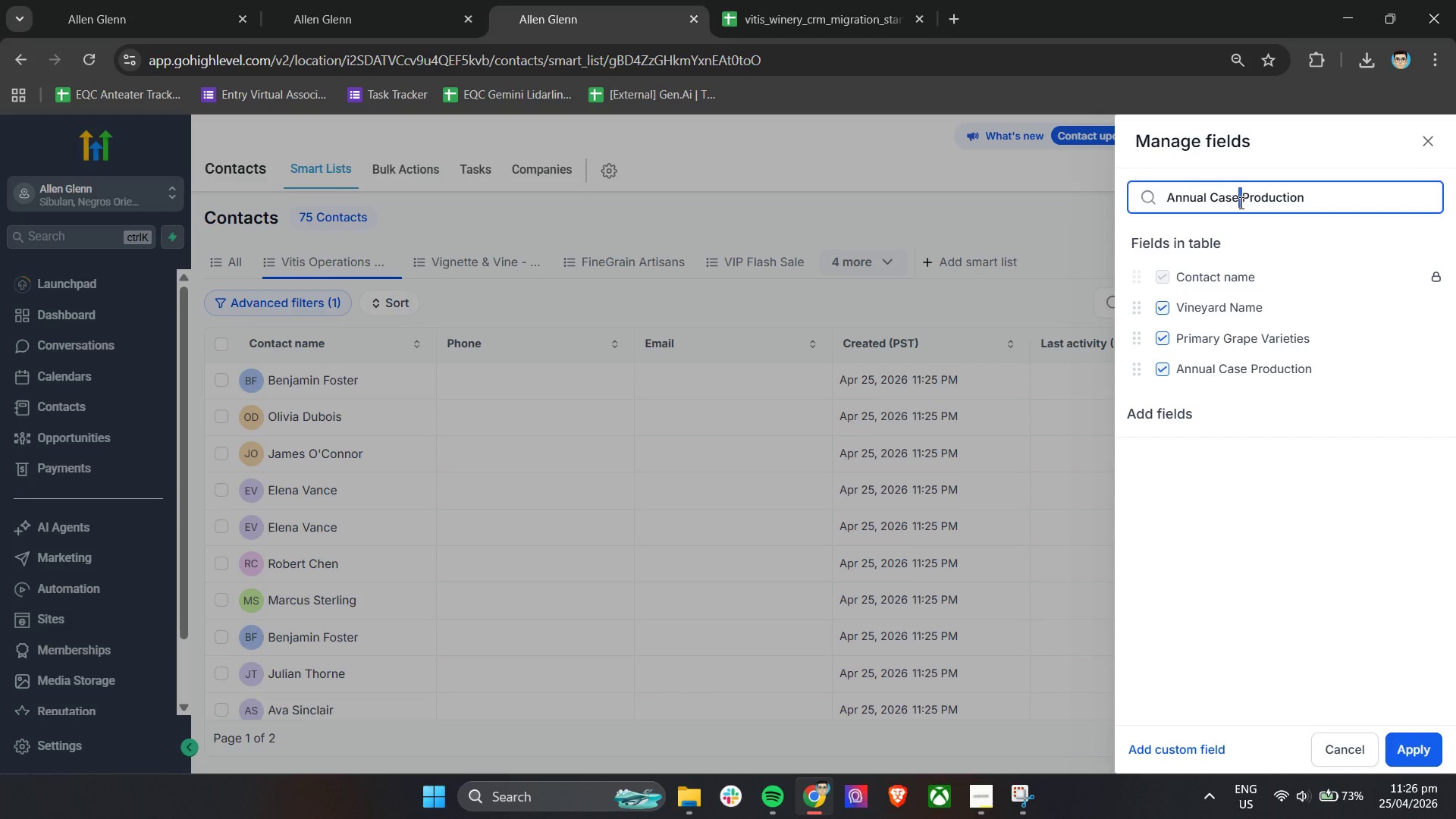 
triple_click([1240, 202])
 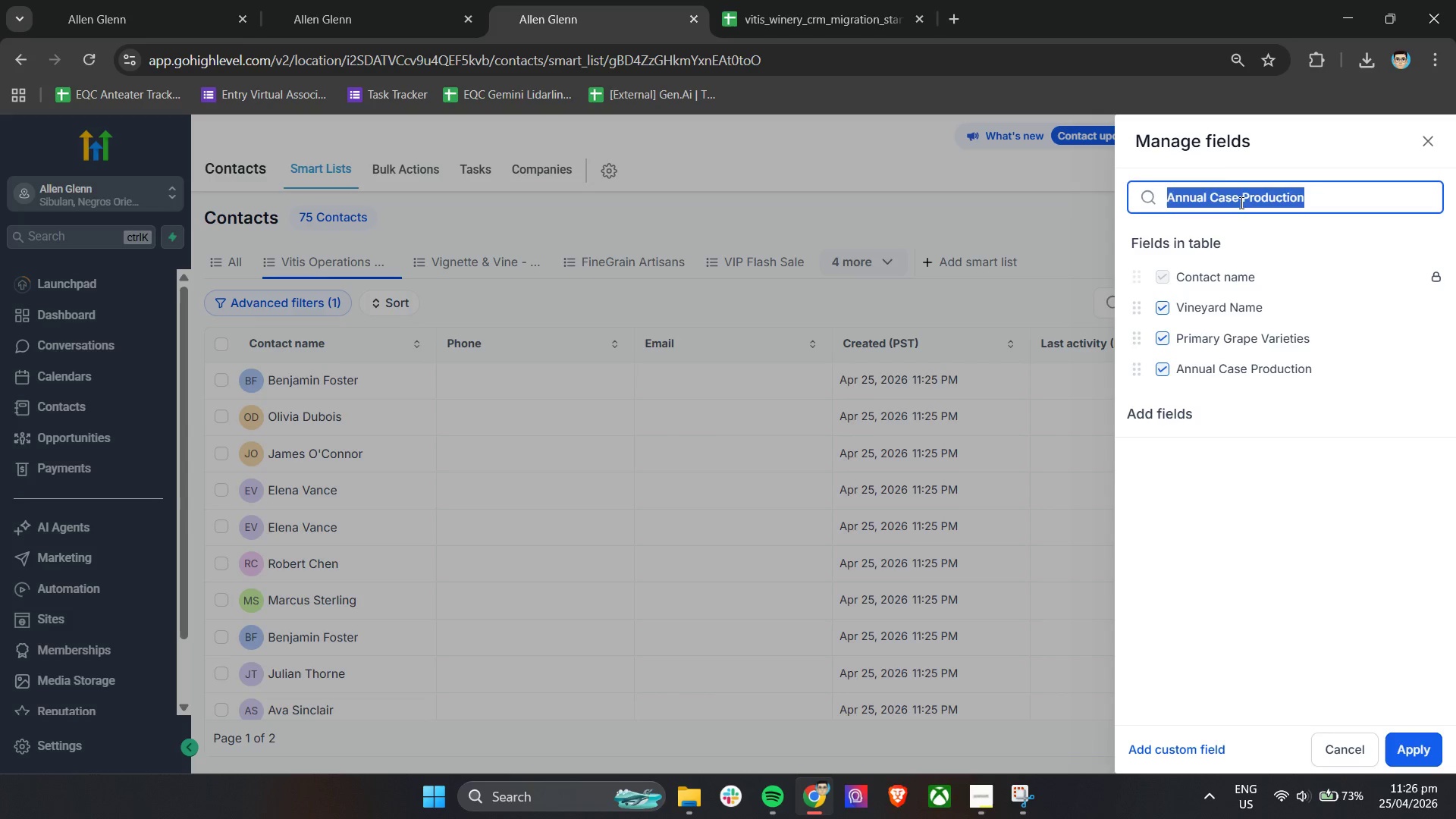 
key(Control+V)
 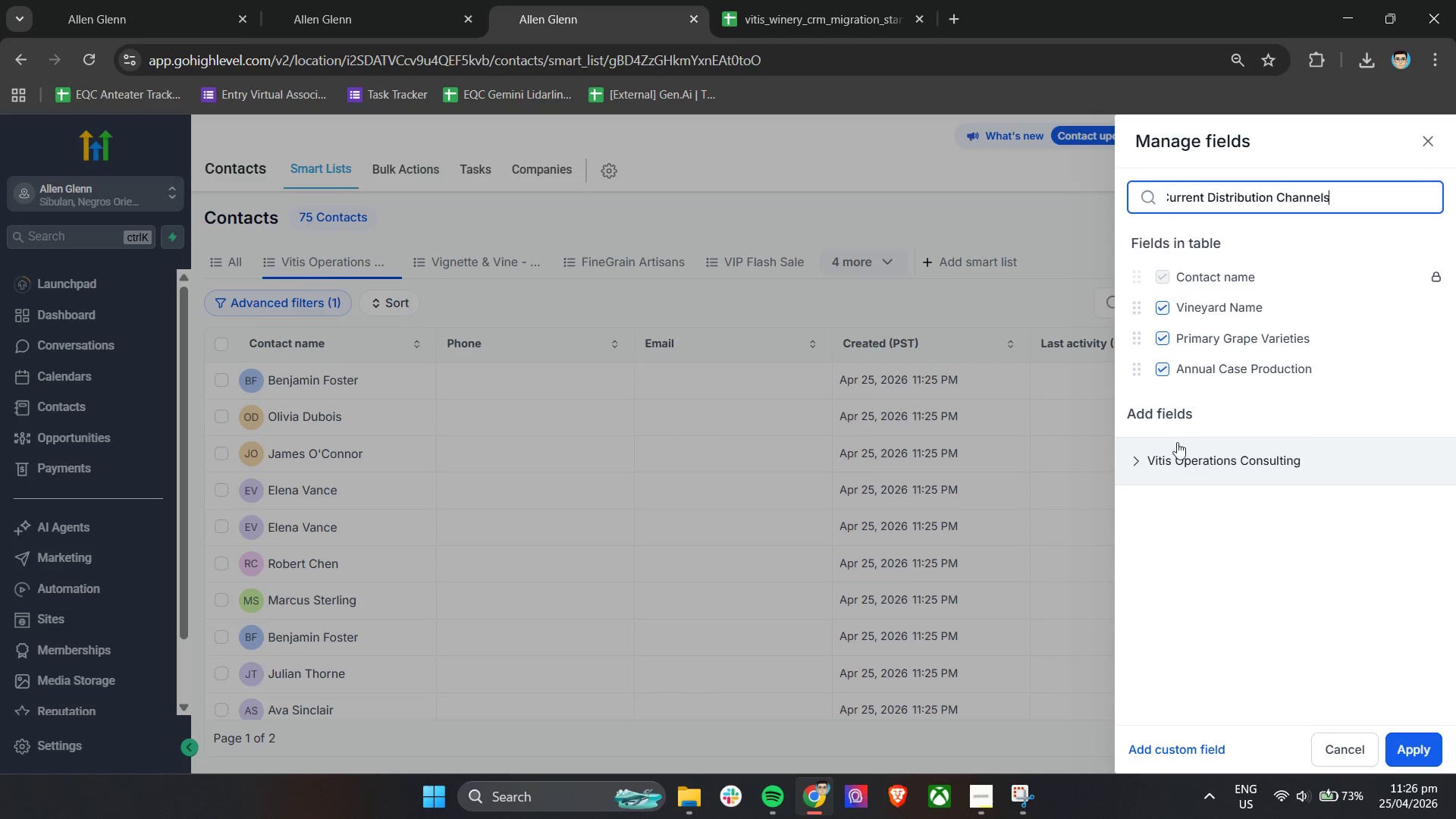 
left_click([1177, 457])
 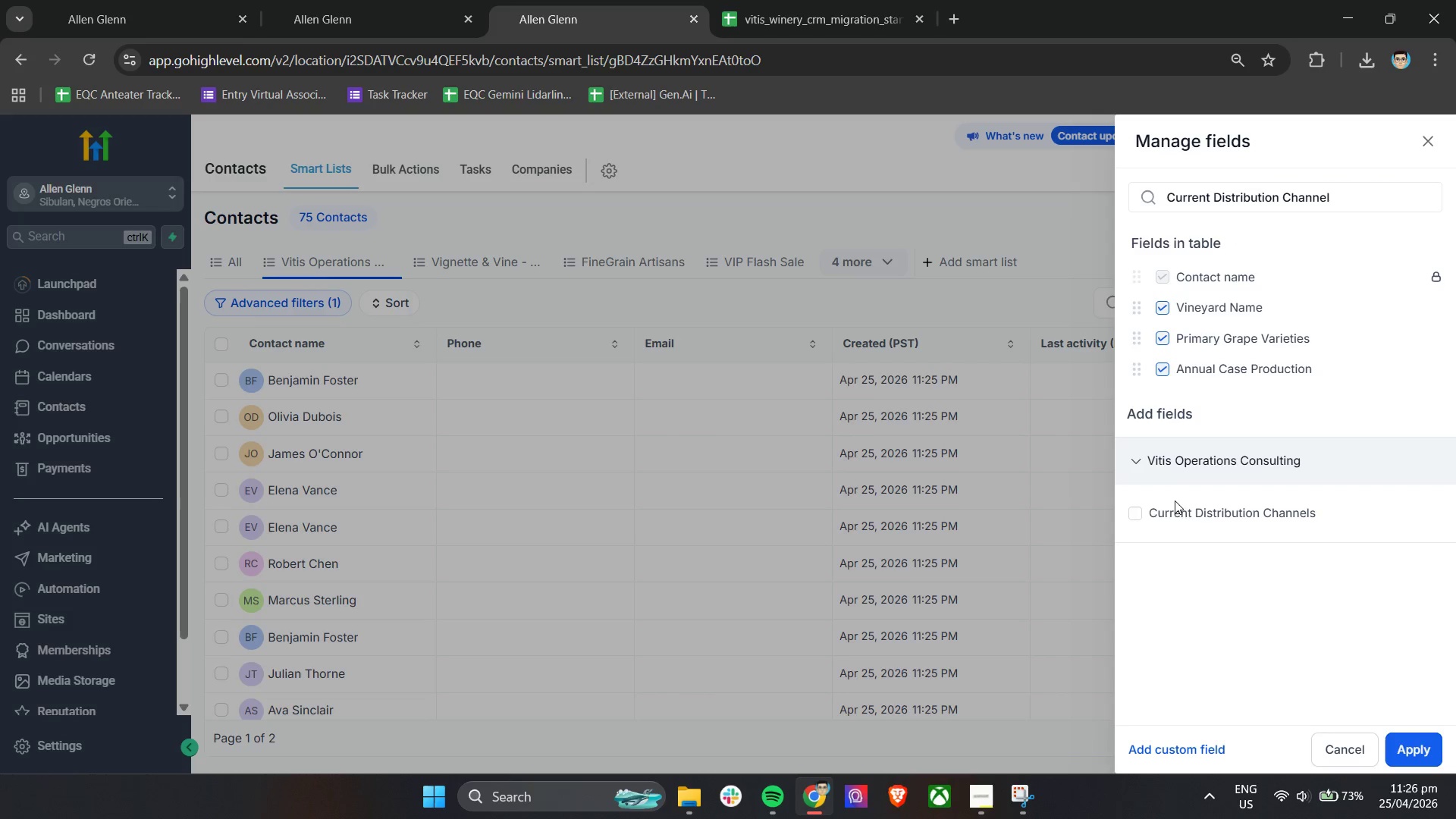 
left_click([1173, 510])
 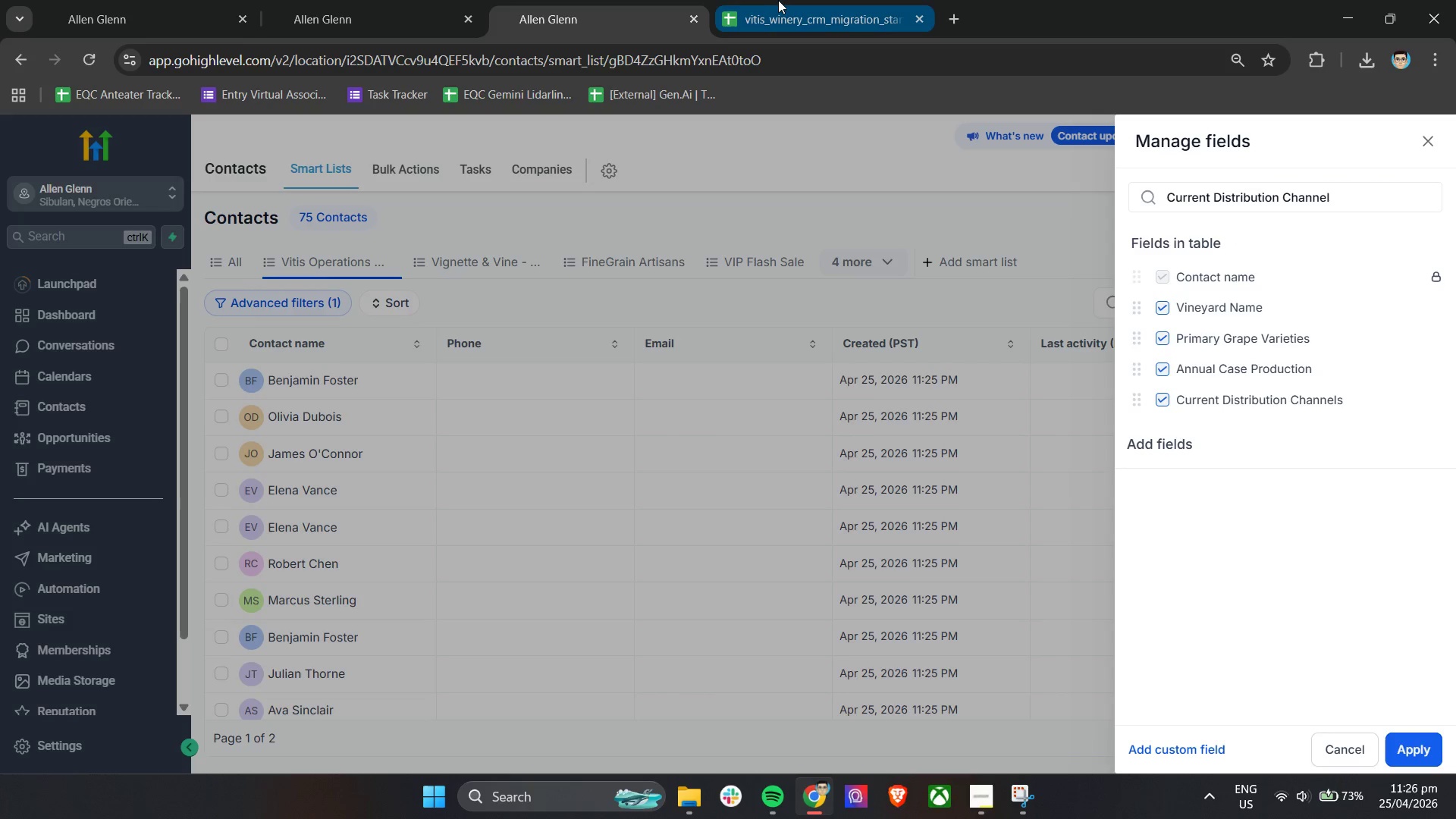 
left_click([786, 0])
 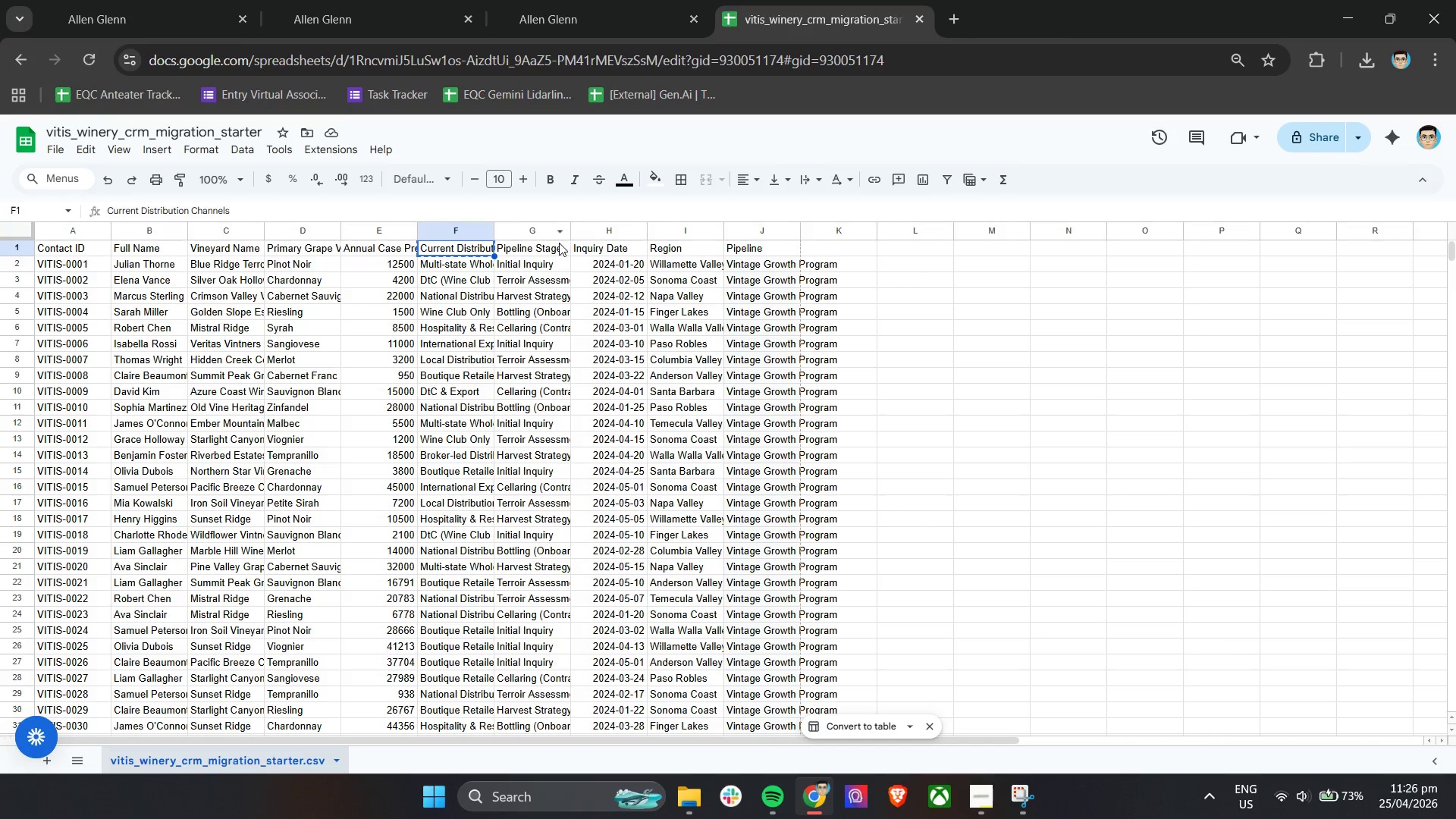 
left_click([545, 251])
 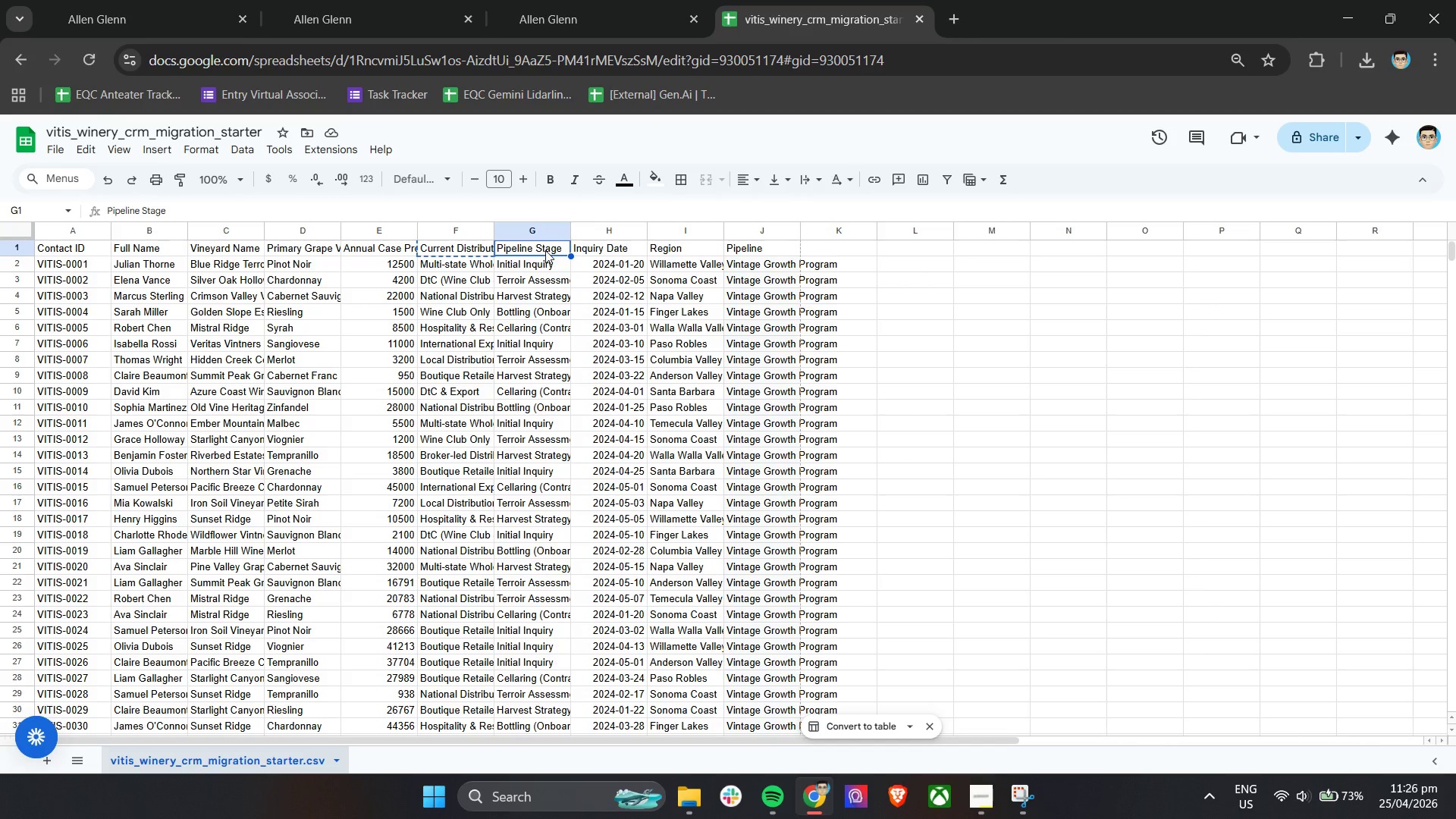 
key(Control+C)
 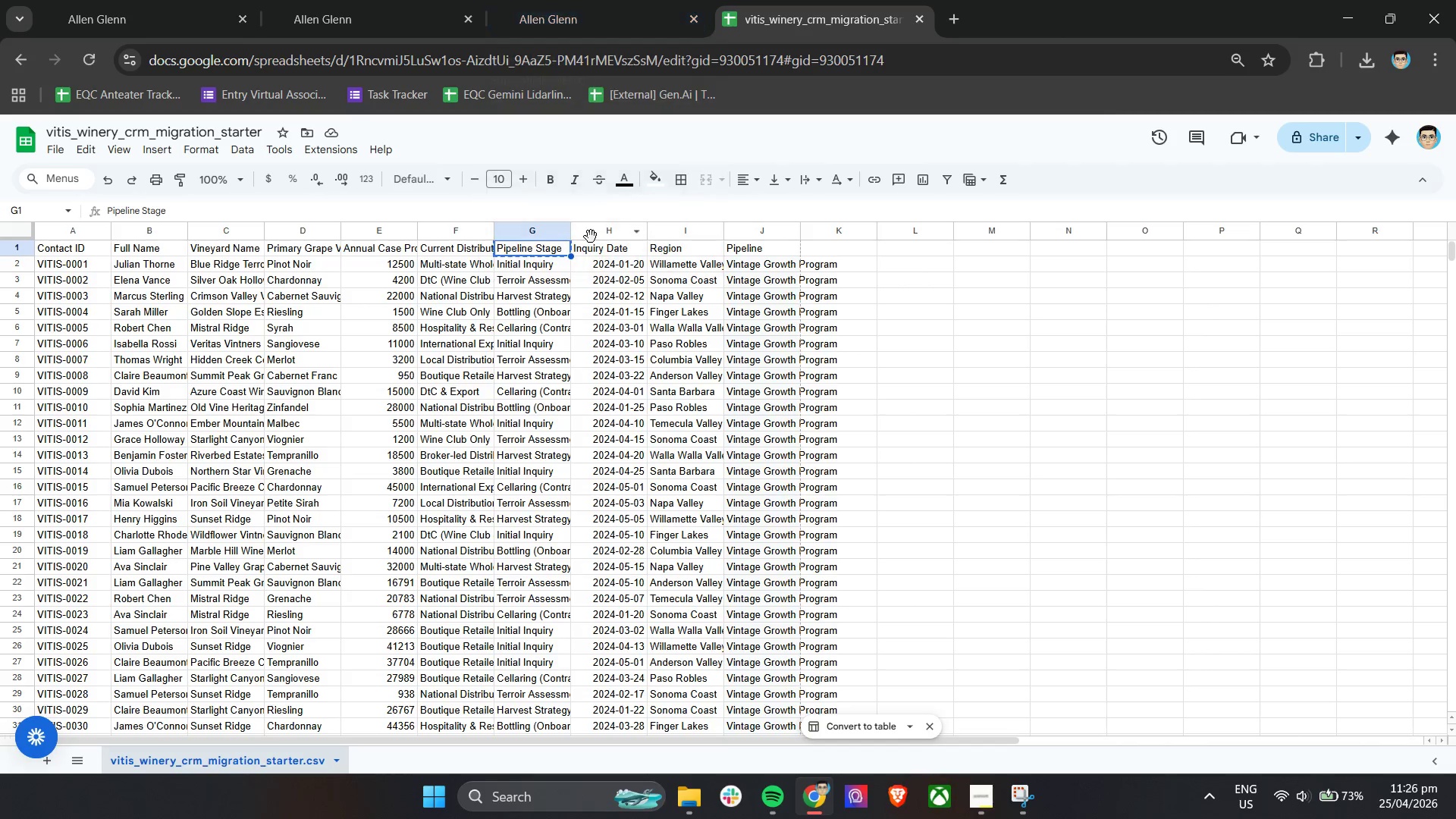 
left_click([614, 255])
 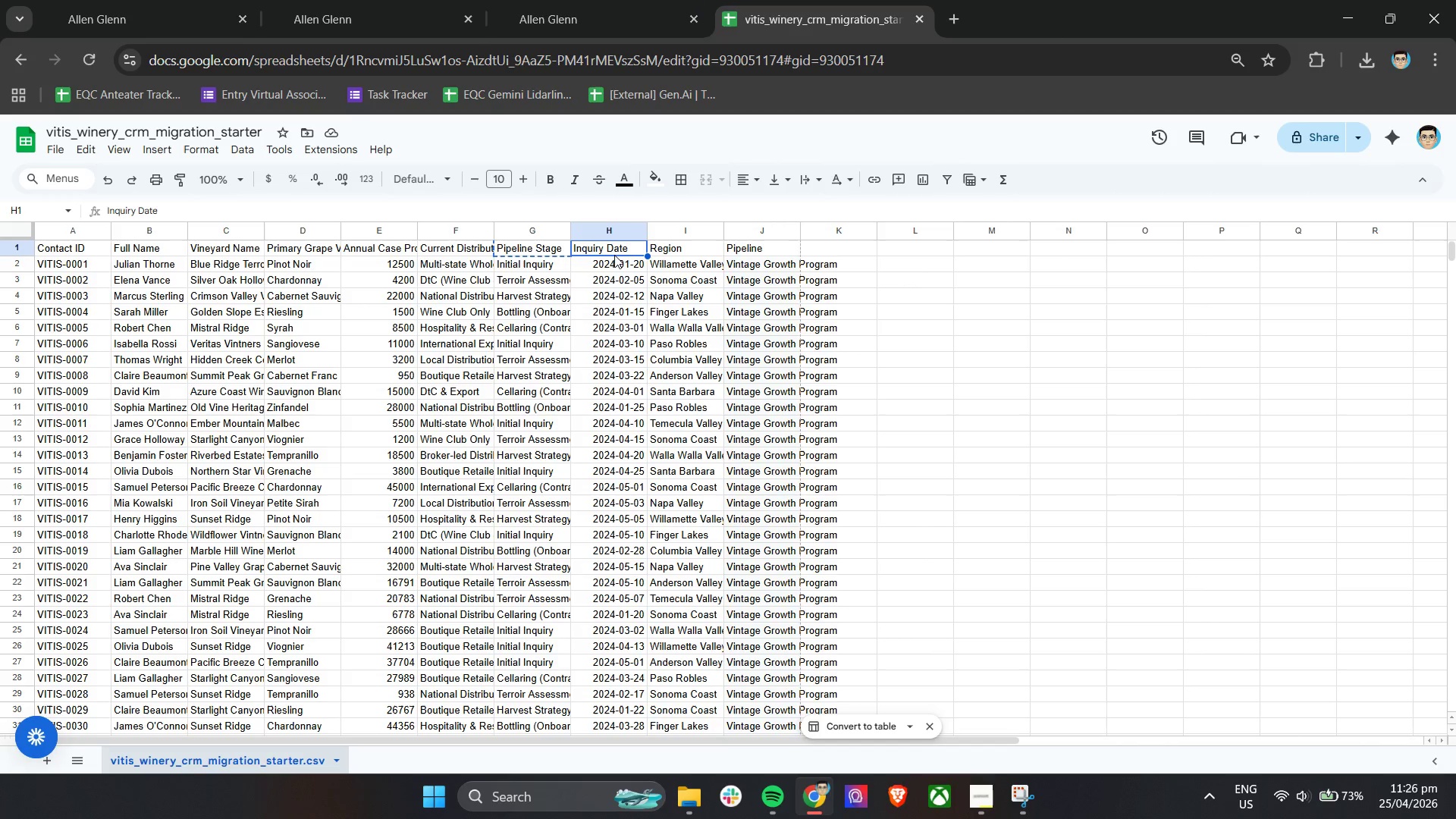 
key(Control+C)
 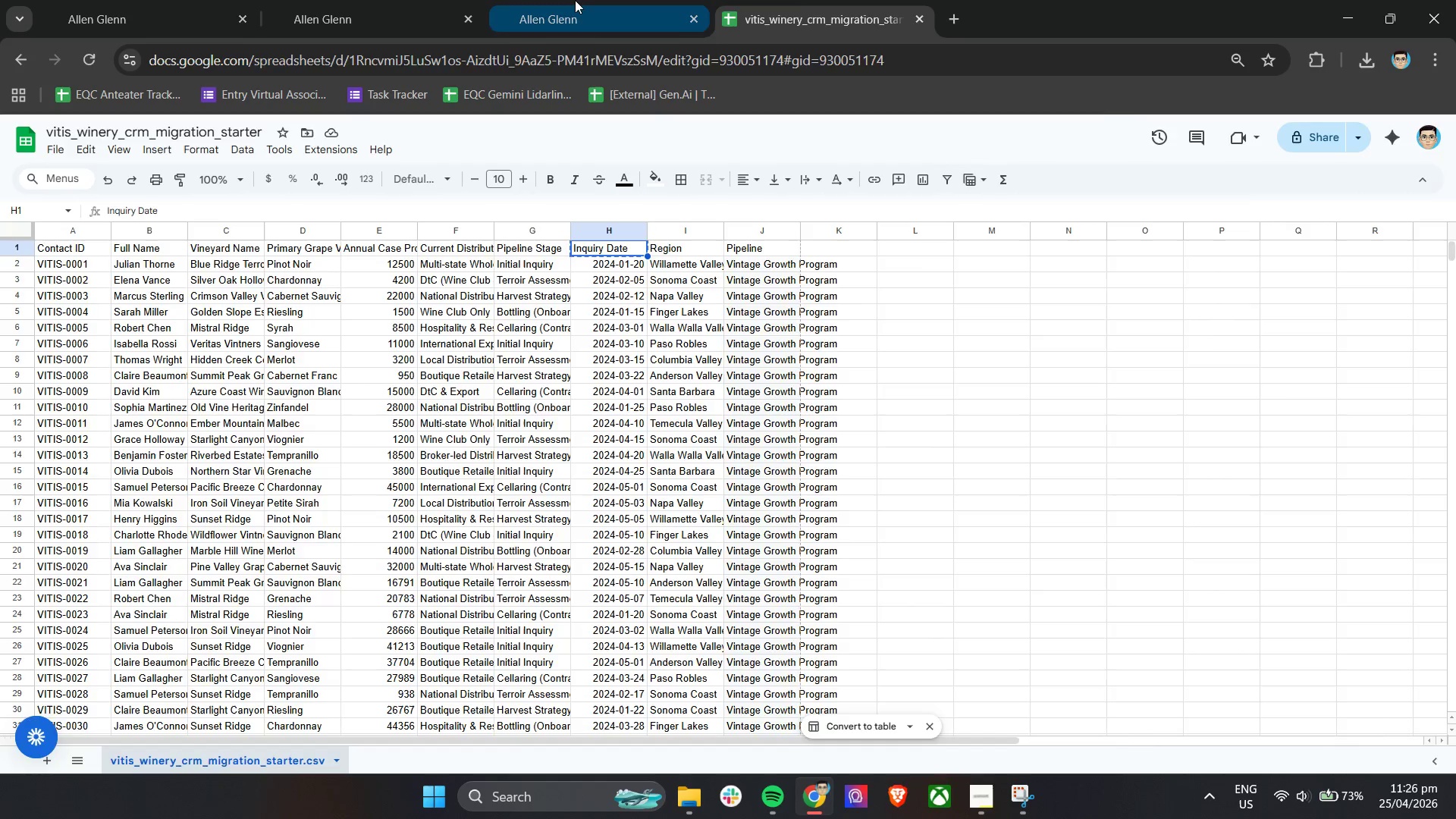 
left_click([575, 0])
 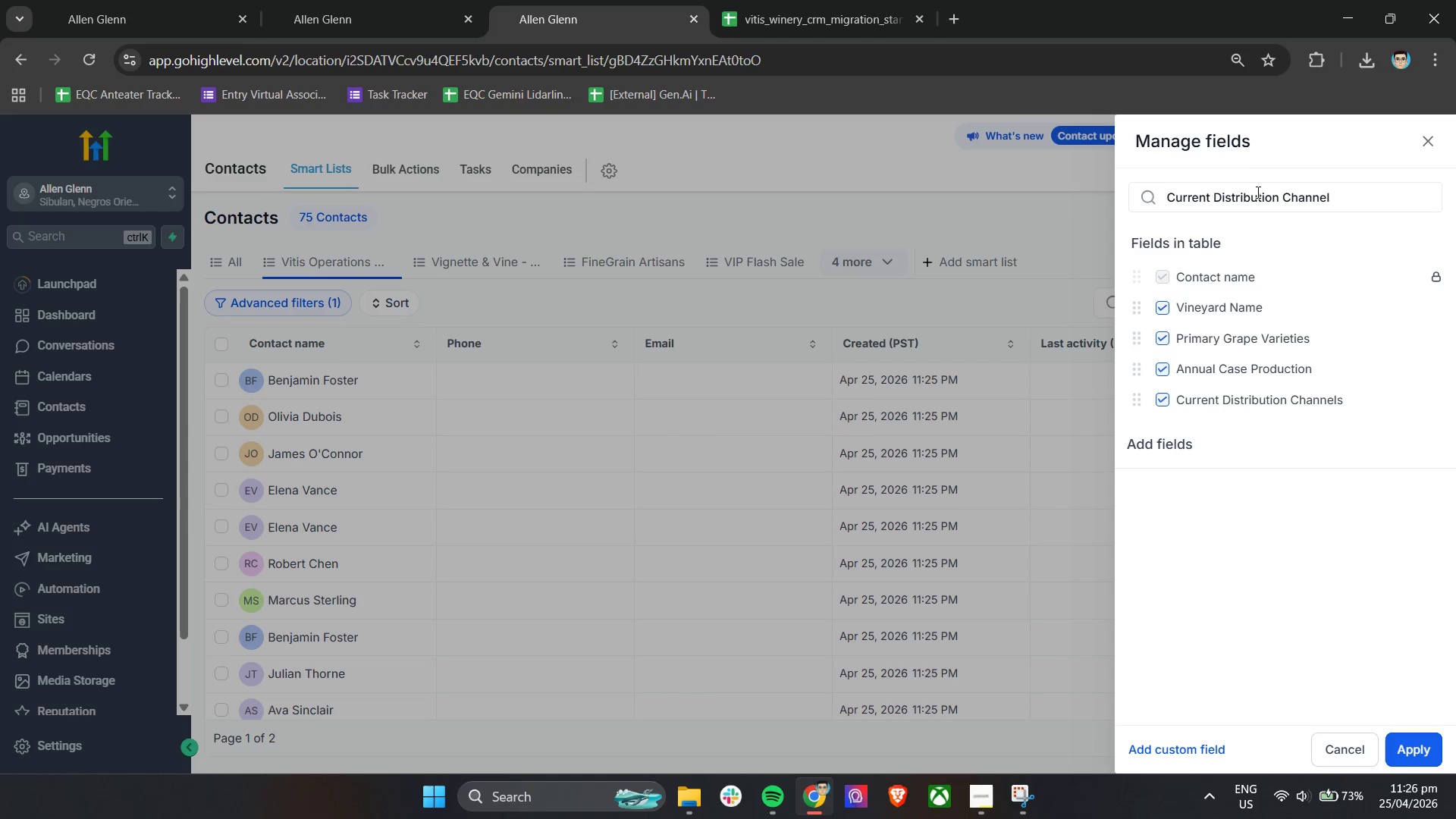 
double_click([1256, 195])
 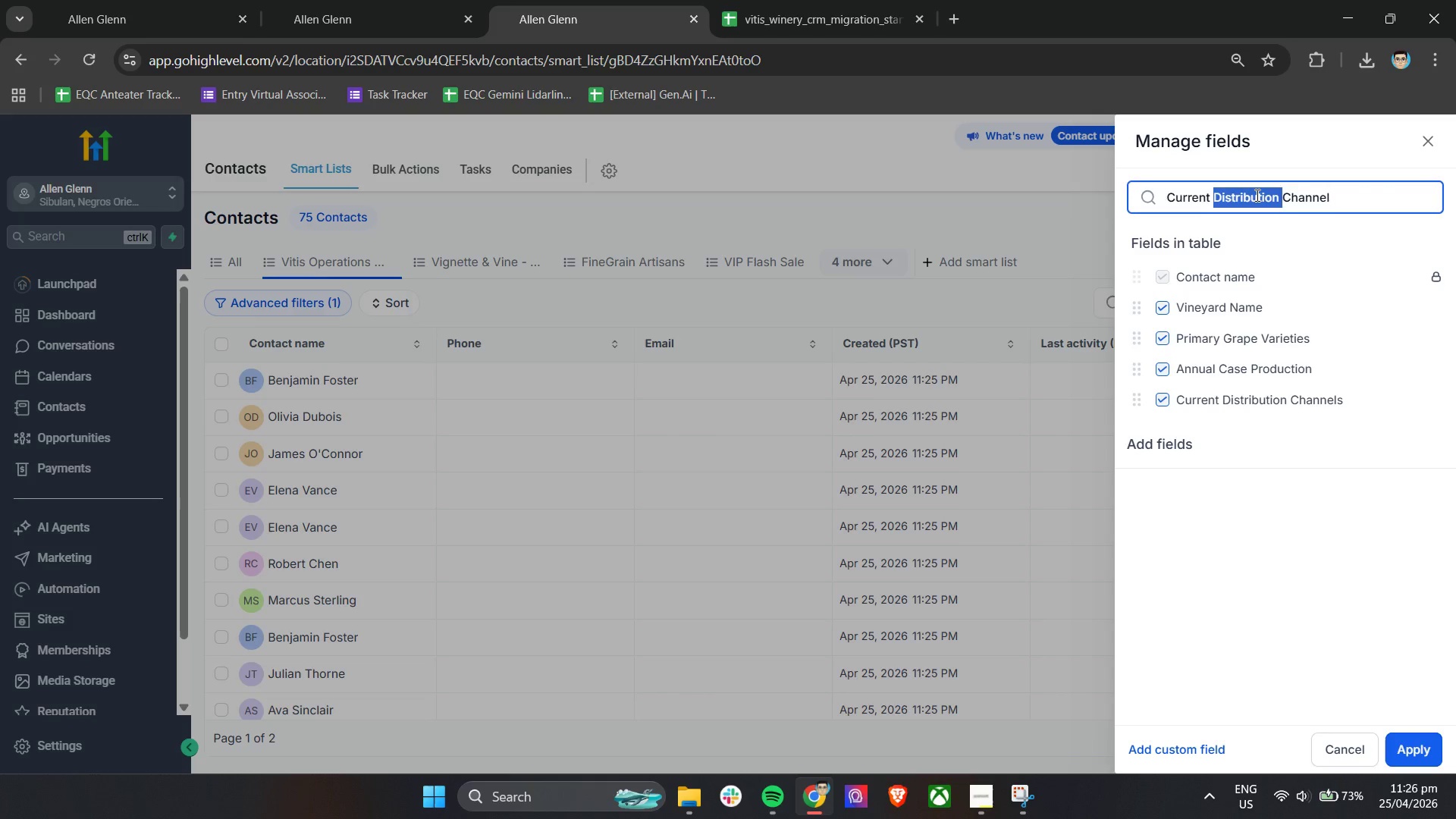 
triple_click([1256, 195])
 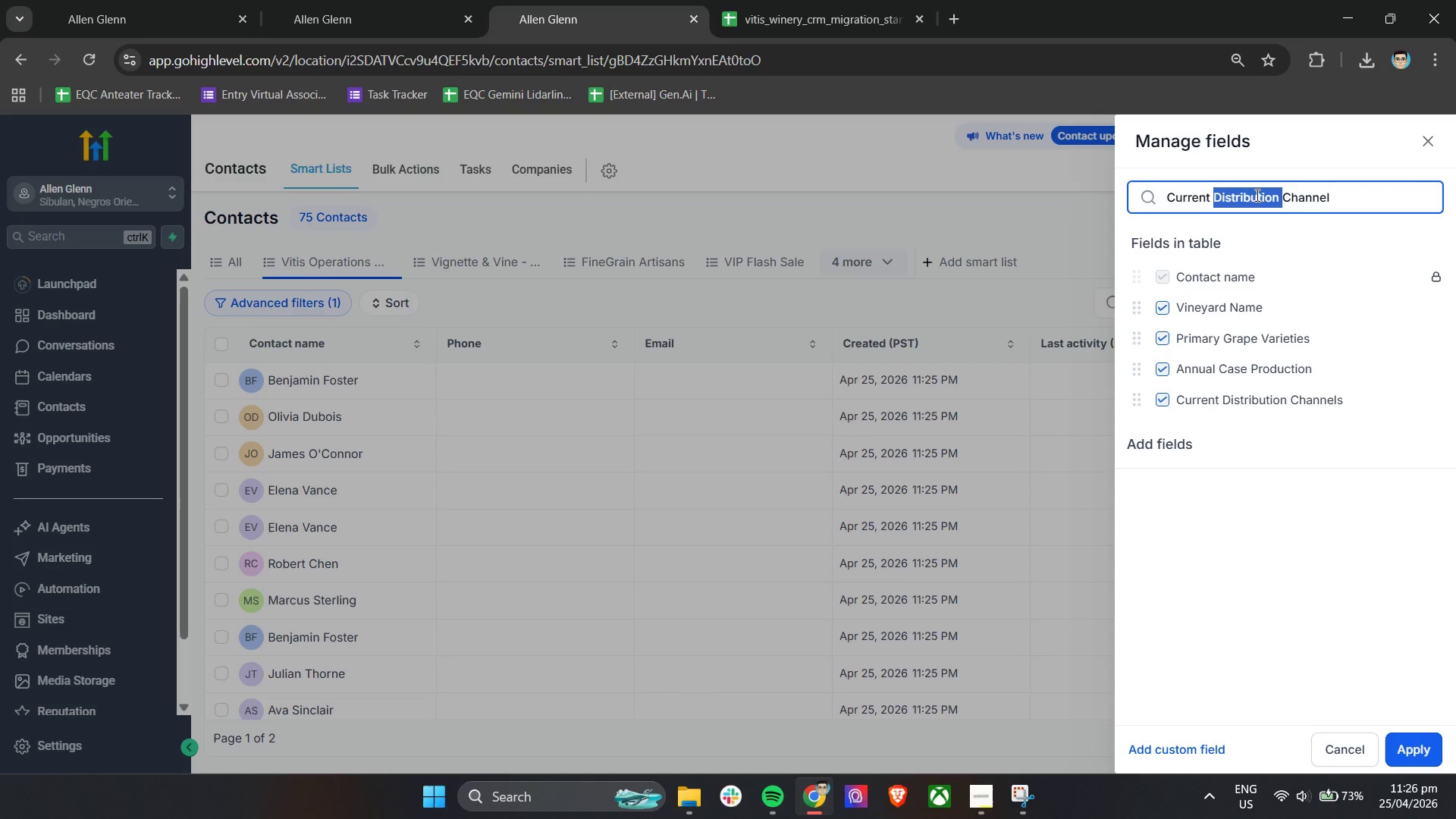 
key(Control+V)
 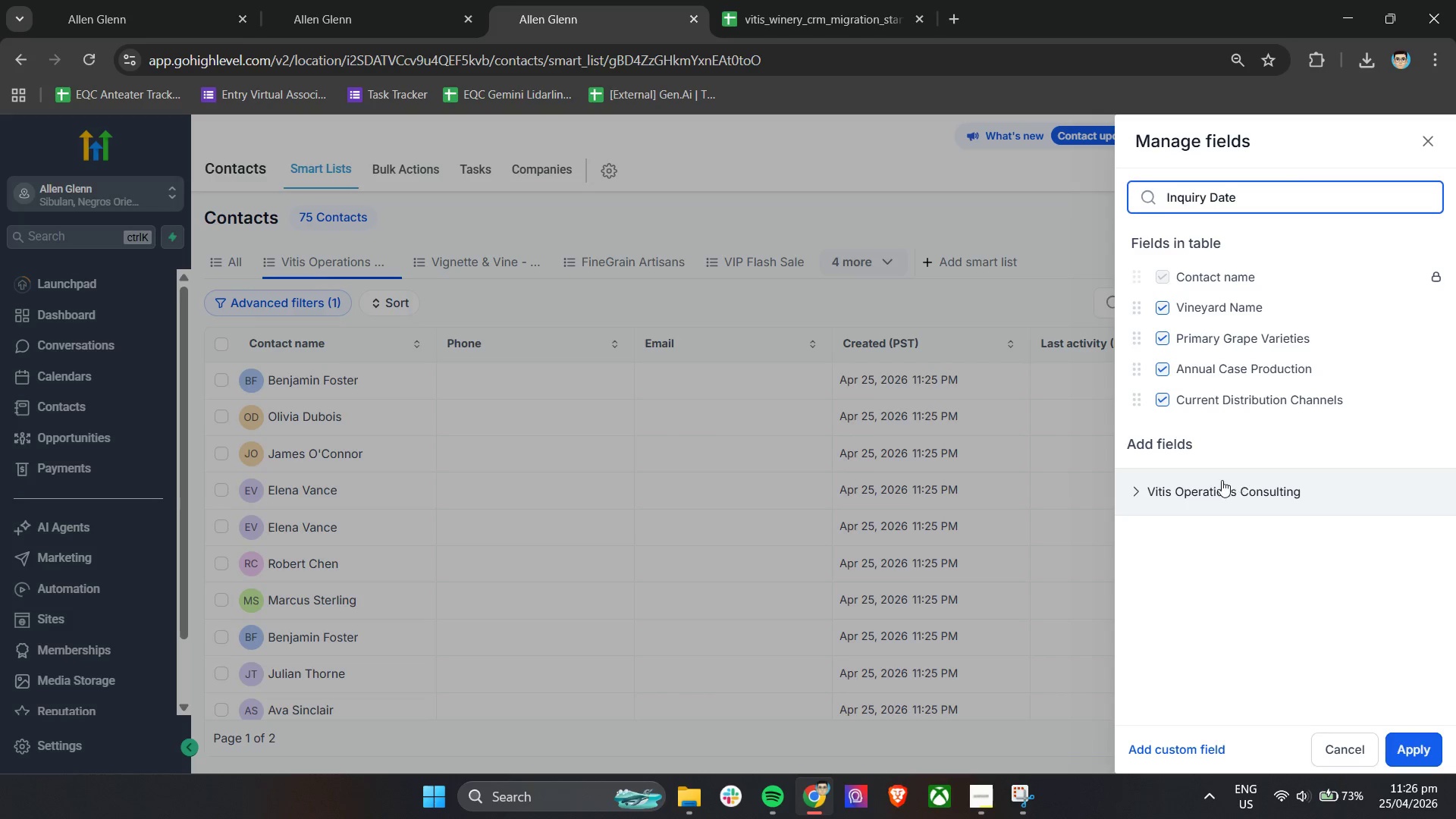 
left_click([1197, 491])
 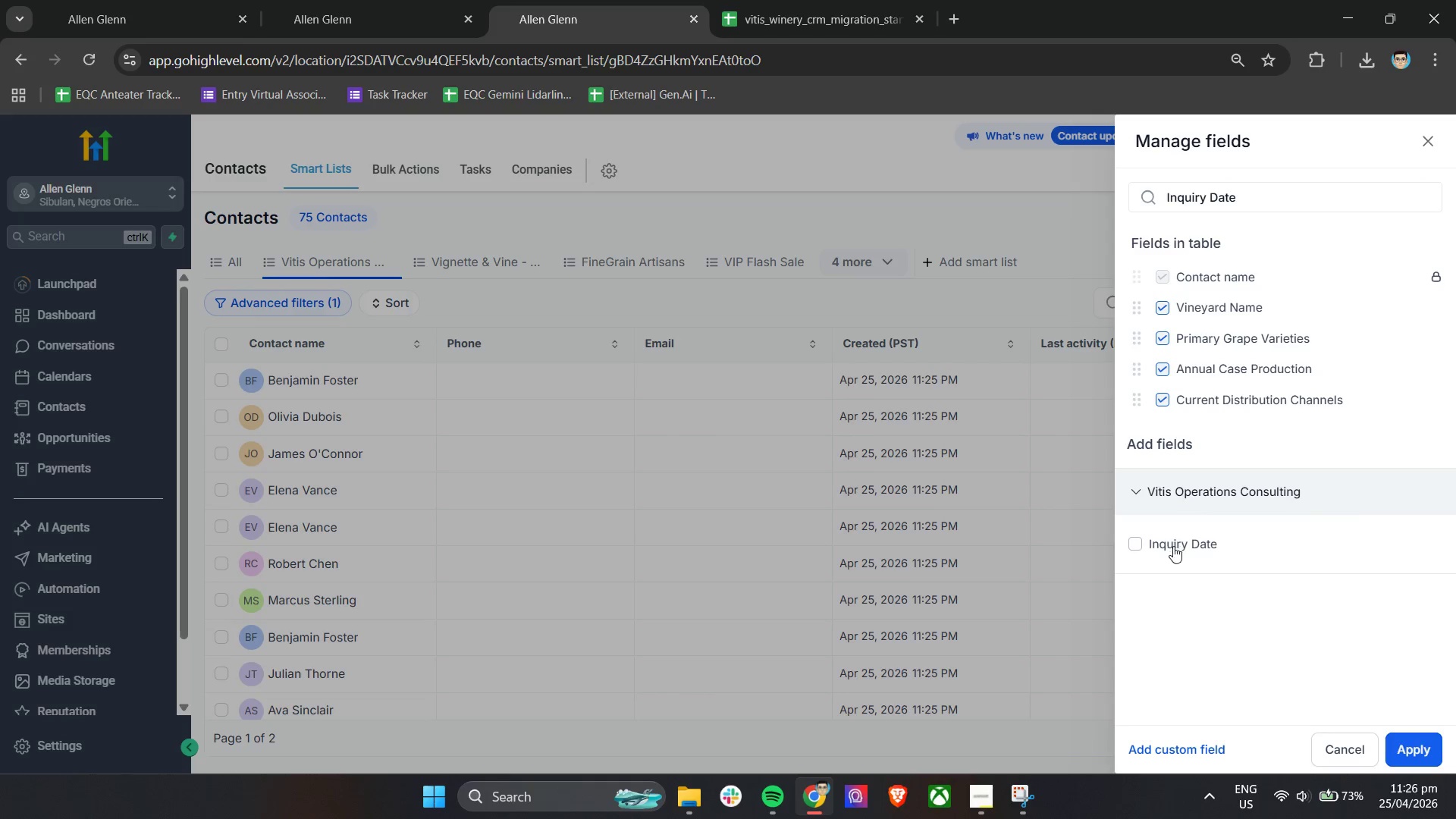 
left_click([1173, 547])
 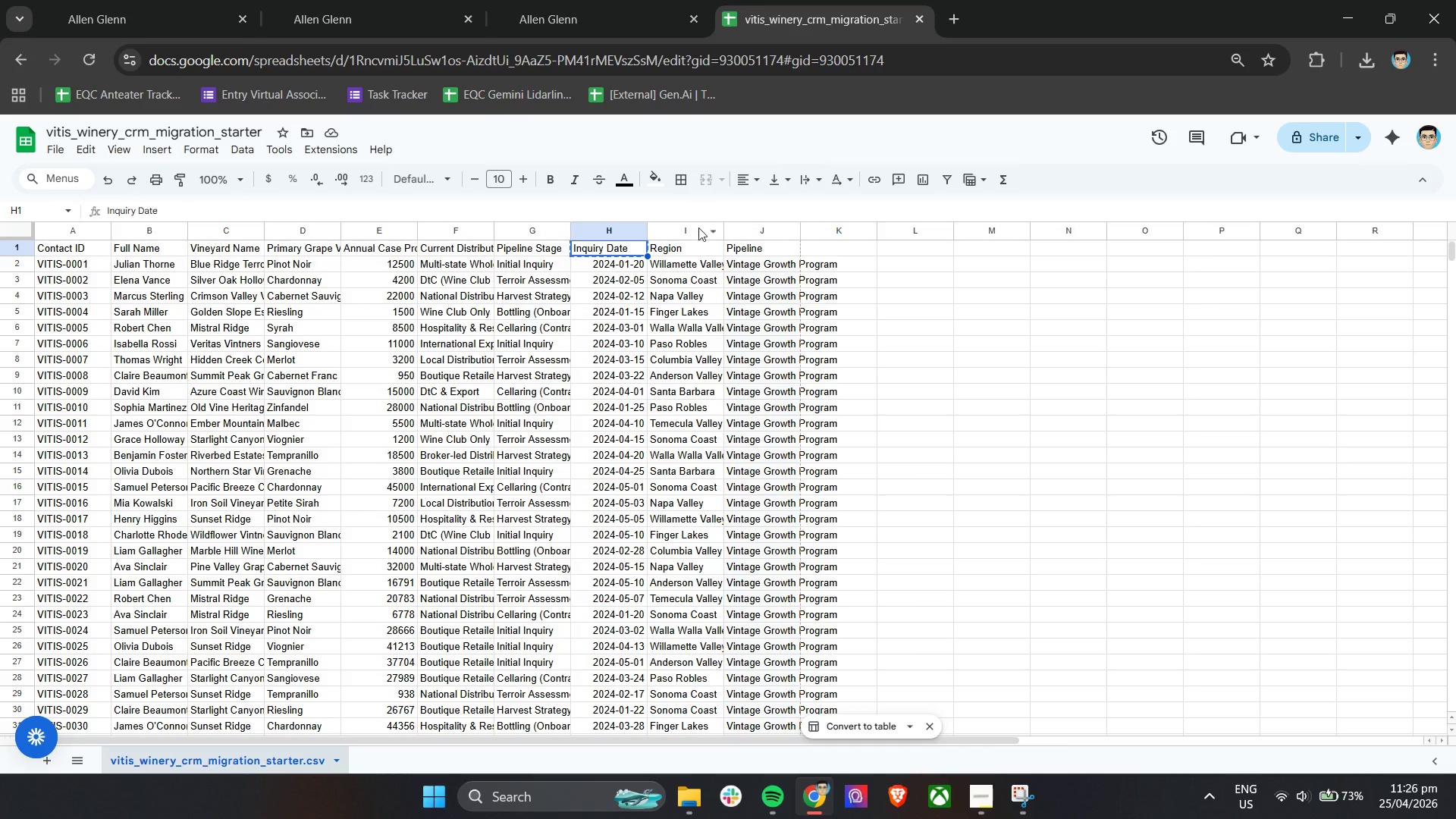 
left_click([685, 252])
 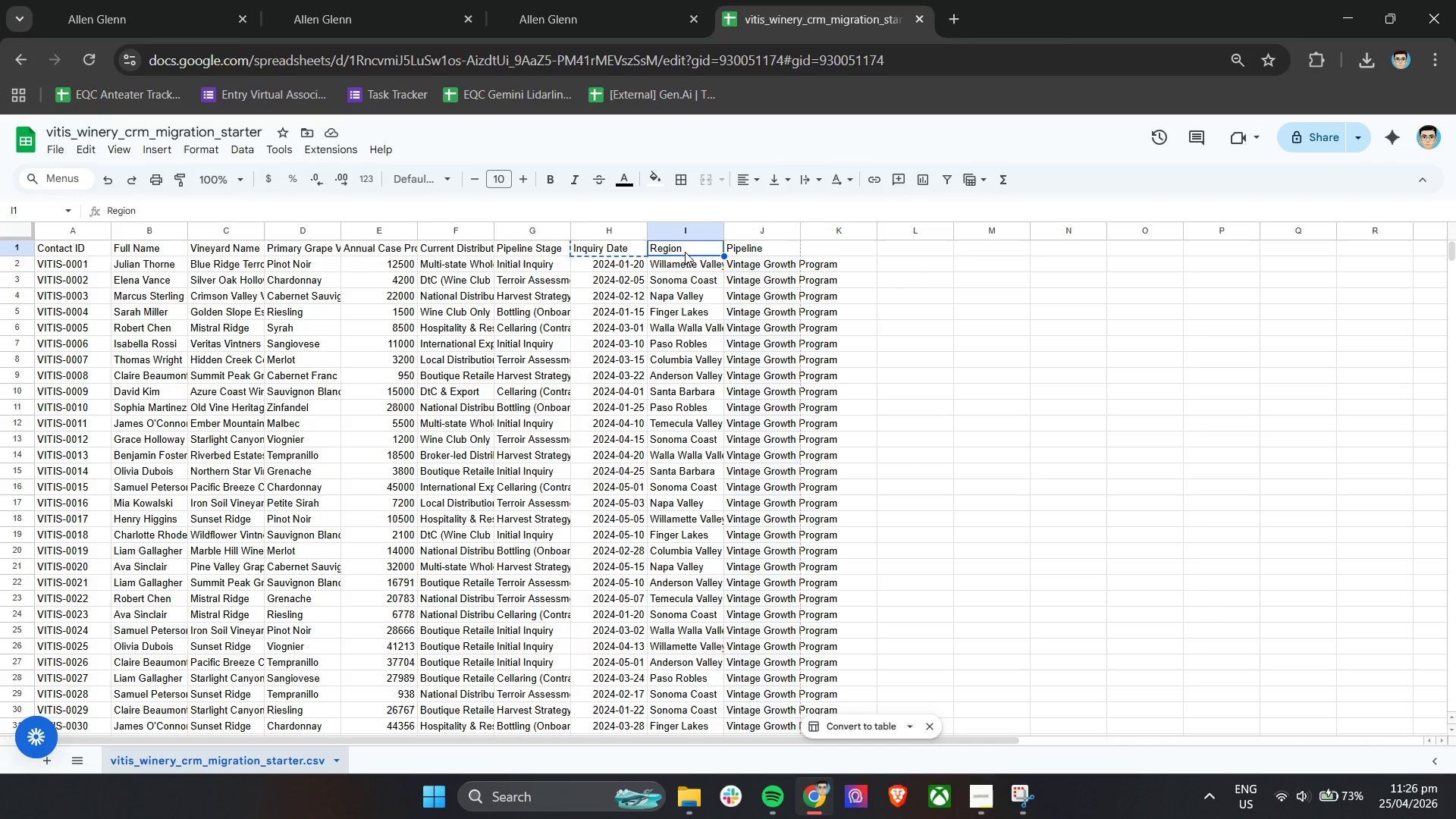 
key(Control+C)
 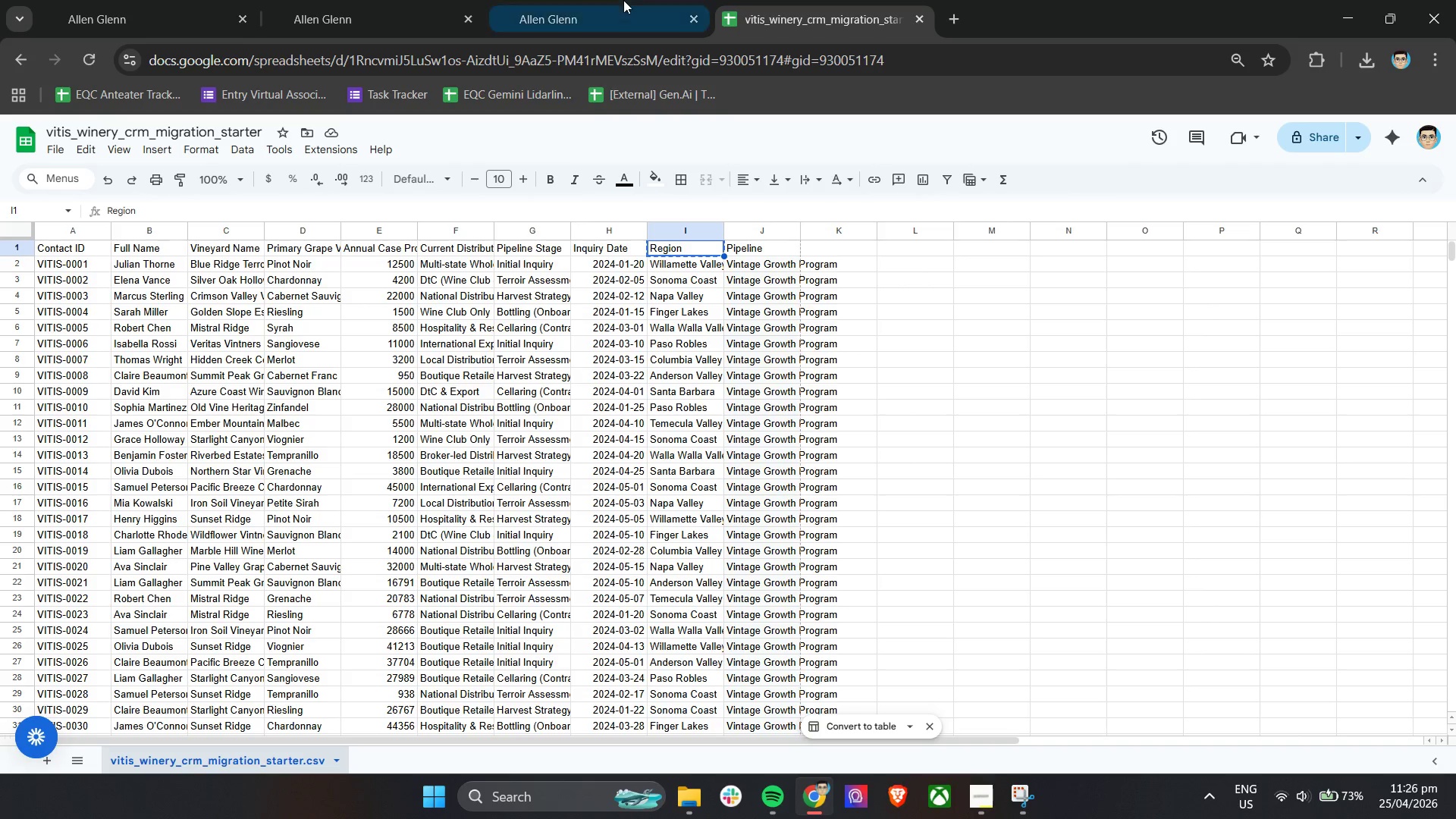 
left_click([623, 0])
 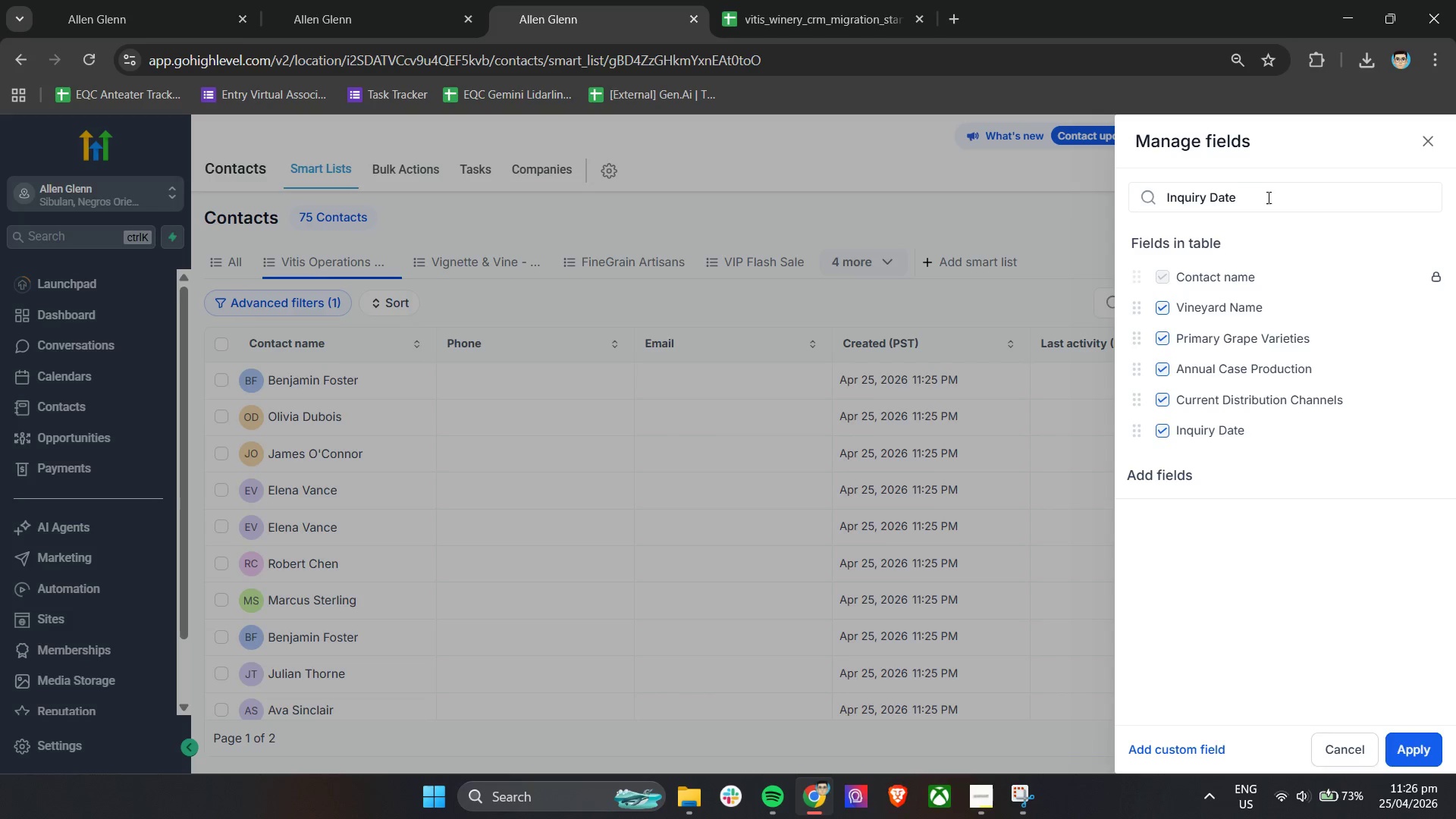 
double_click([1267, 197])
 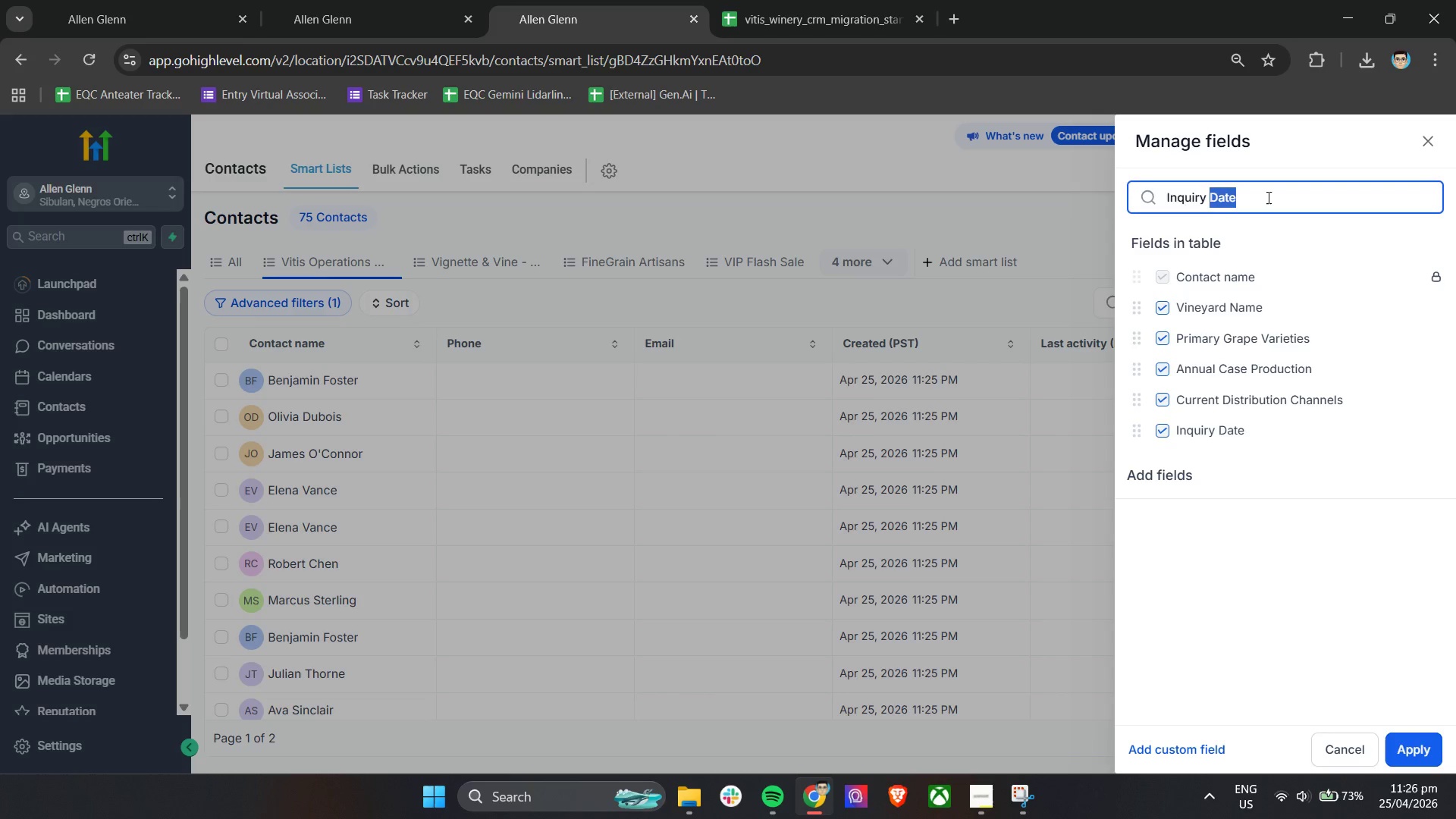 
triple_click([1267, 197])
 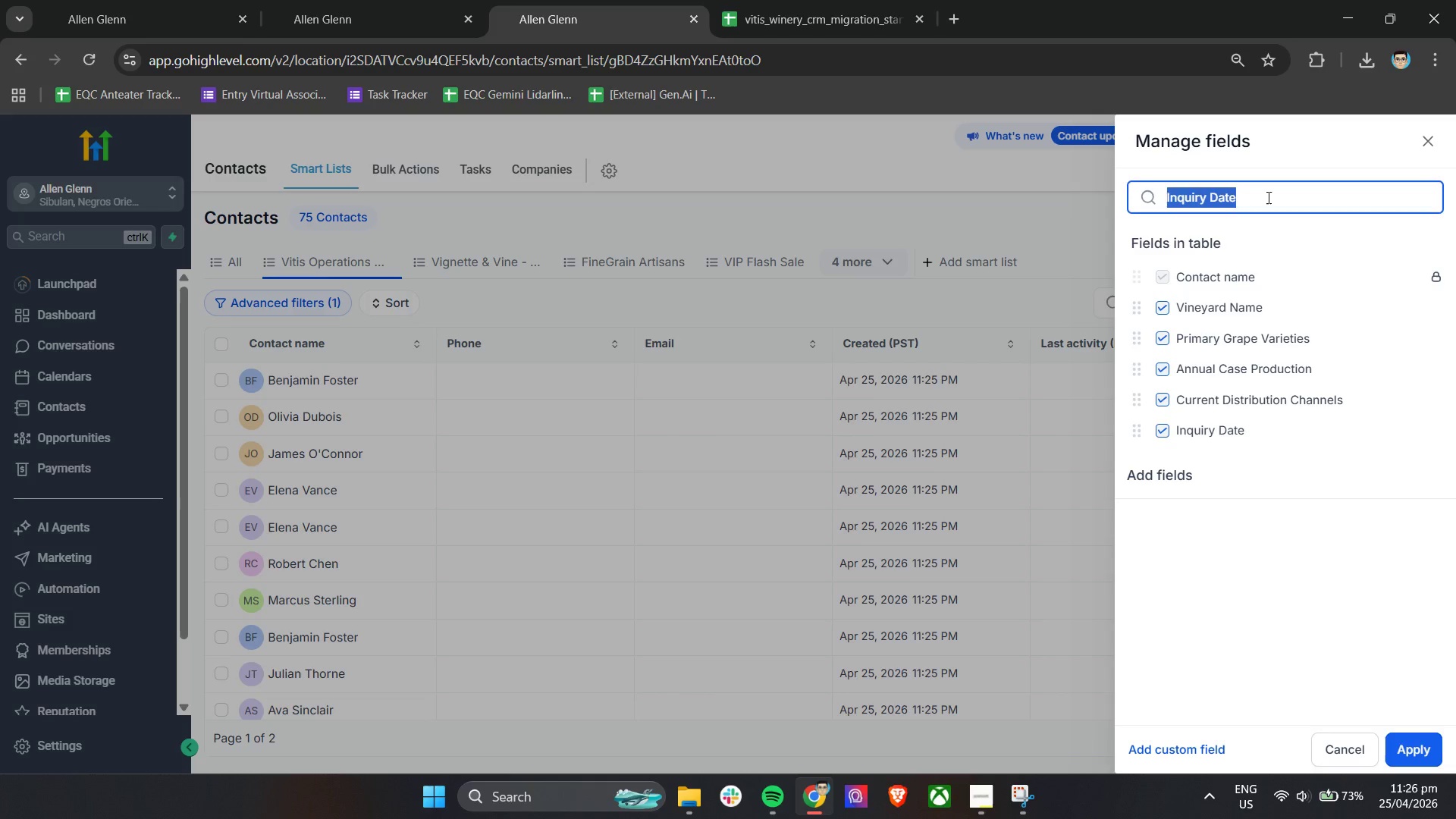 
type(Sta)
 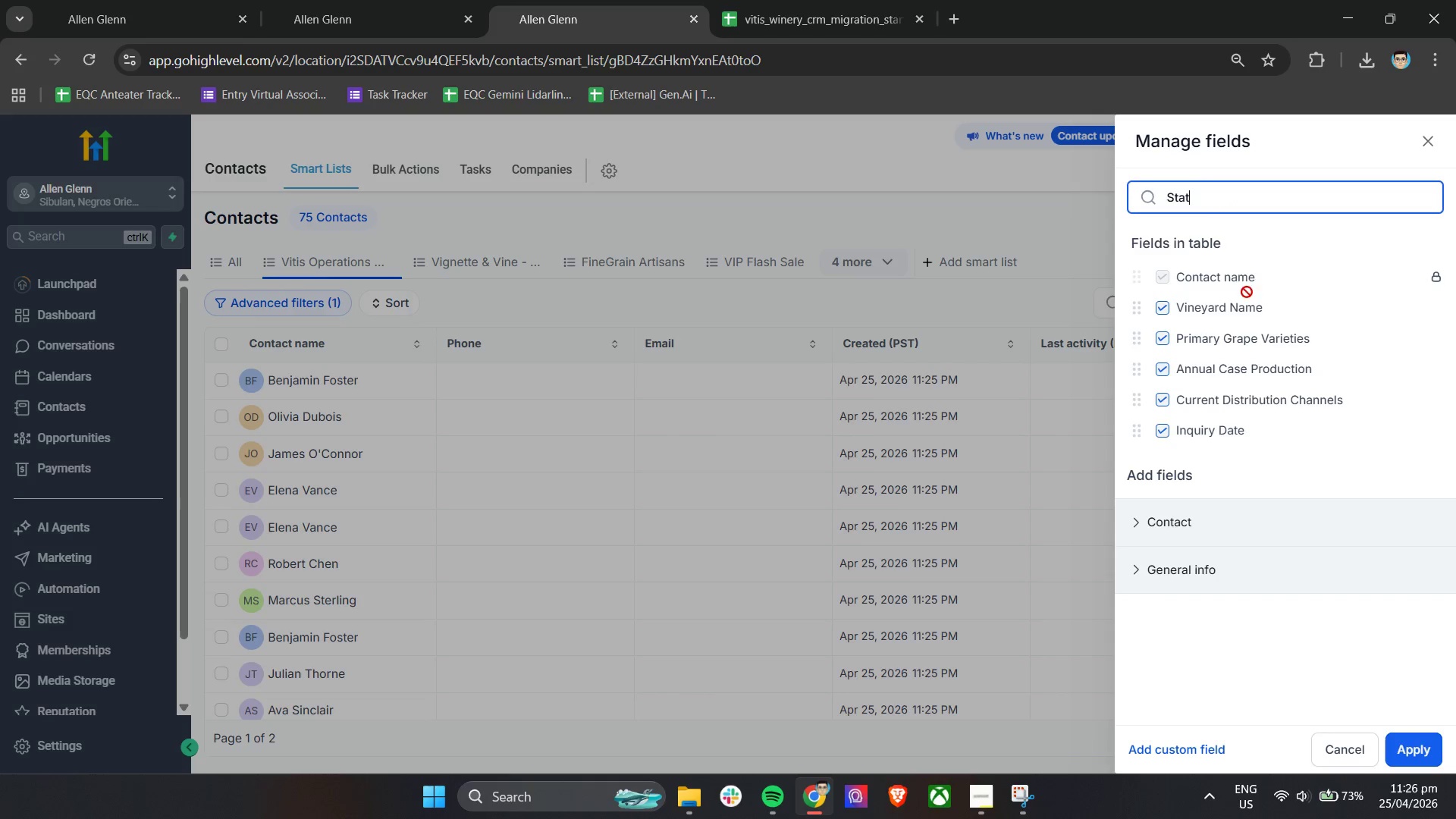 
type(te)
 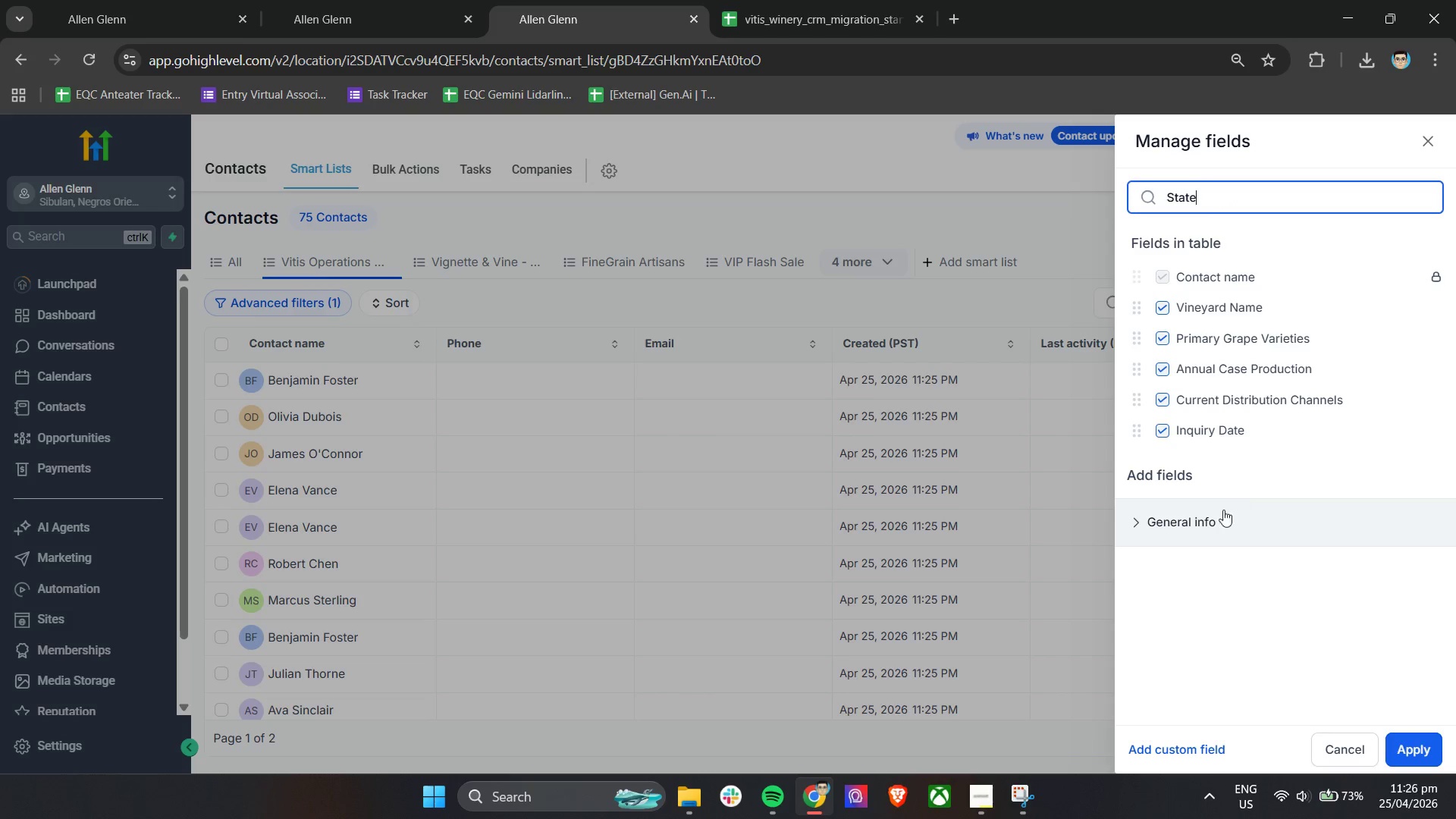 
left_click([1207, 530])
 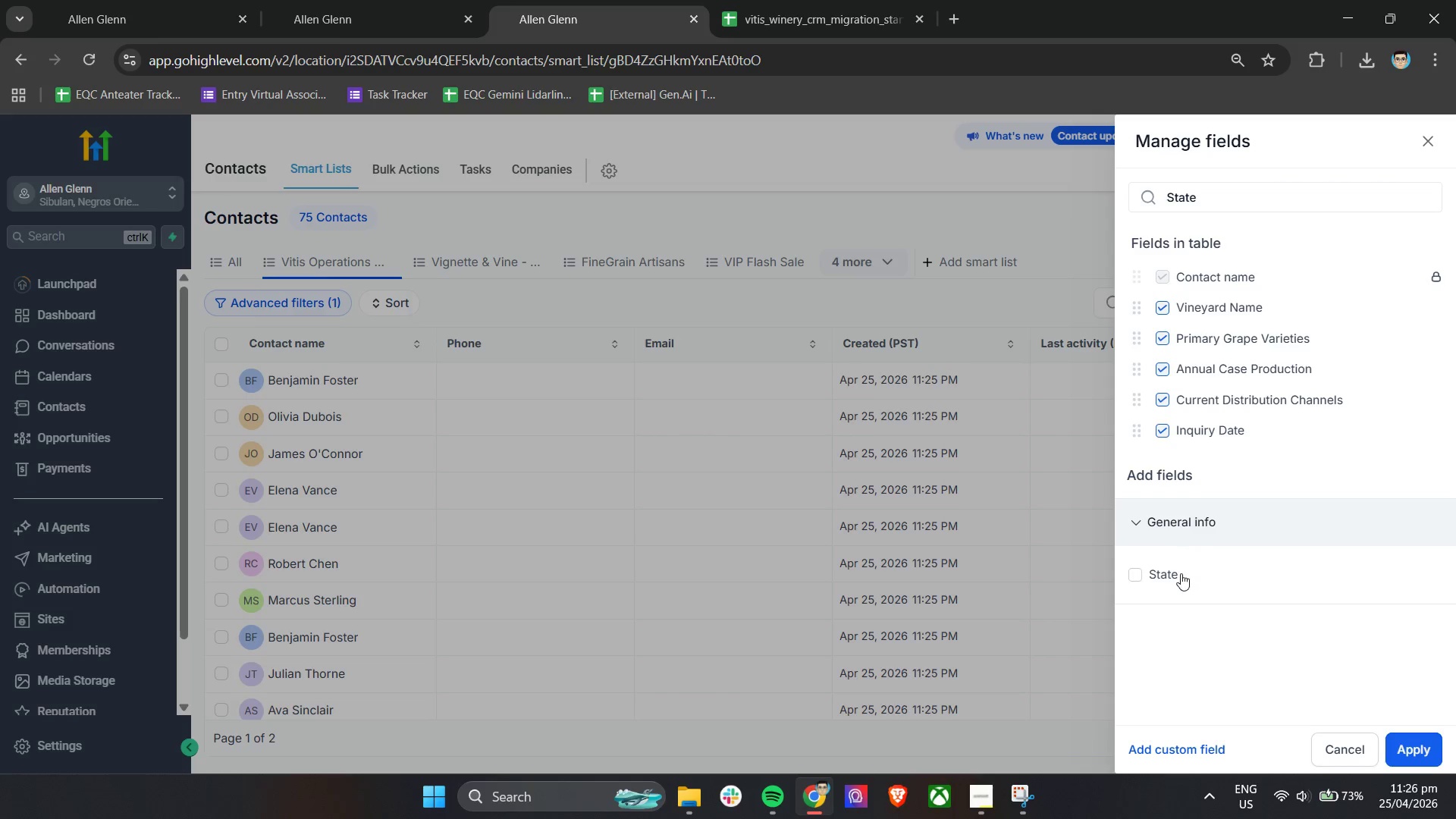 
left_click([1178, 574])
 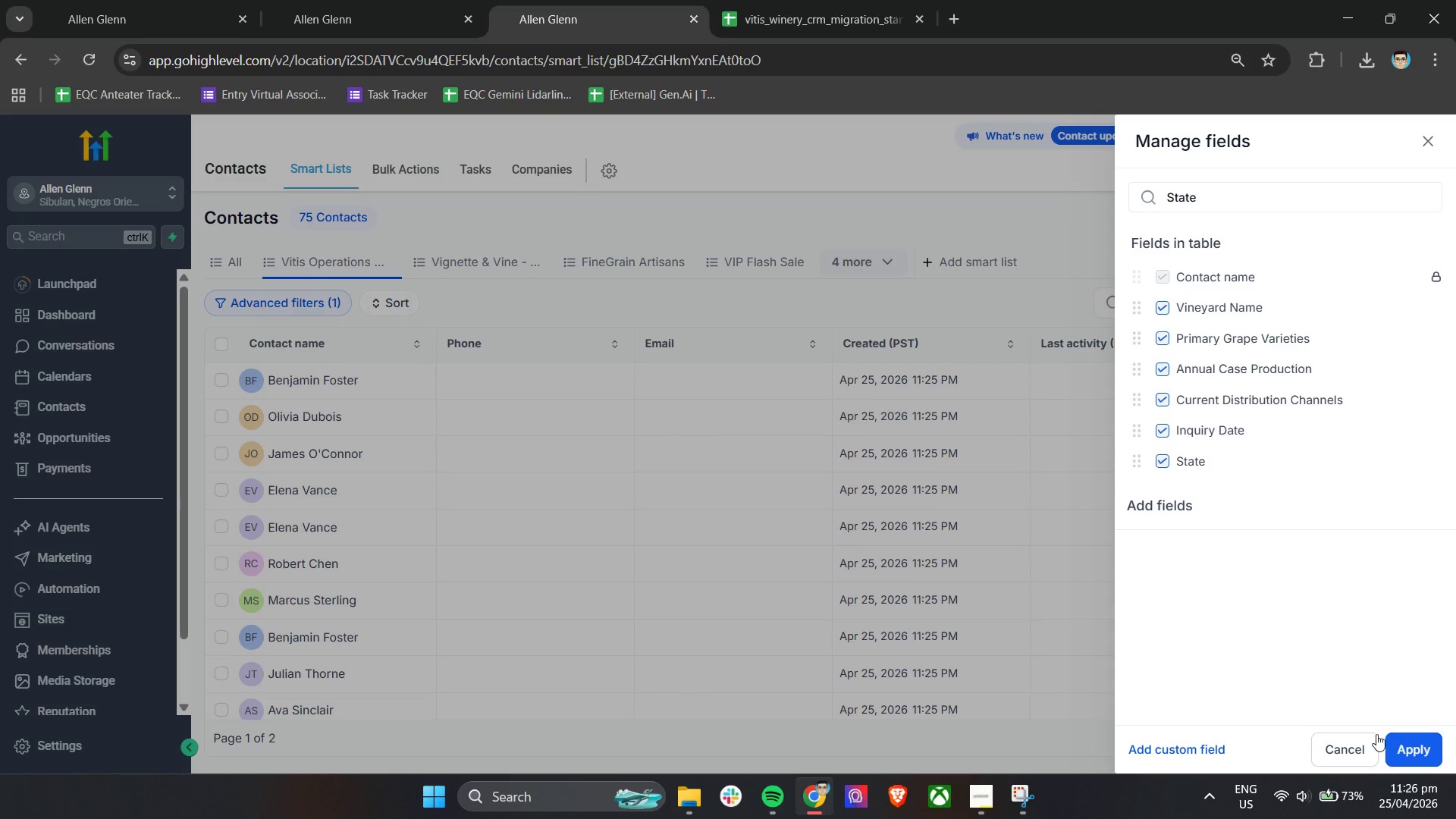 
left_click([1404, 745])
 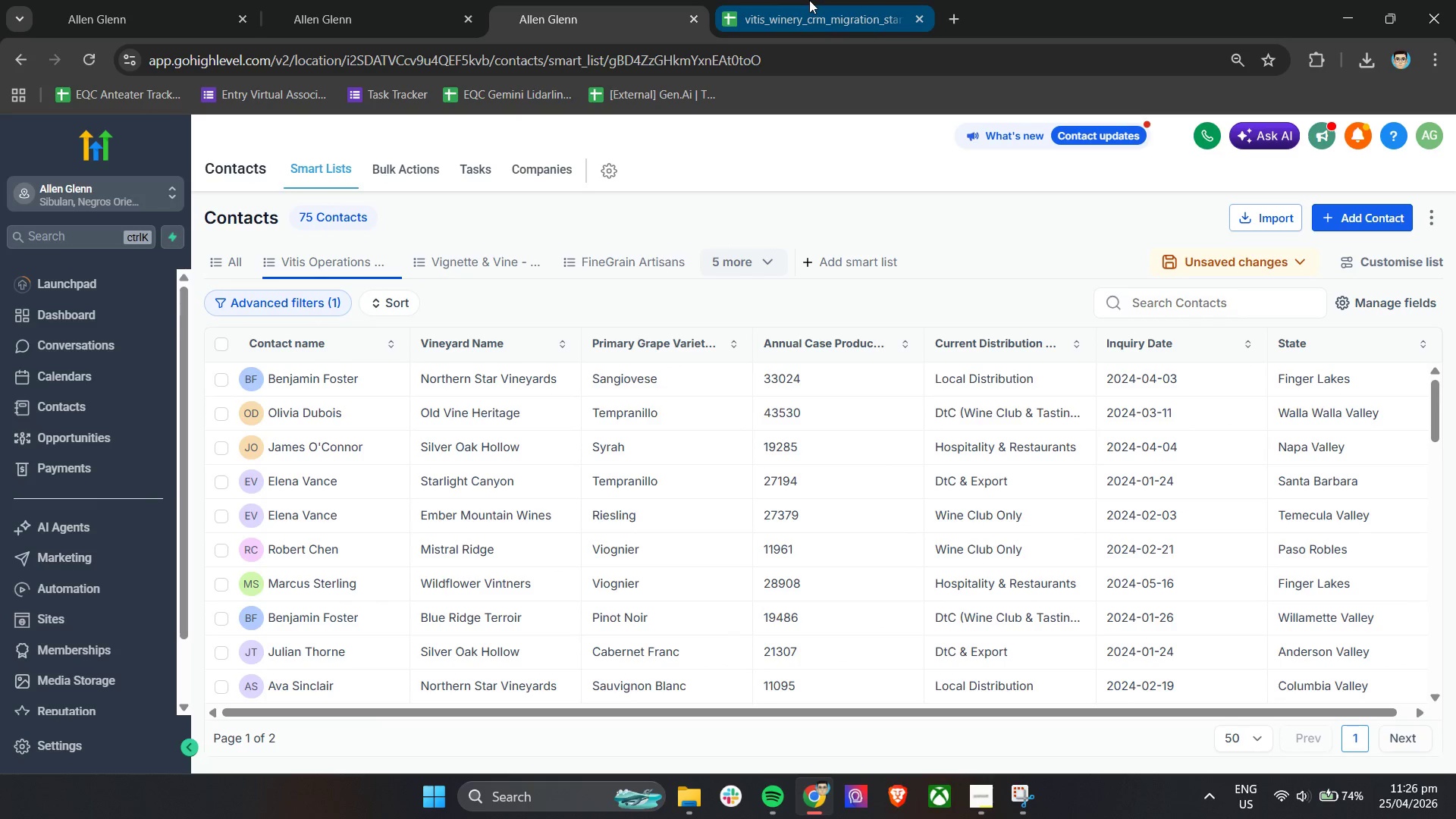 
left_click([384, 0])
 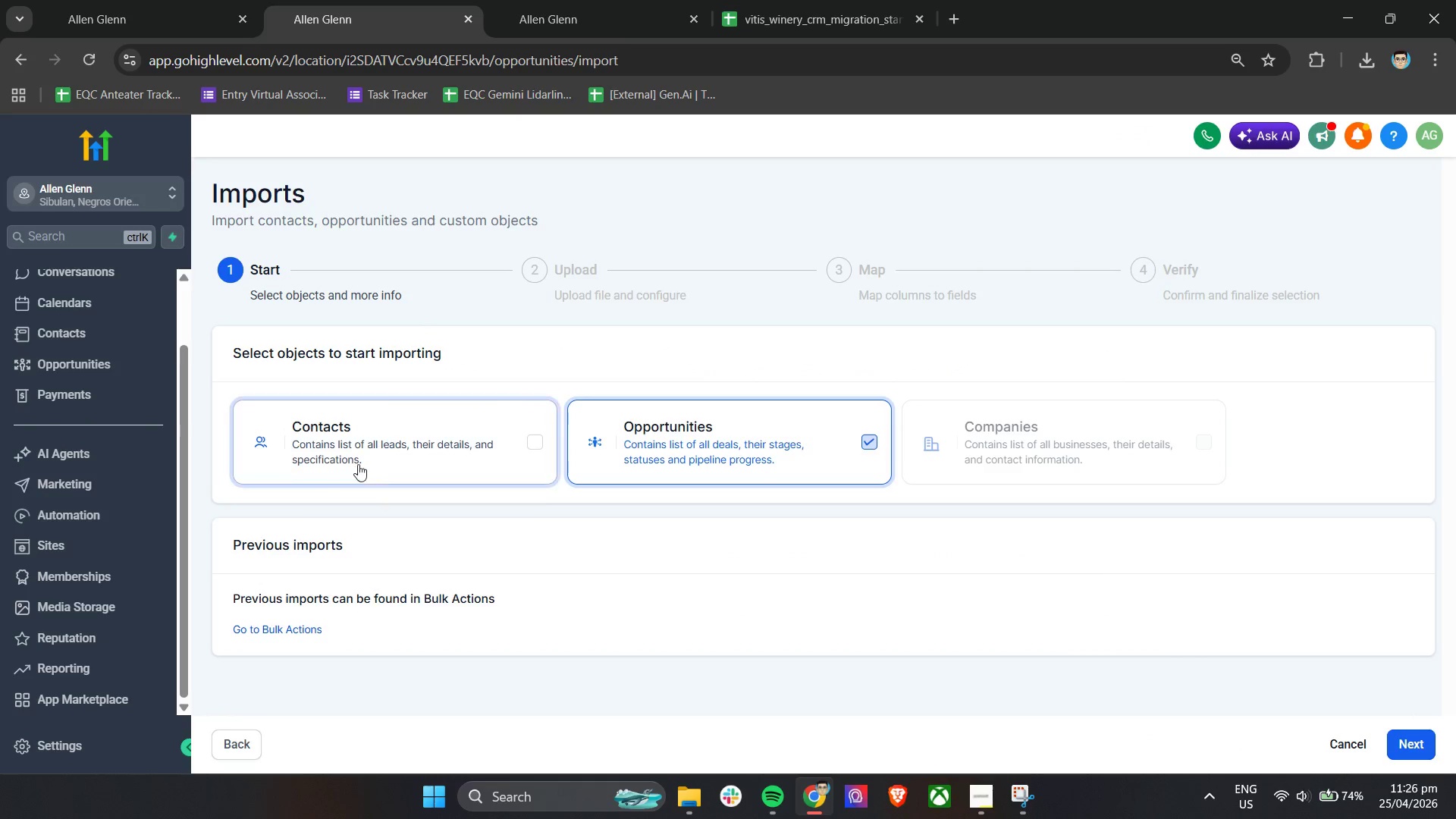 
wait(5.42)
 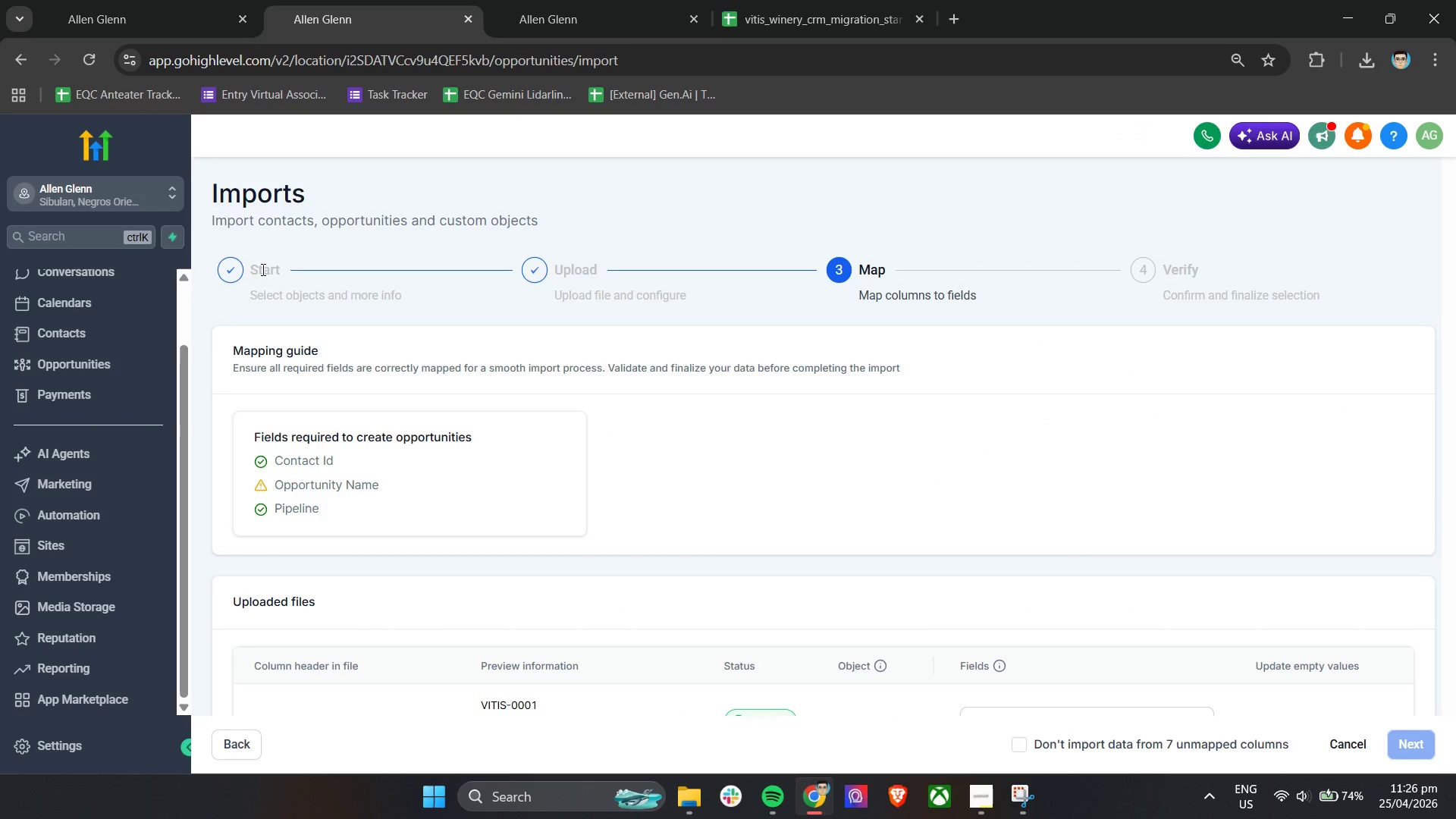 
left_click([221, 745])
 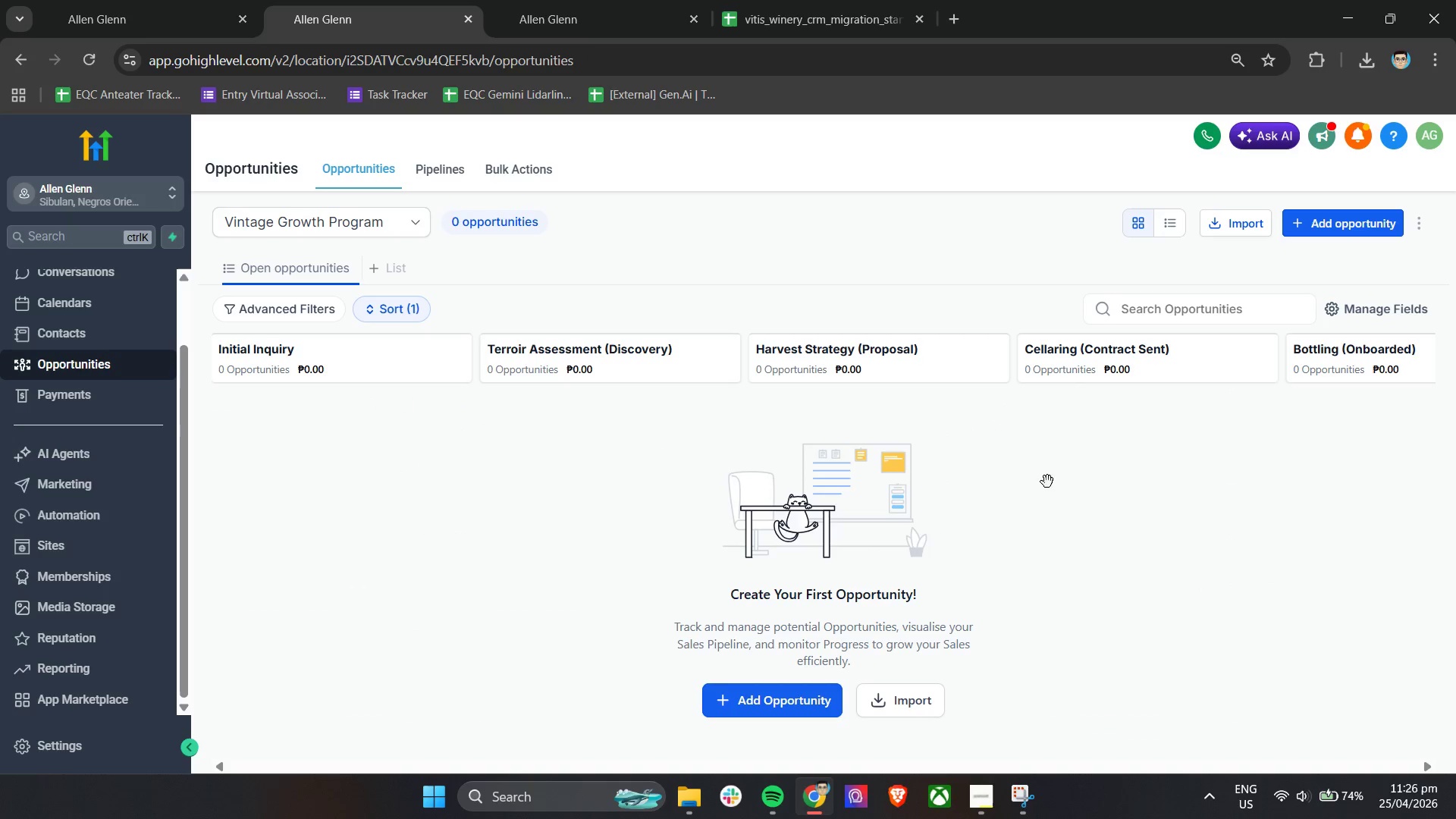 
left_click([892, 706])
 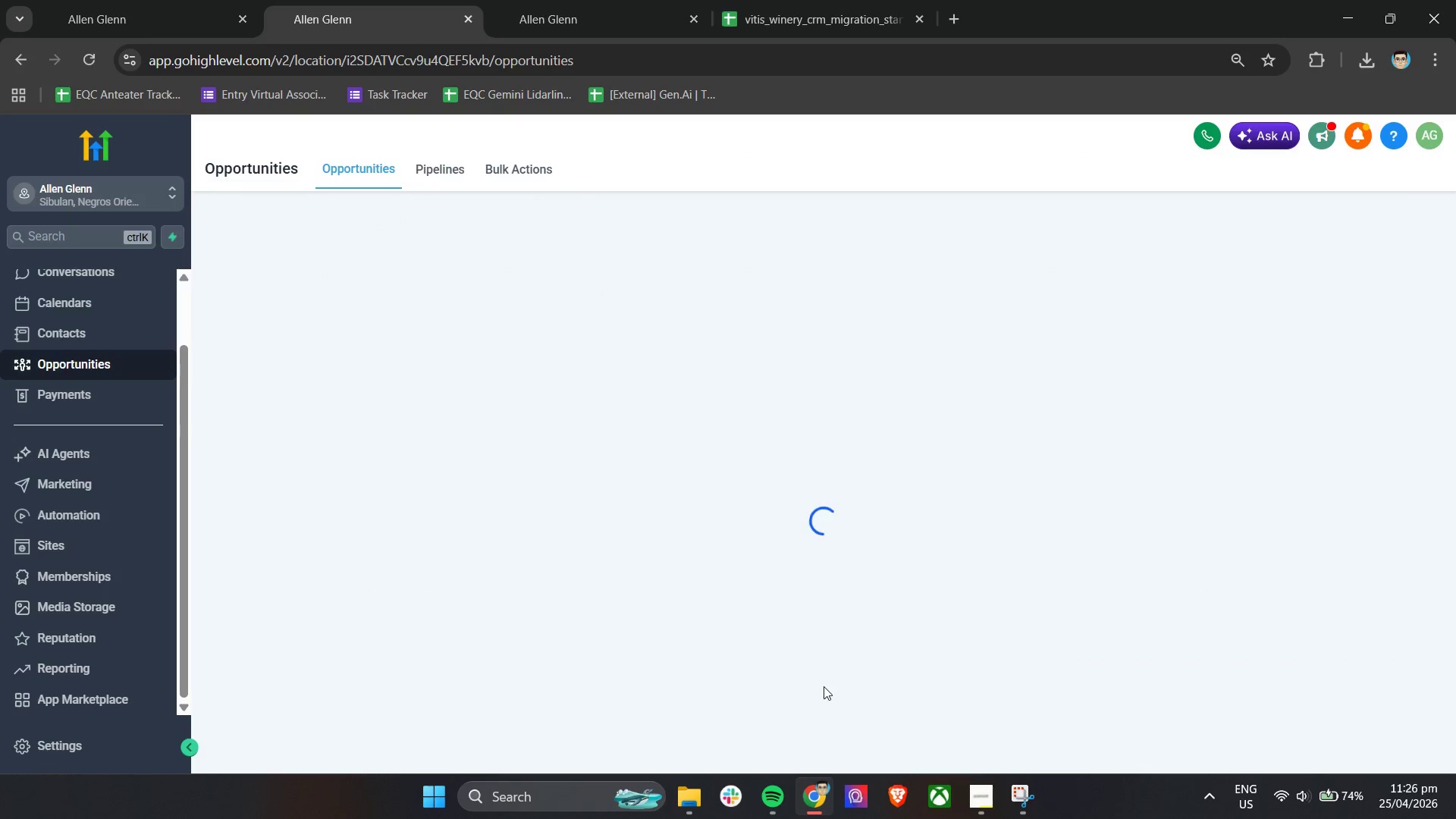 
wait(5.72)
 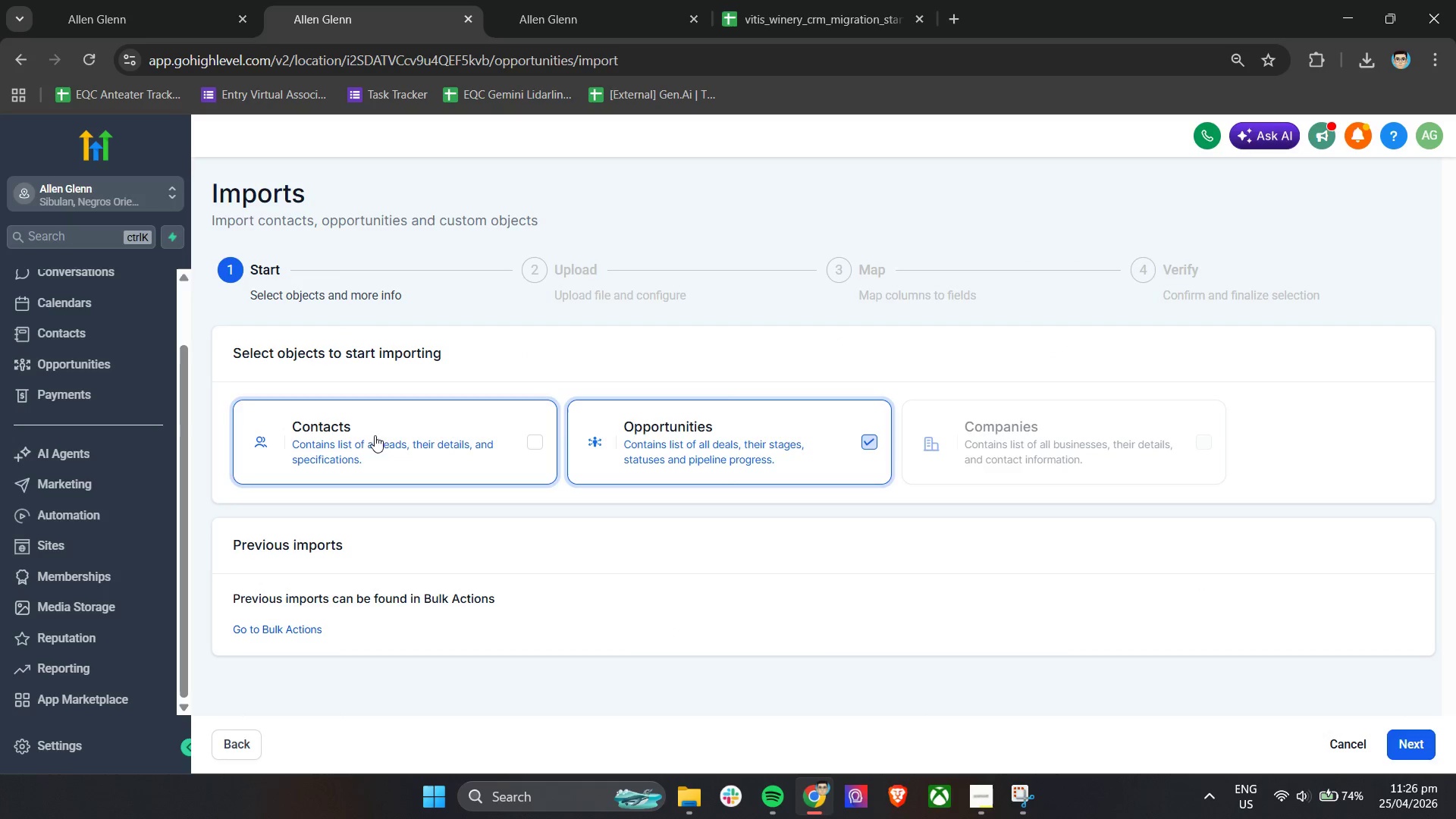 
left_click([786, 698])
 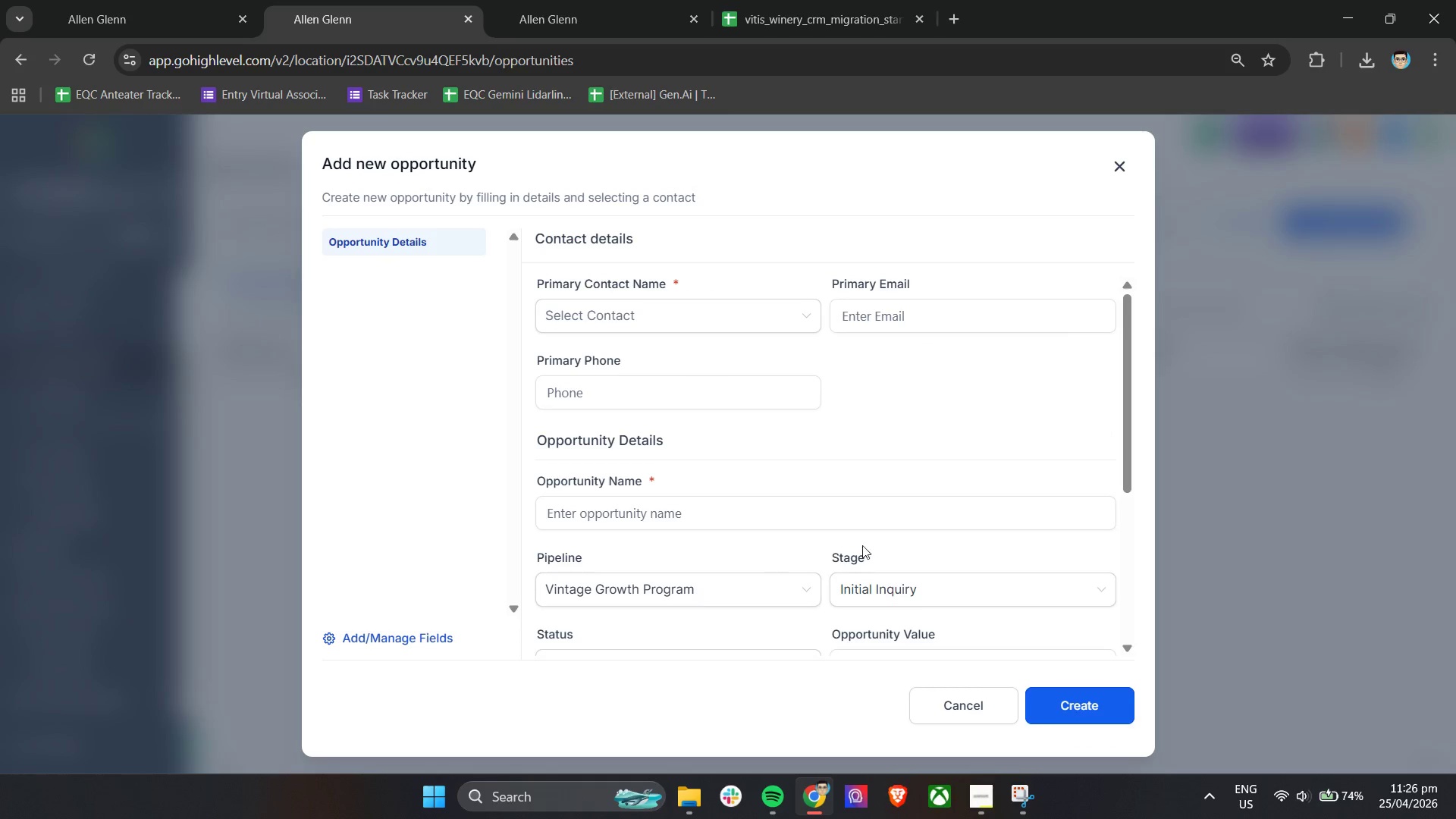 
left_click([695, 303])
 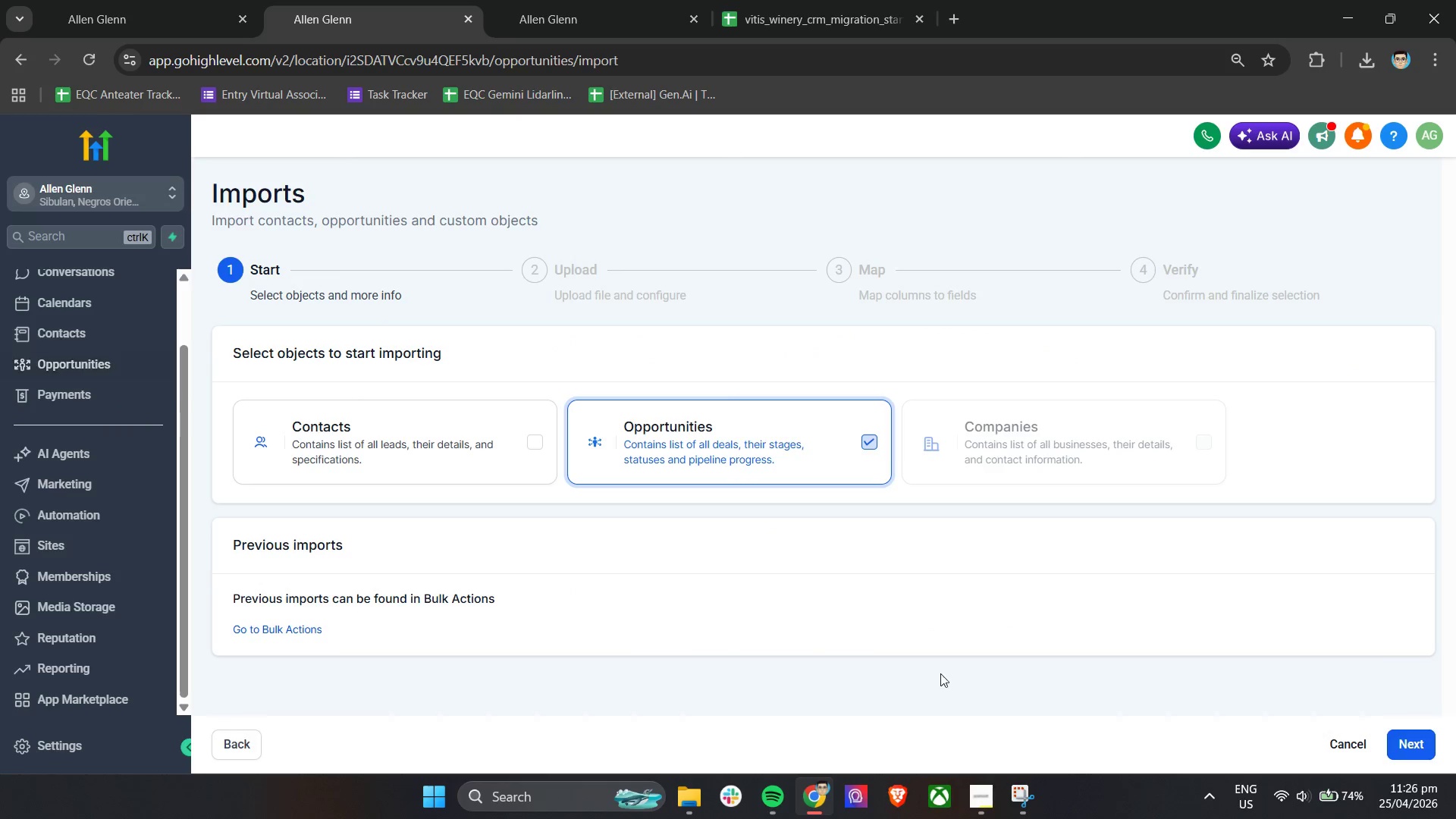 
wait(6.05)
 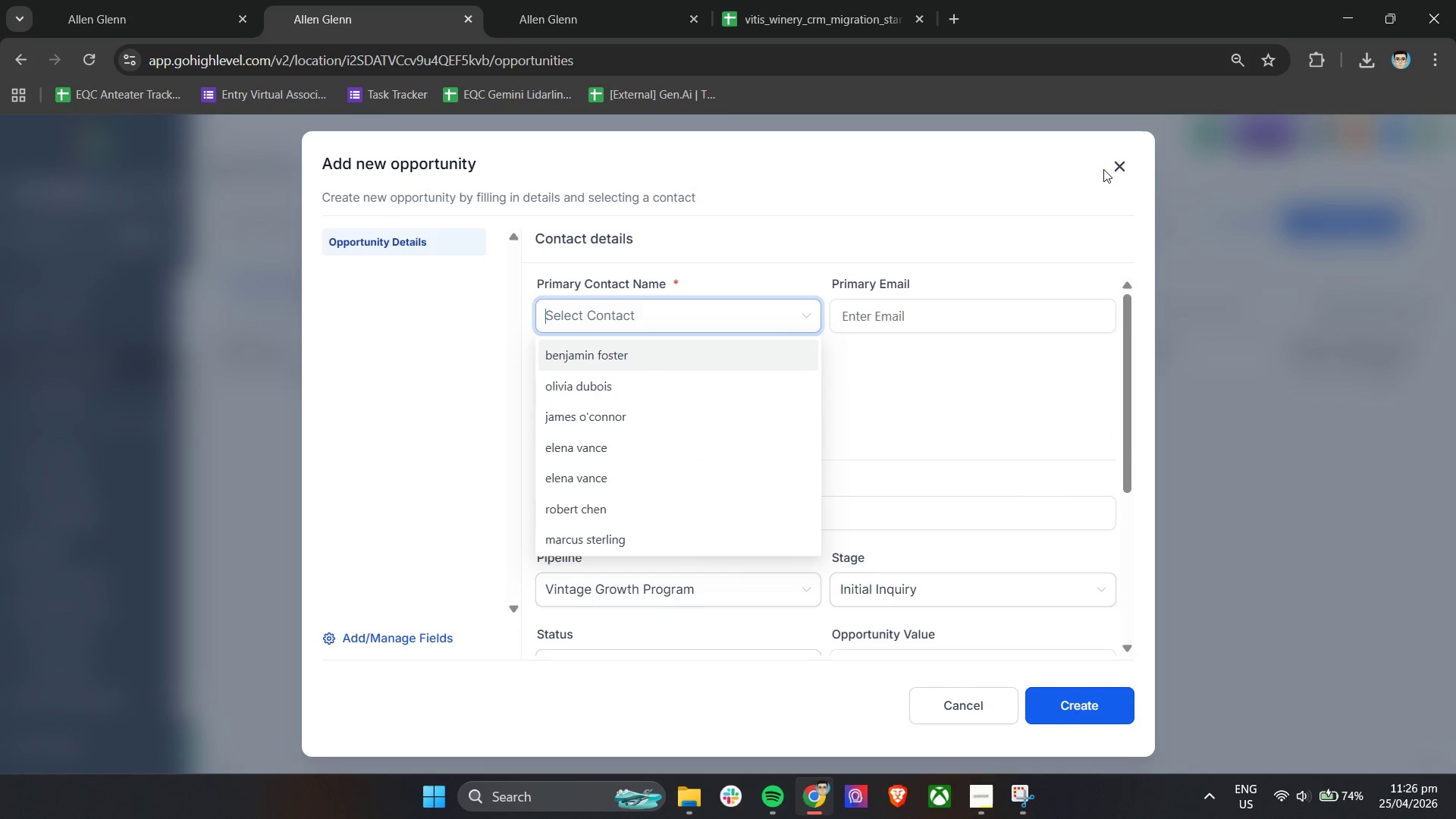 
left_click([1404, 745])
 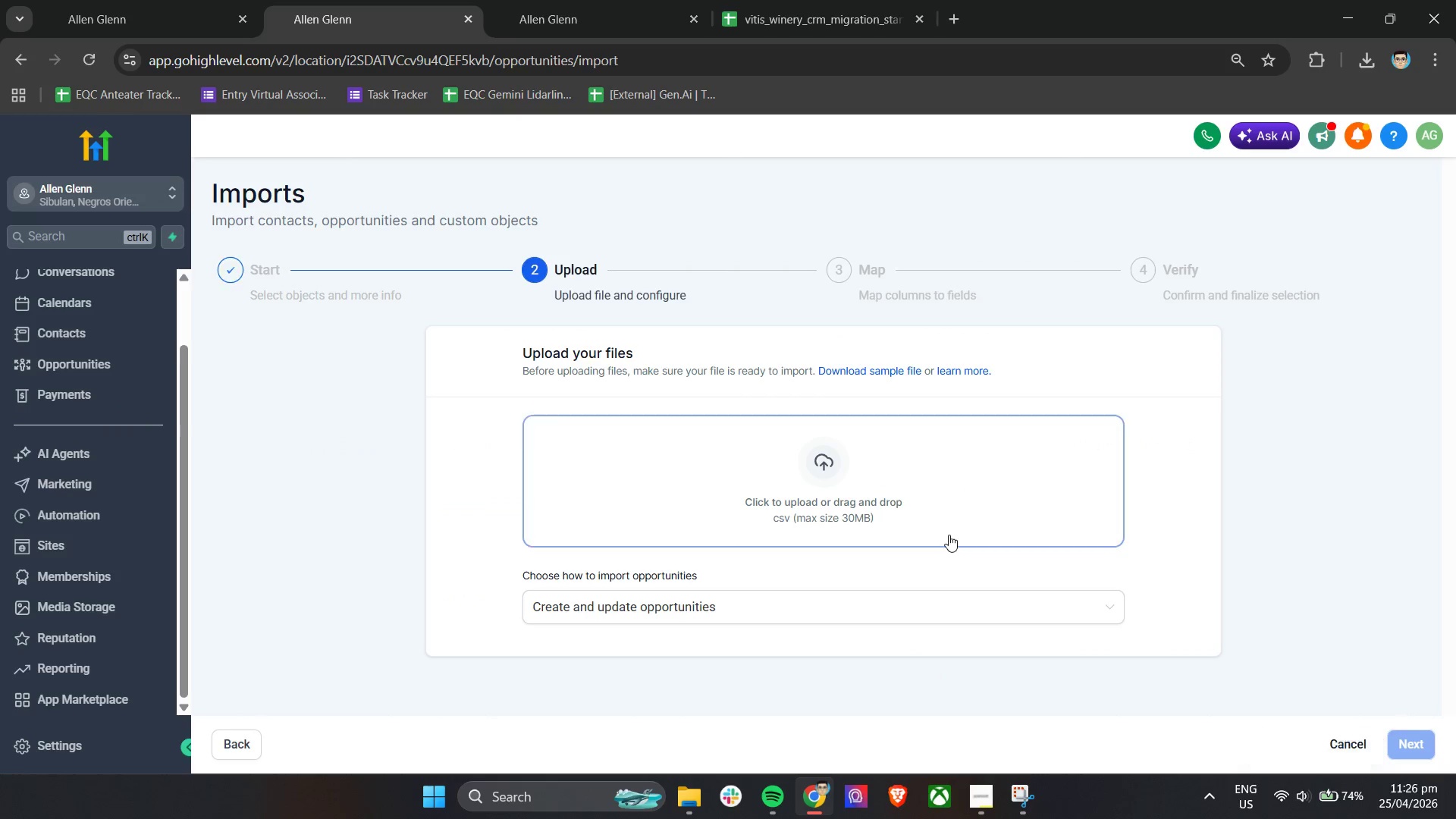 
left_click([779, 492])
 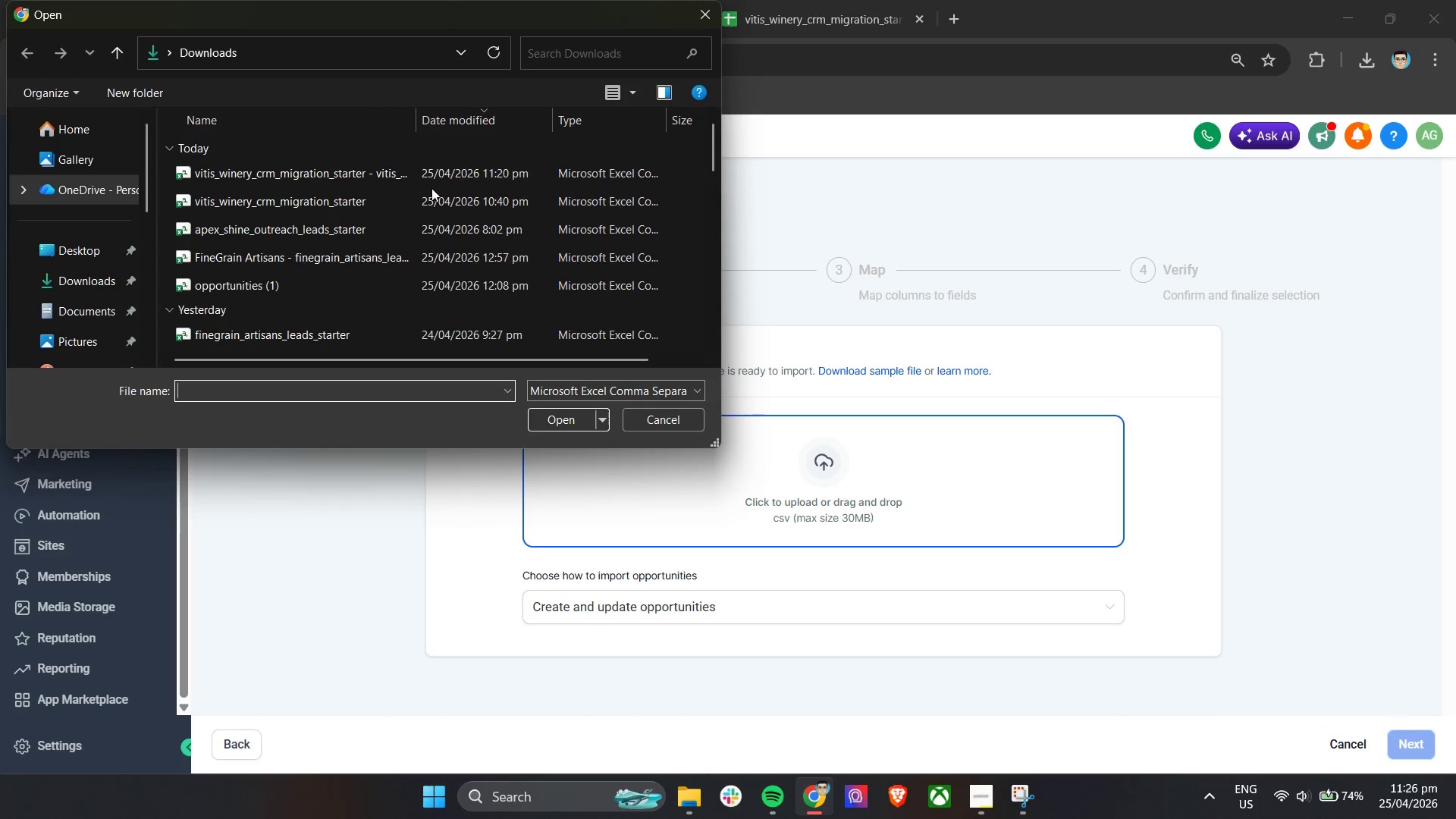 
left_click([431, 181])
 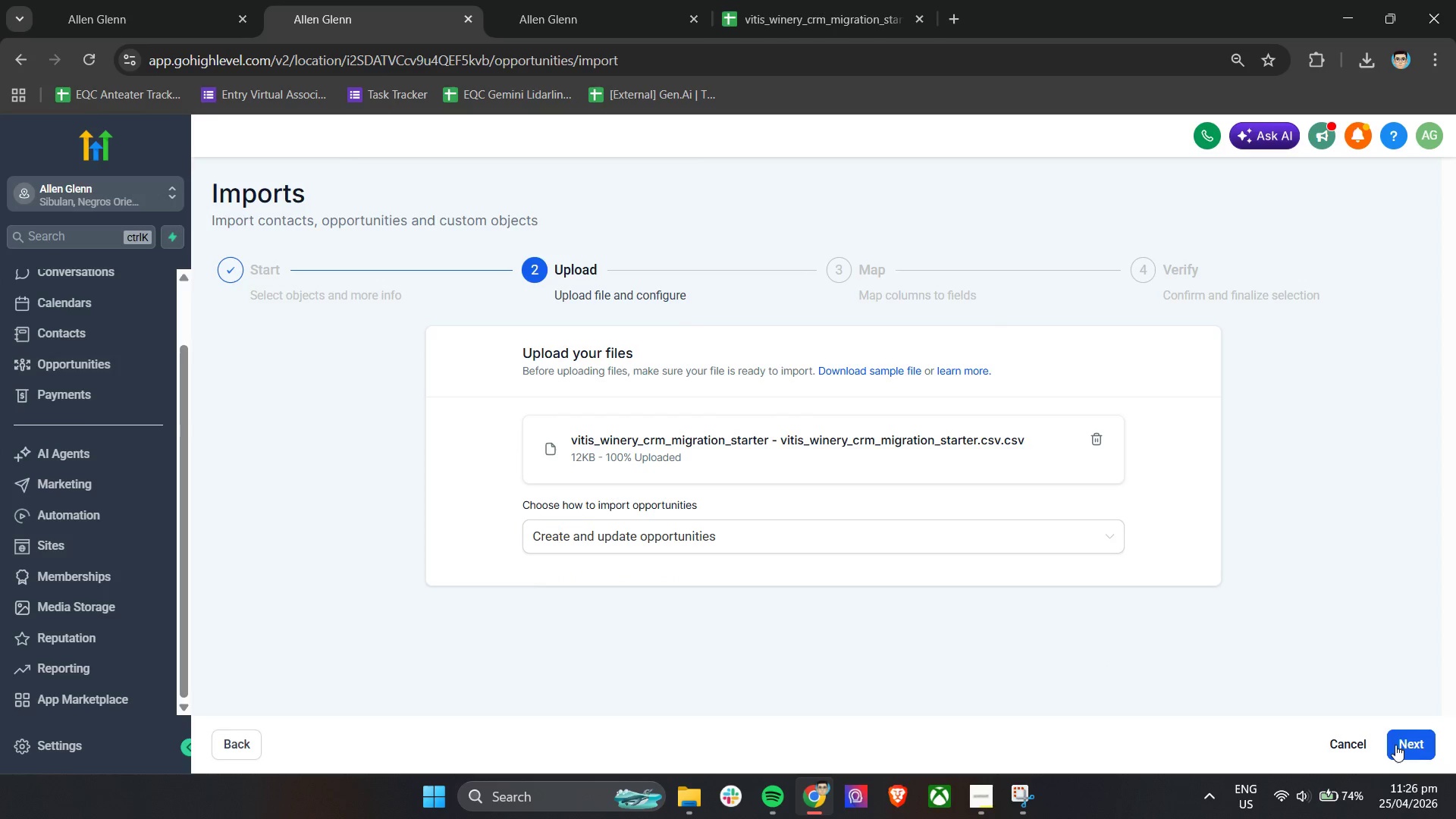 
left_click([704, 534])
 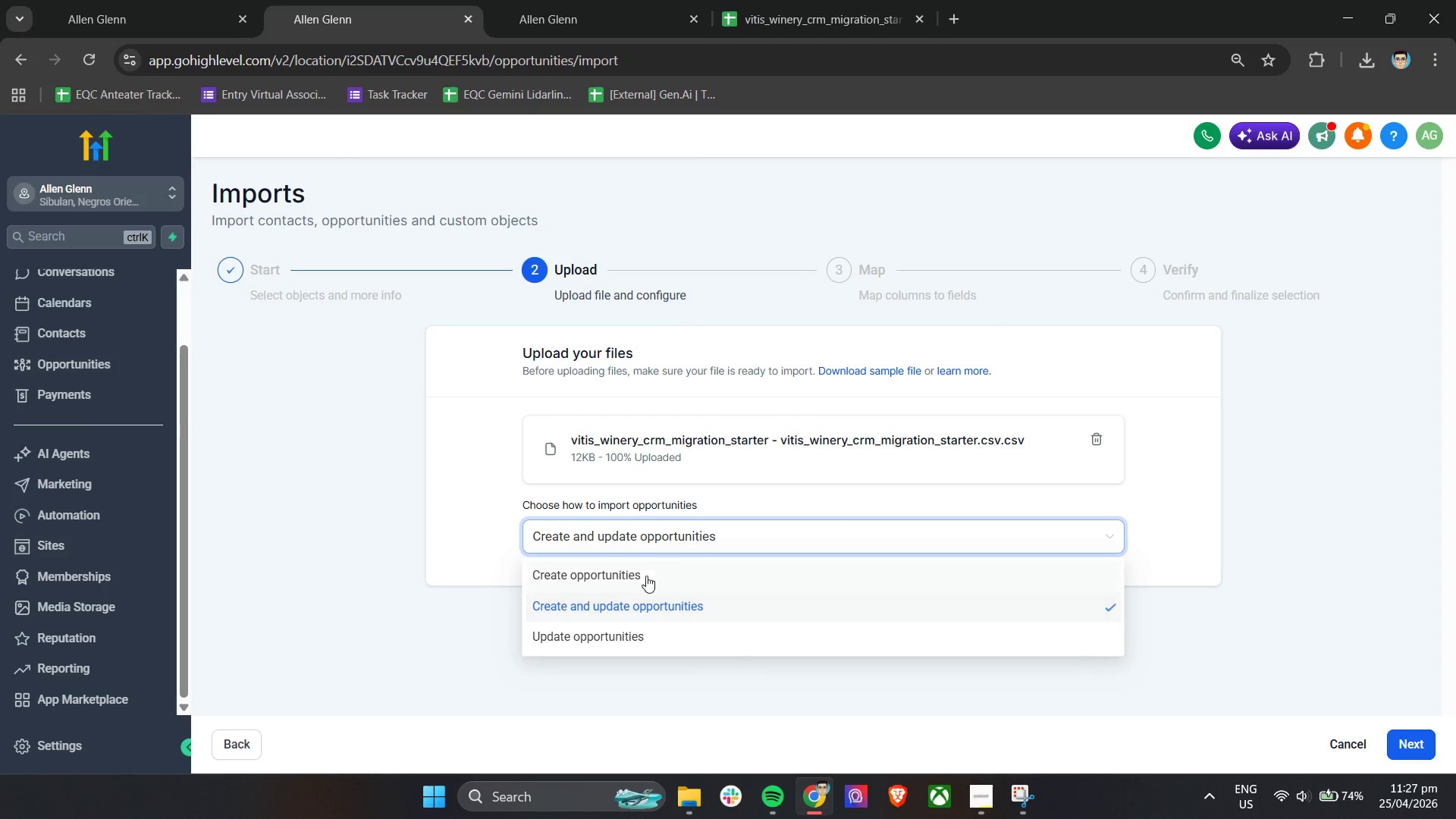 
left_click([644, 577])
 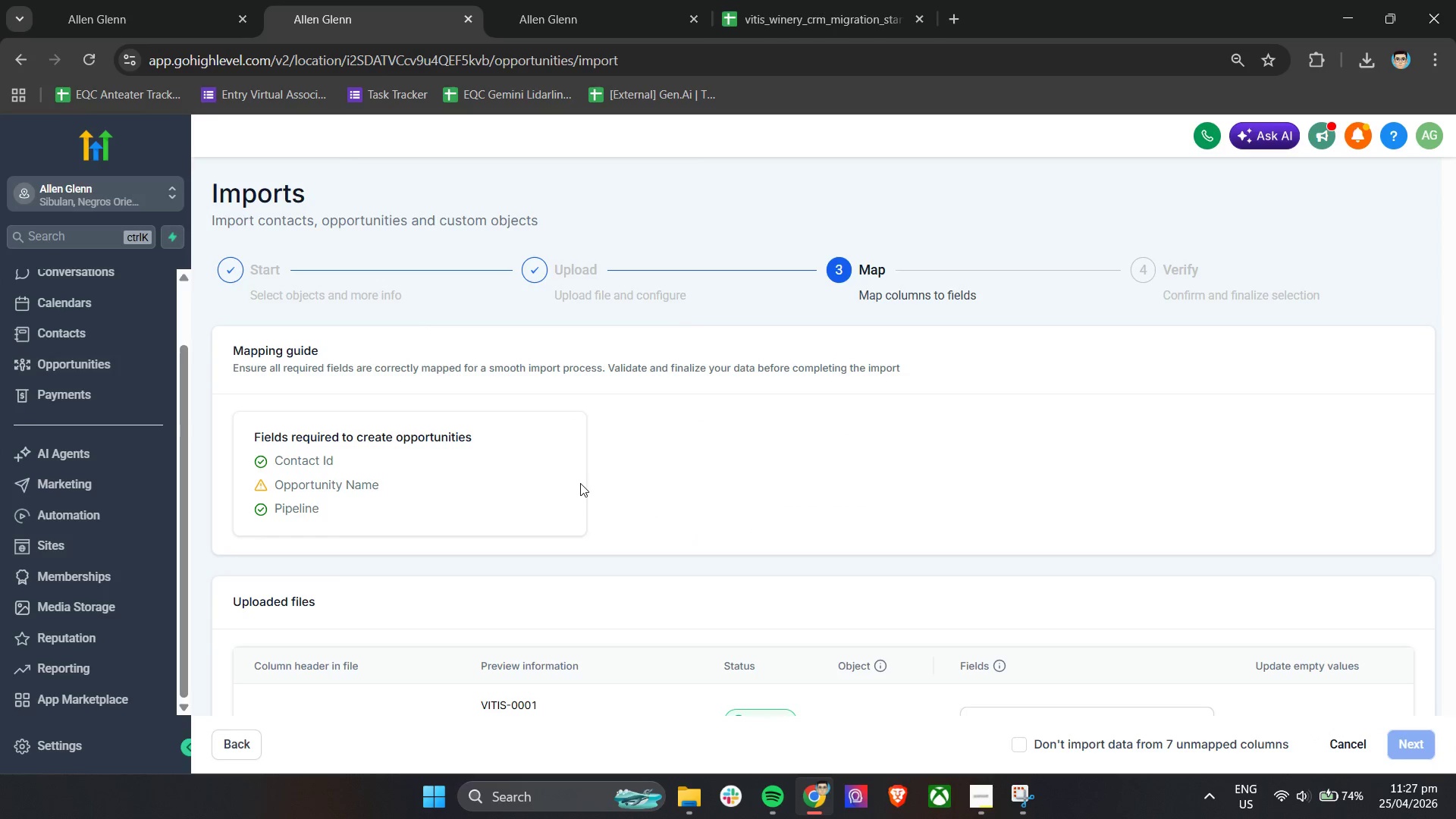 
scroll: coordinate [610, 495], scroll_direction: down, amount: 3.0
 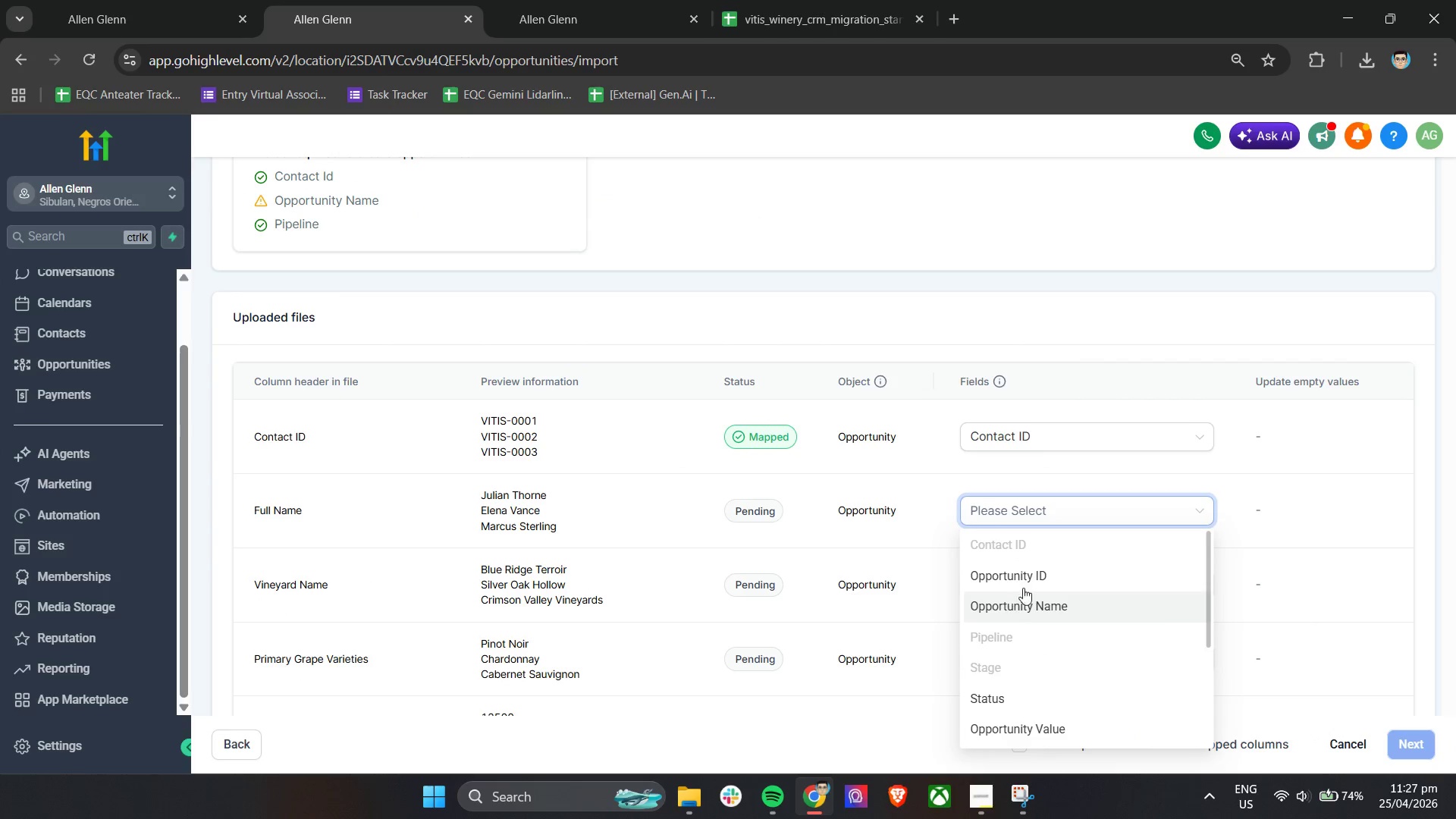 
left_click([1028, 604])
 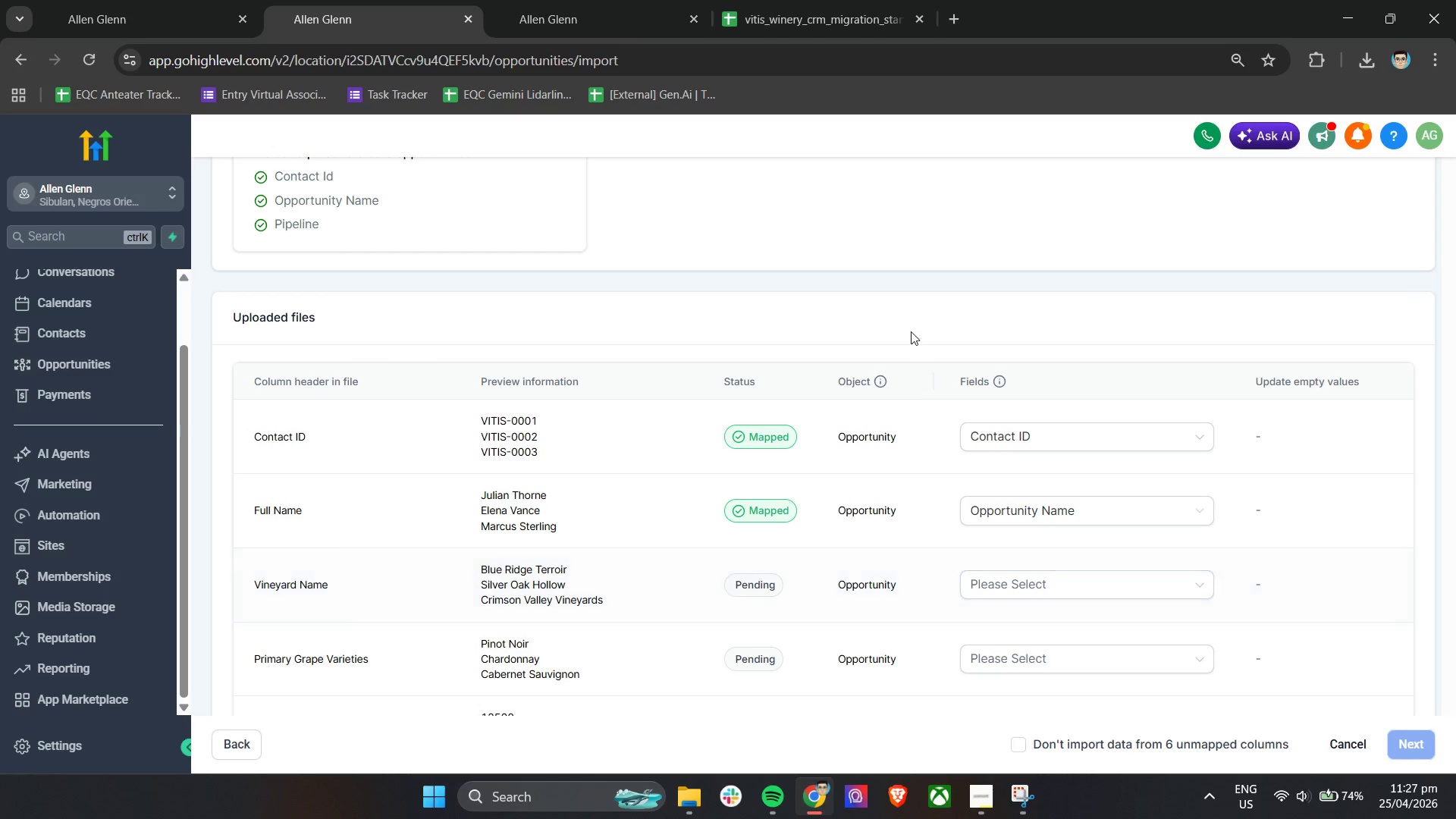 
left_click([918, 315])
 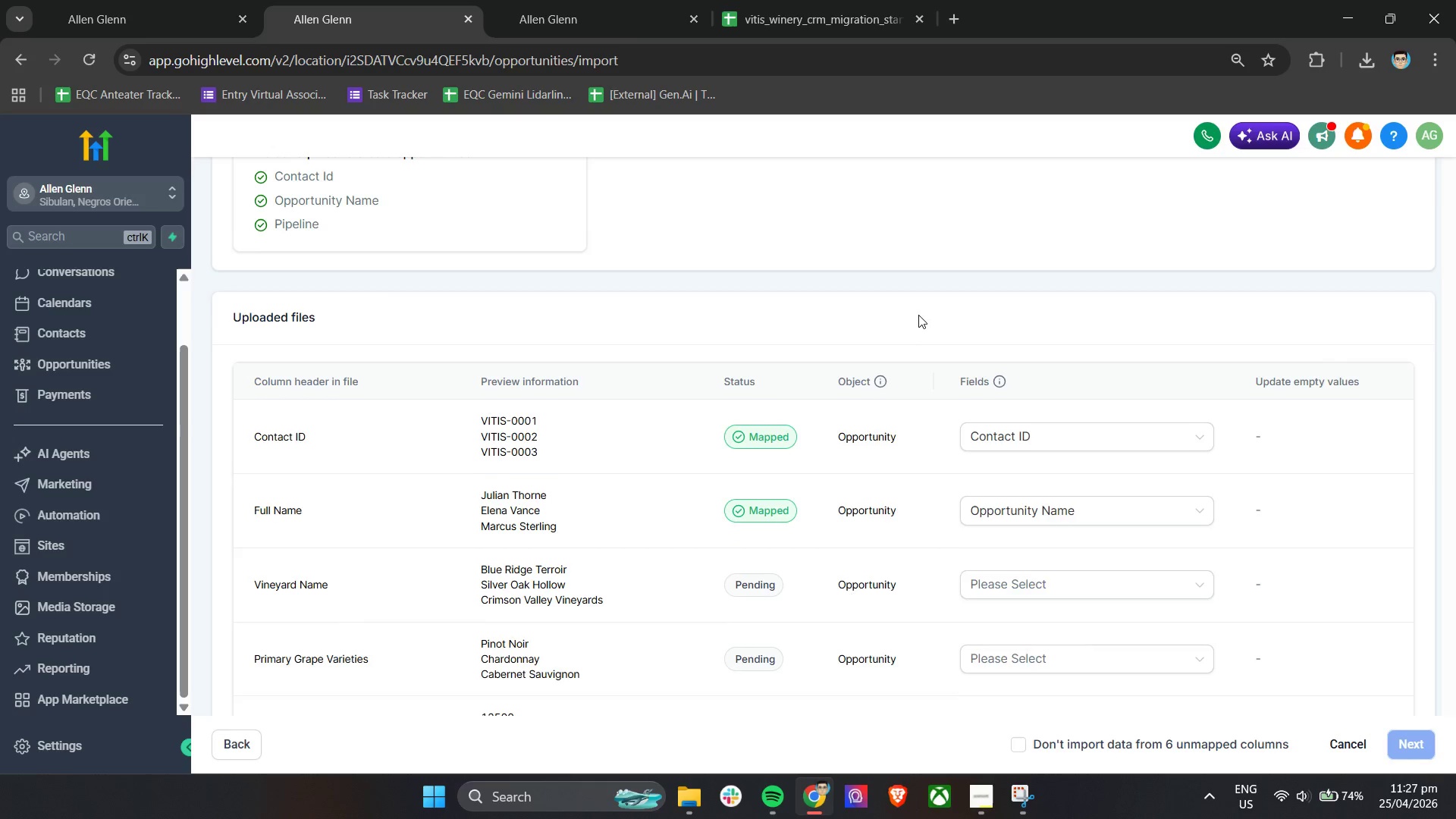 
scroll: coordinate [918, 316], scroll_direction: down, amount: 8.0
 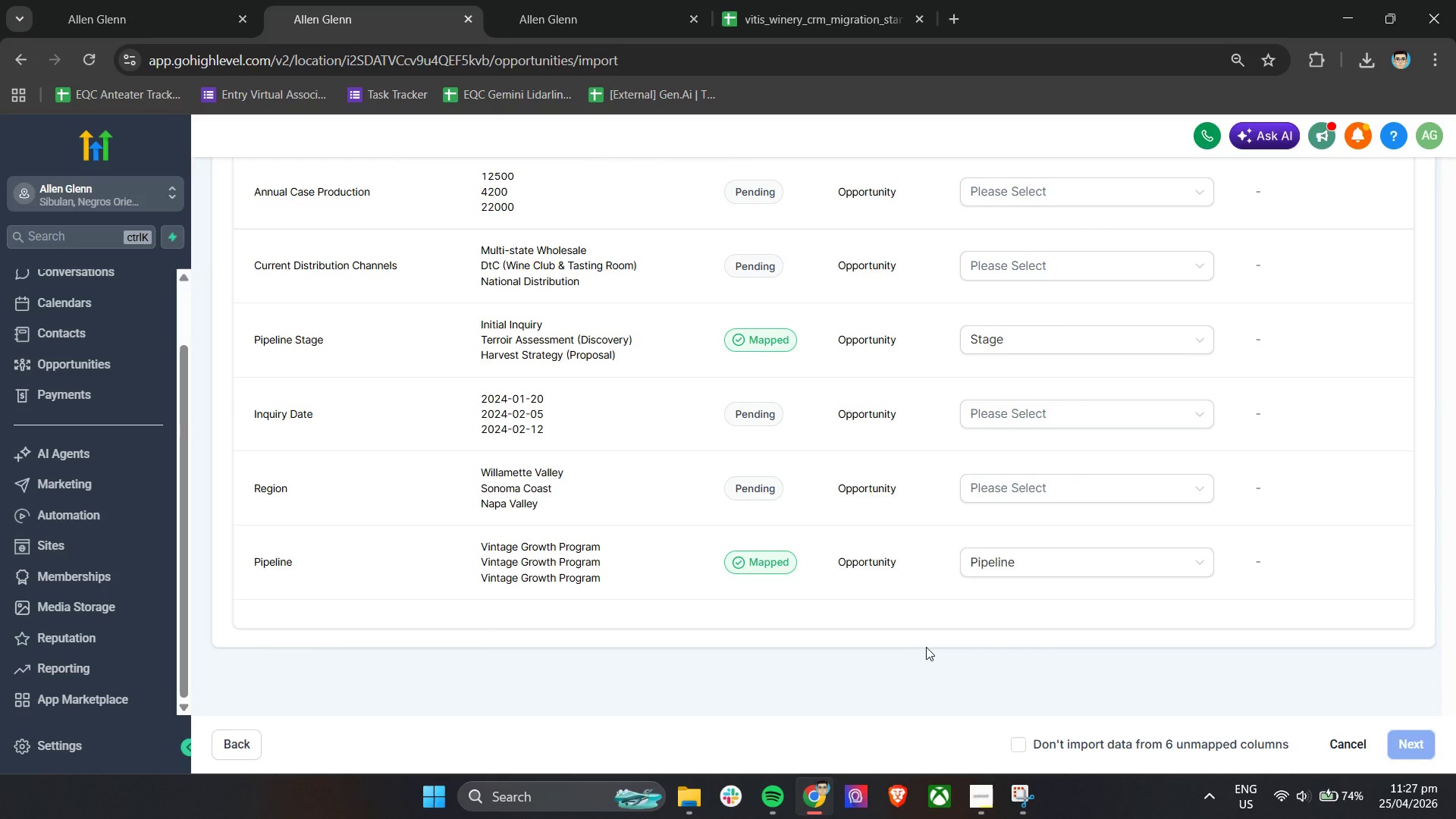 
left_click([912, 620])
 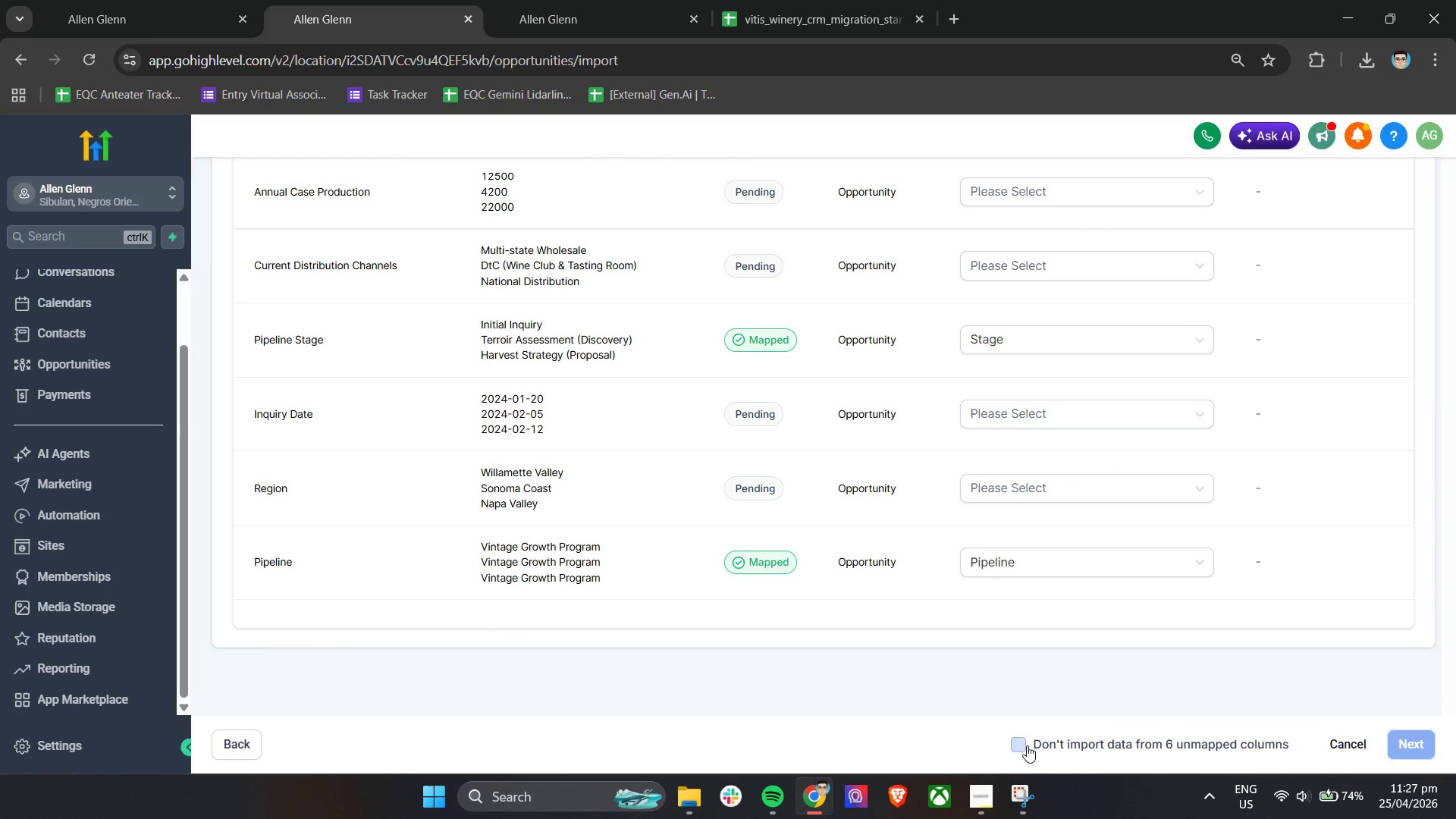 
left_click([1027, 747])
 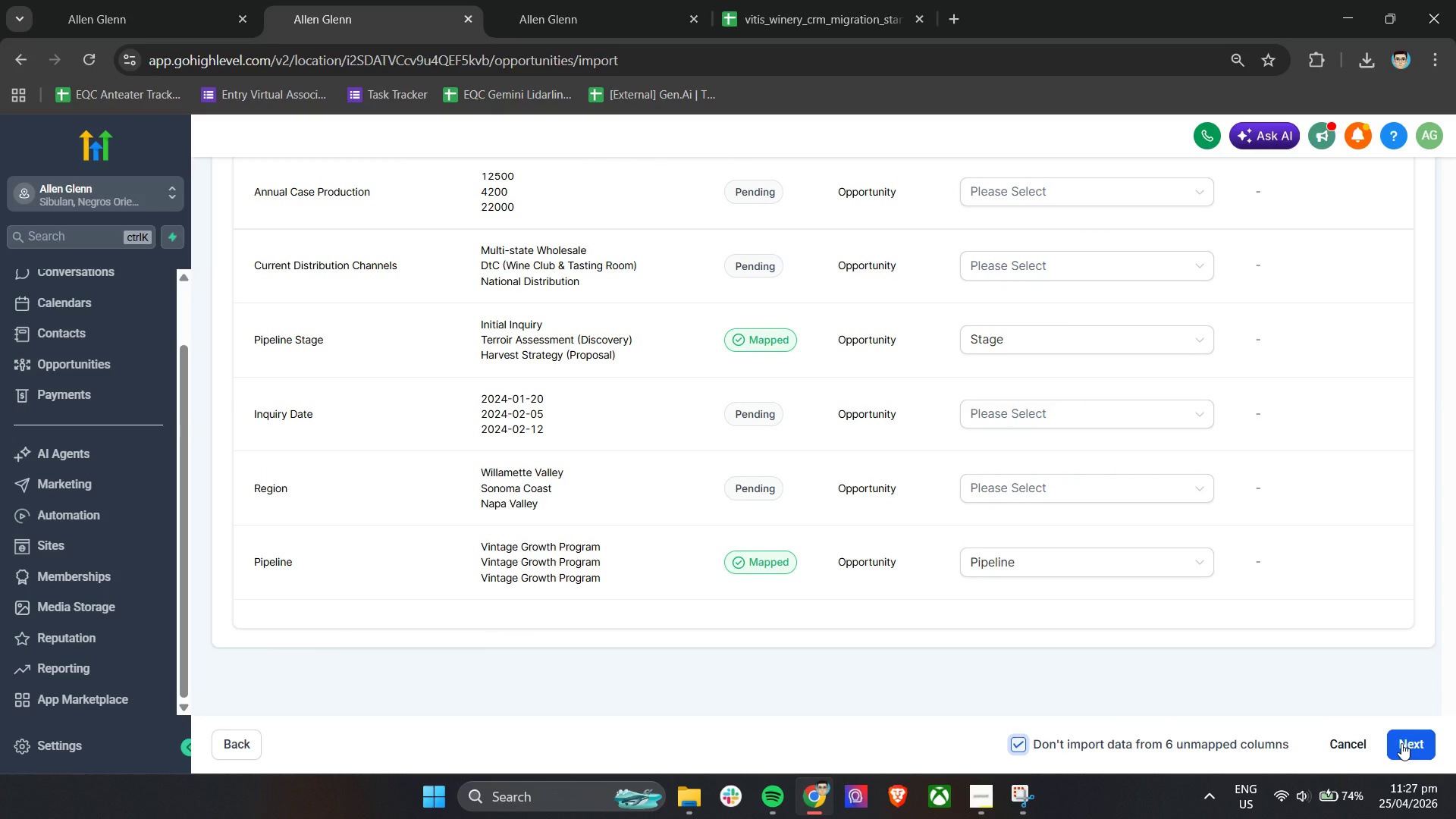 
left_click([1401, 743])
 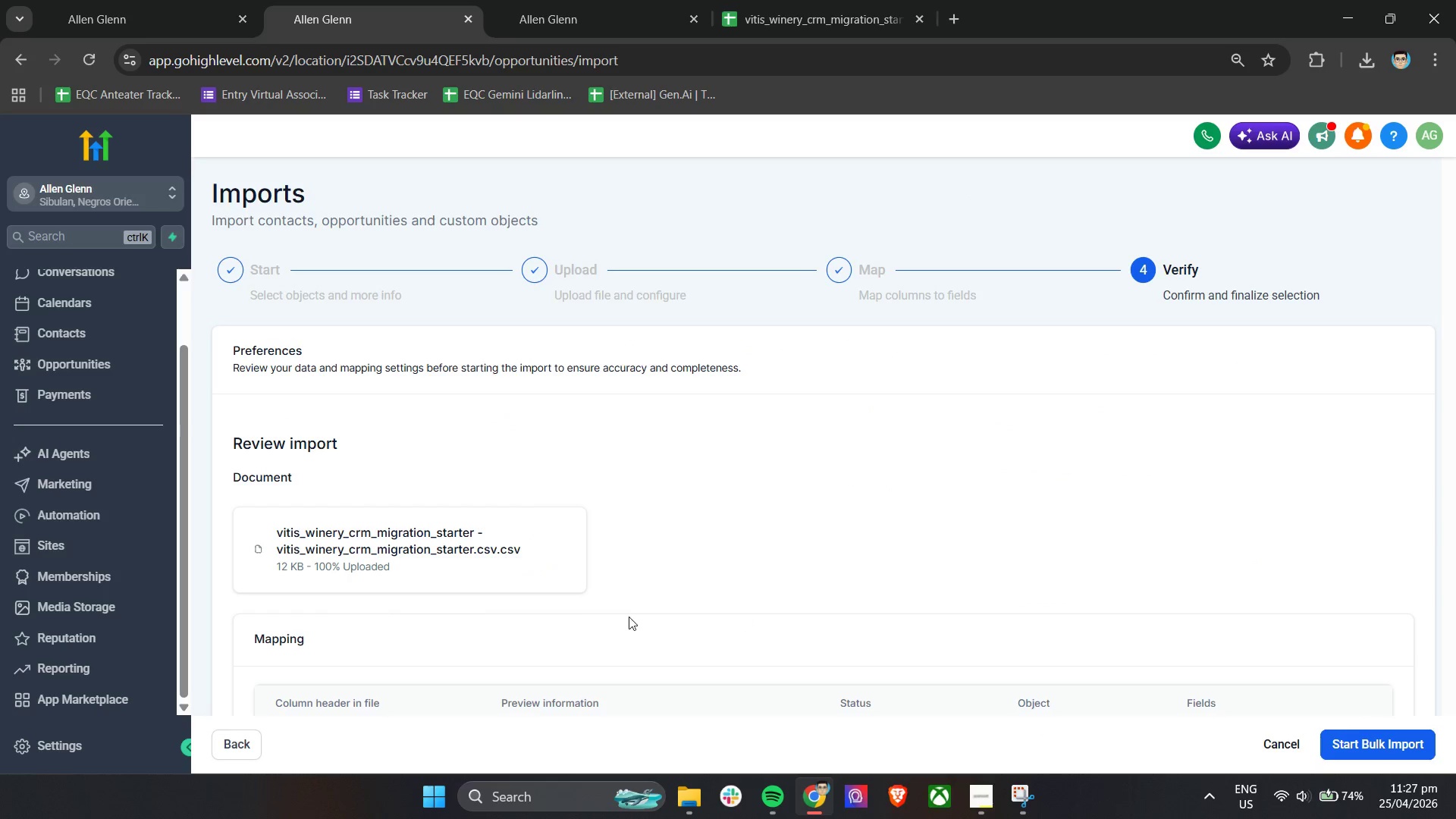 
scroll: coordinate [595, 623], scroll_direction: down, amount: 5.0
 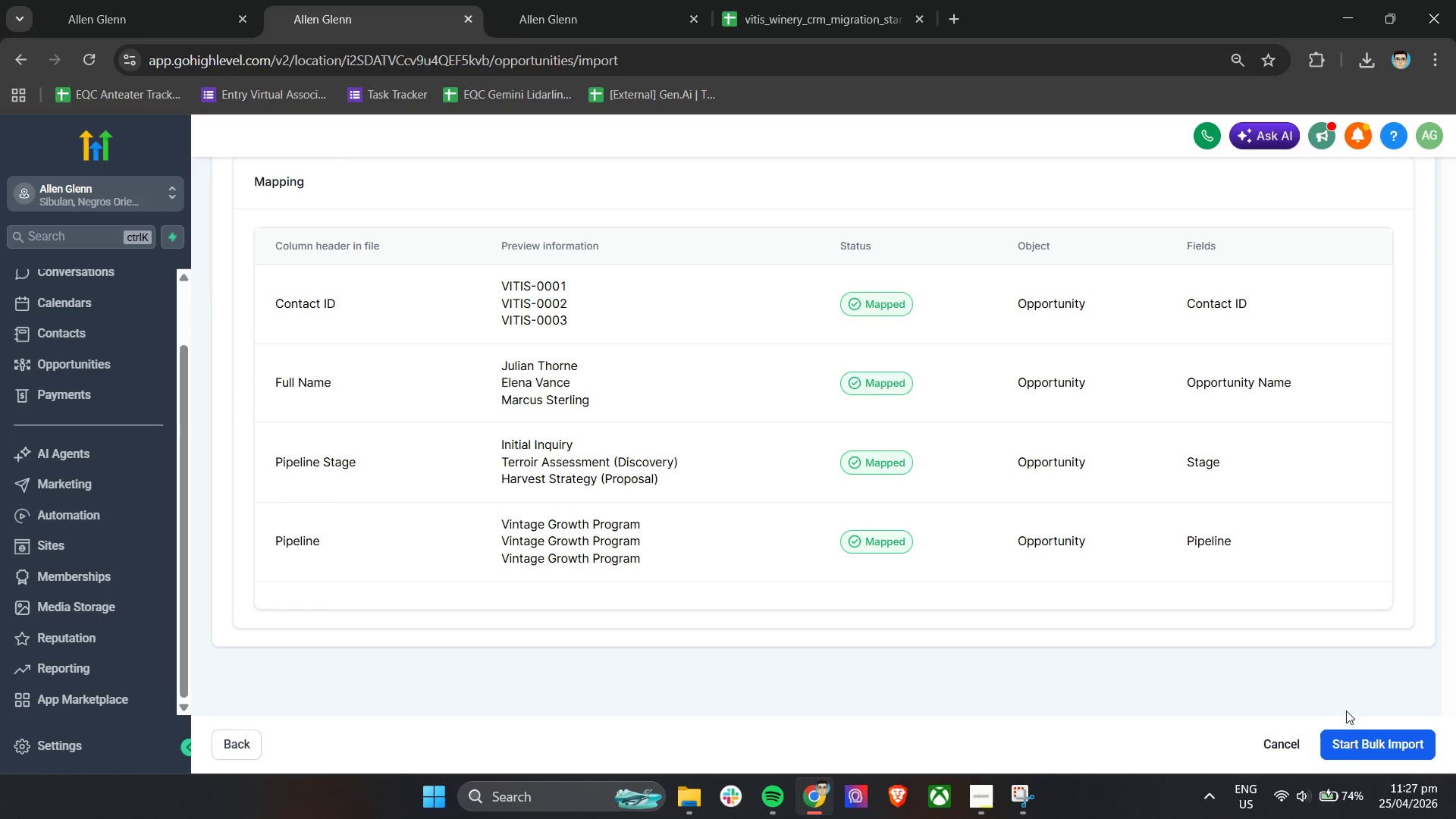 
left_click([1349, 744])
 